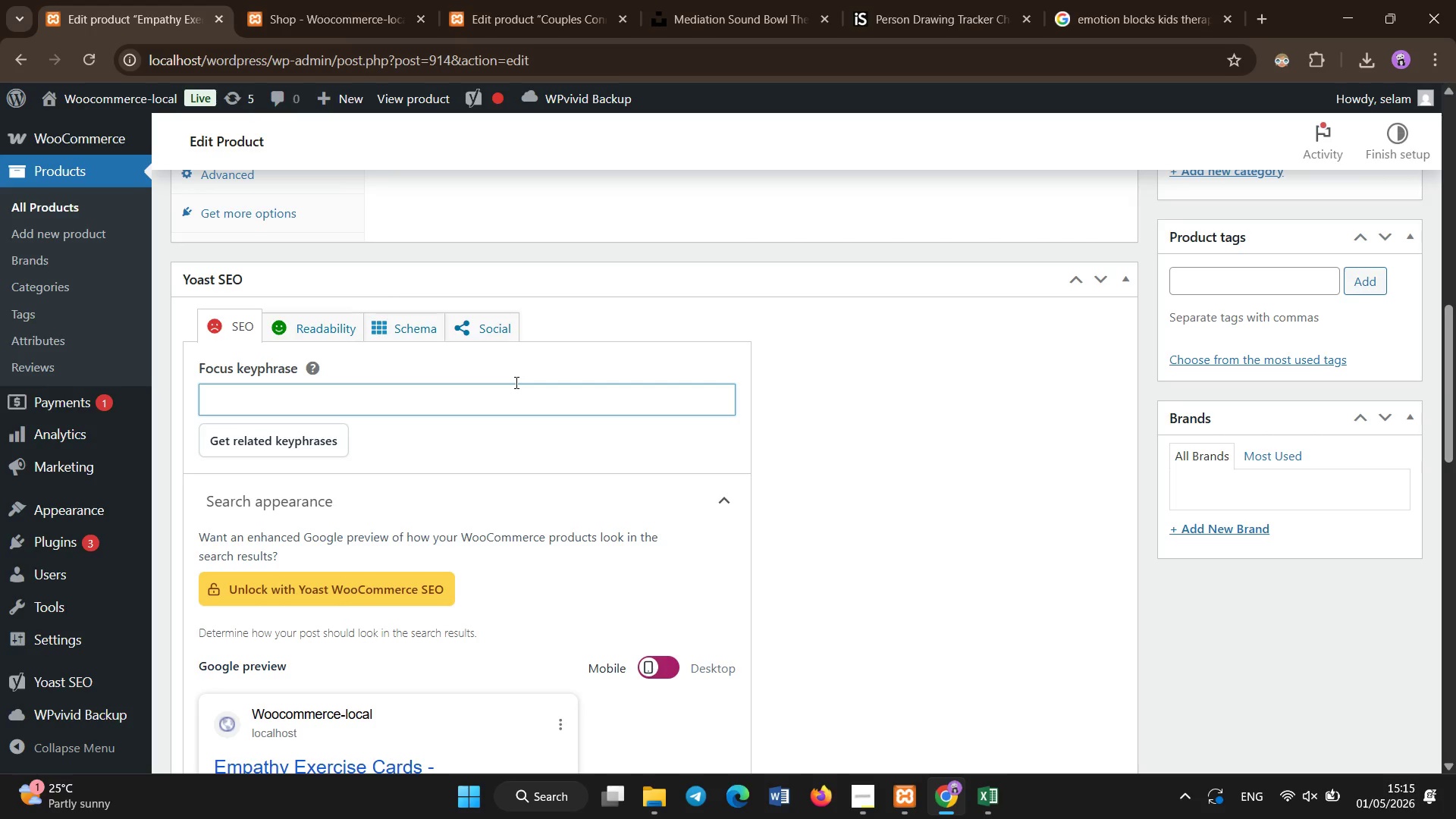 
hold_key(key=ShiftLeft, duration=0.34)
 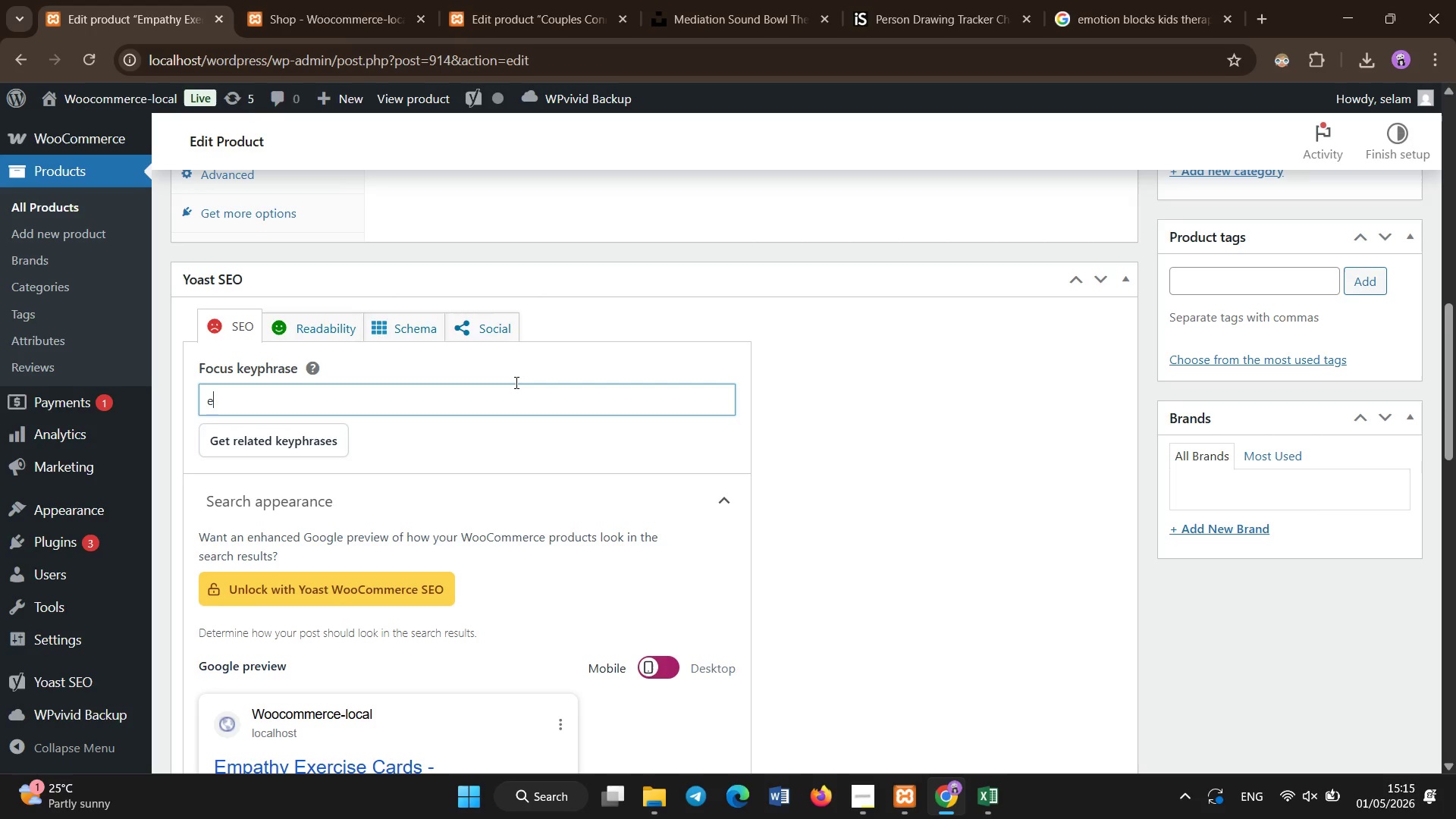 
type(empathy theay)
key(Backspace)
type(py cards)
 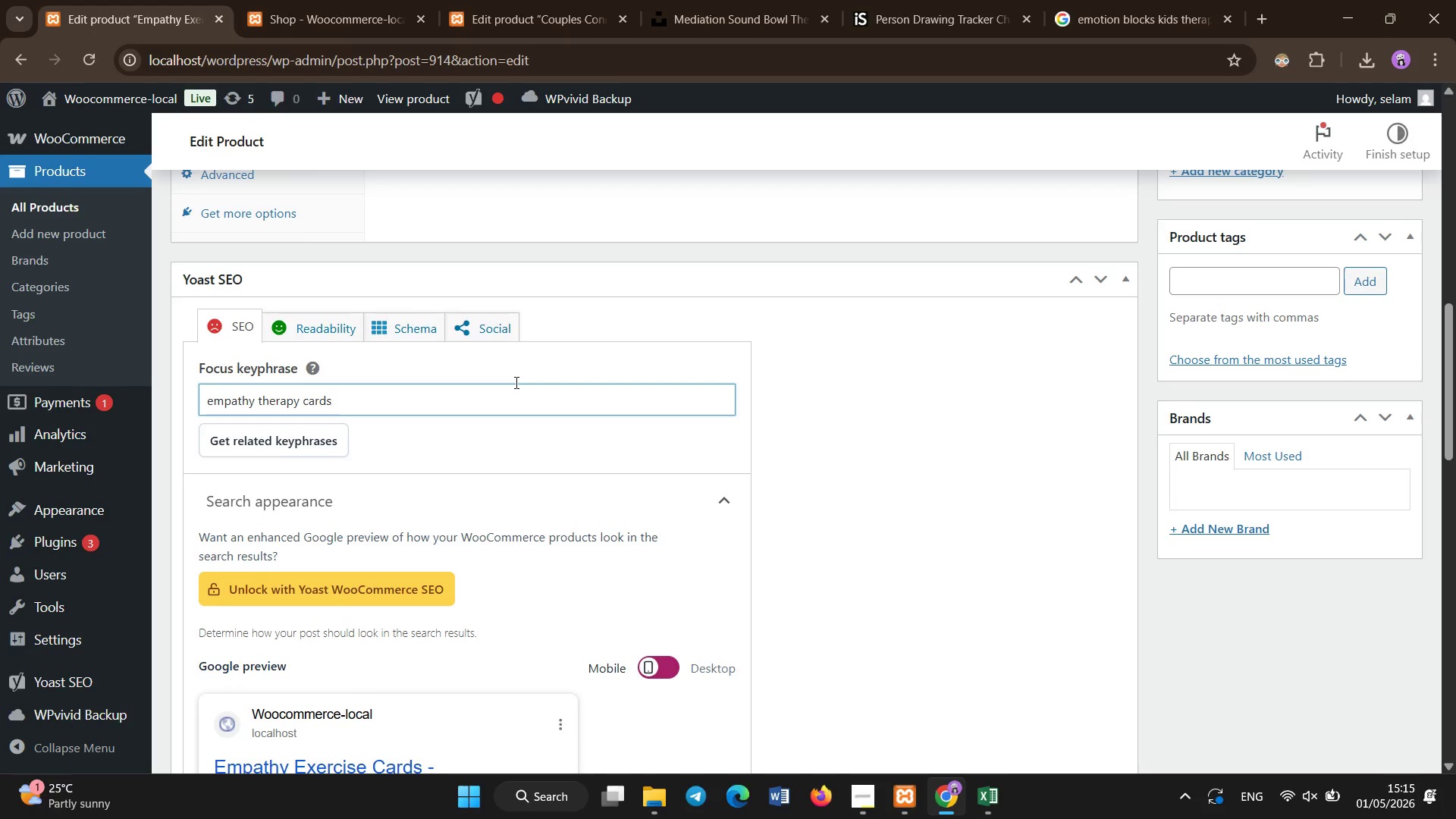 
scroll: coordinate [516, 383], scroll_direction: down, amount: 7.0
 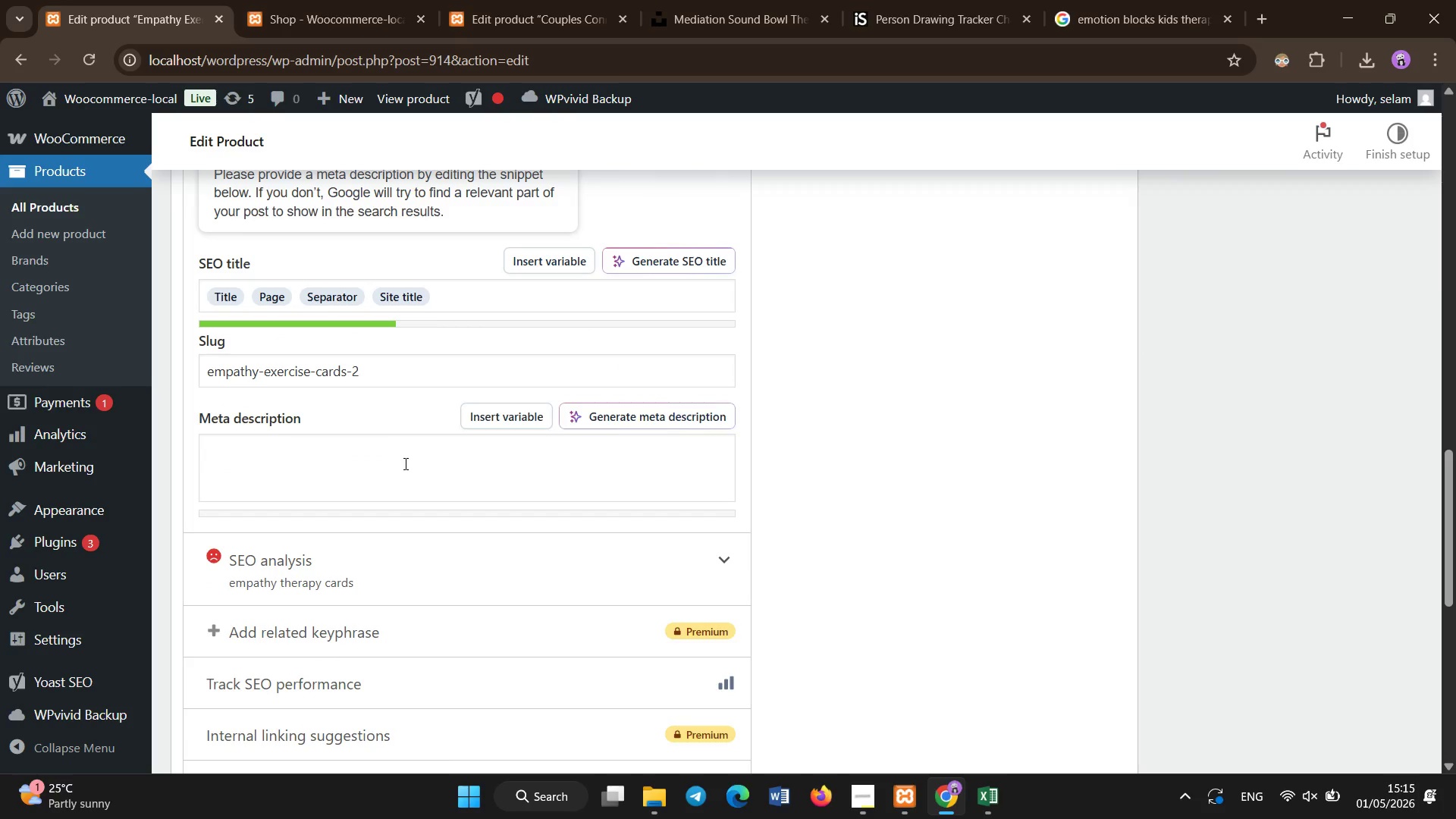 
left_click([402, 465])
 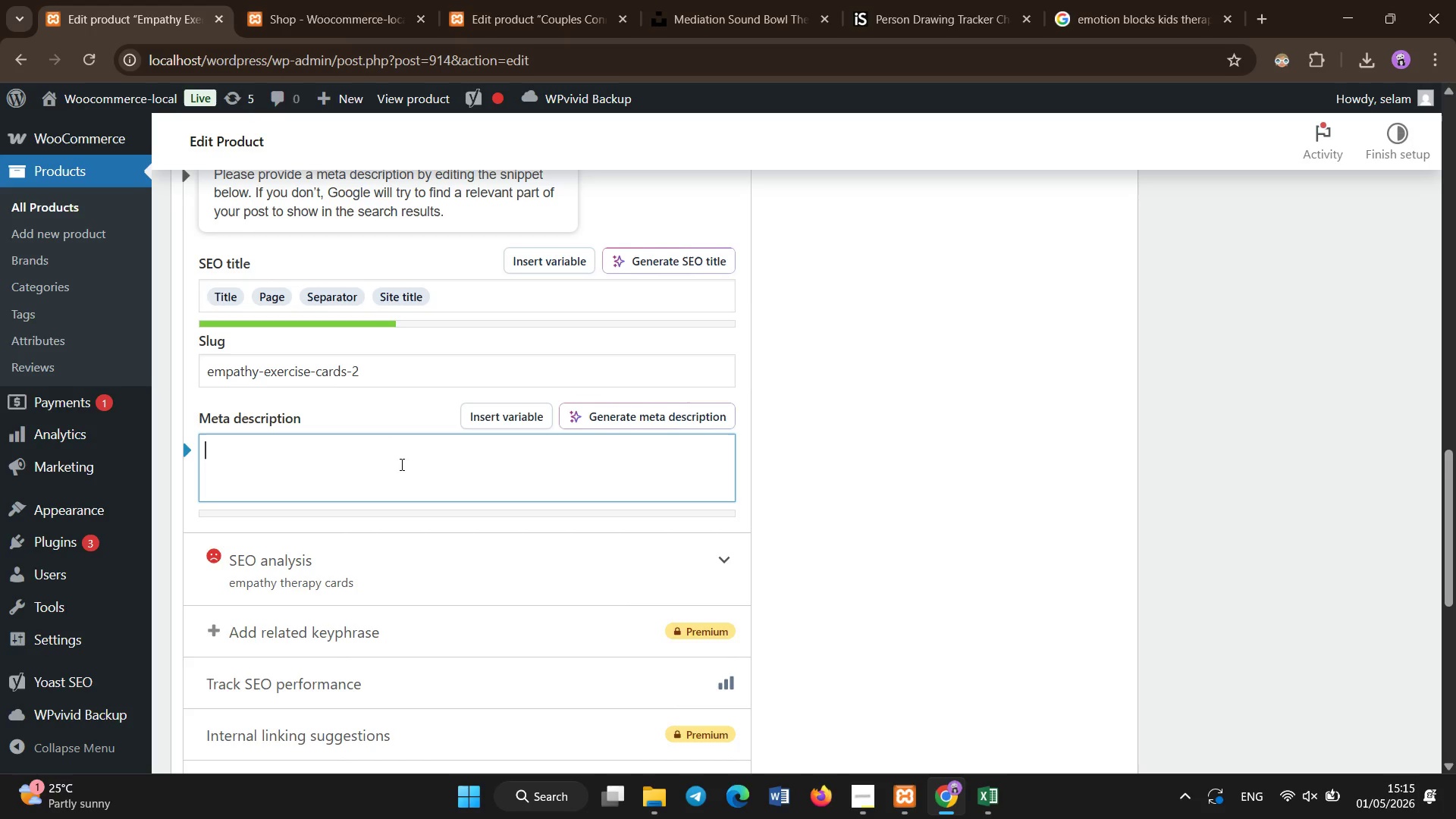 
key(Control+V)
 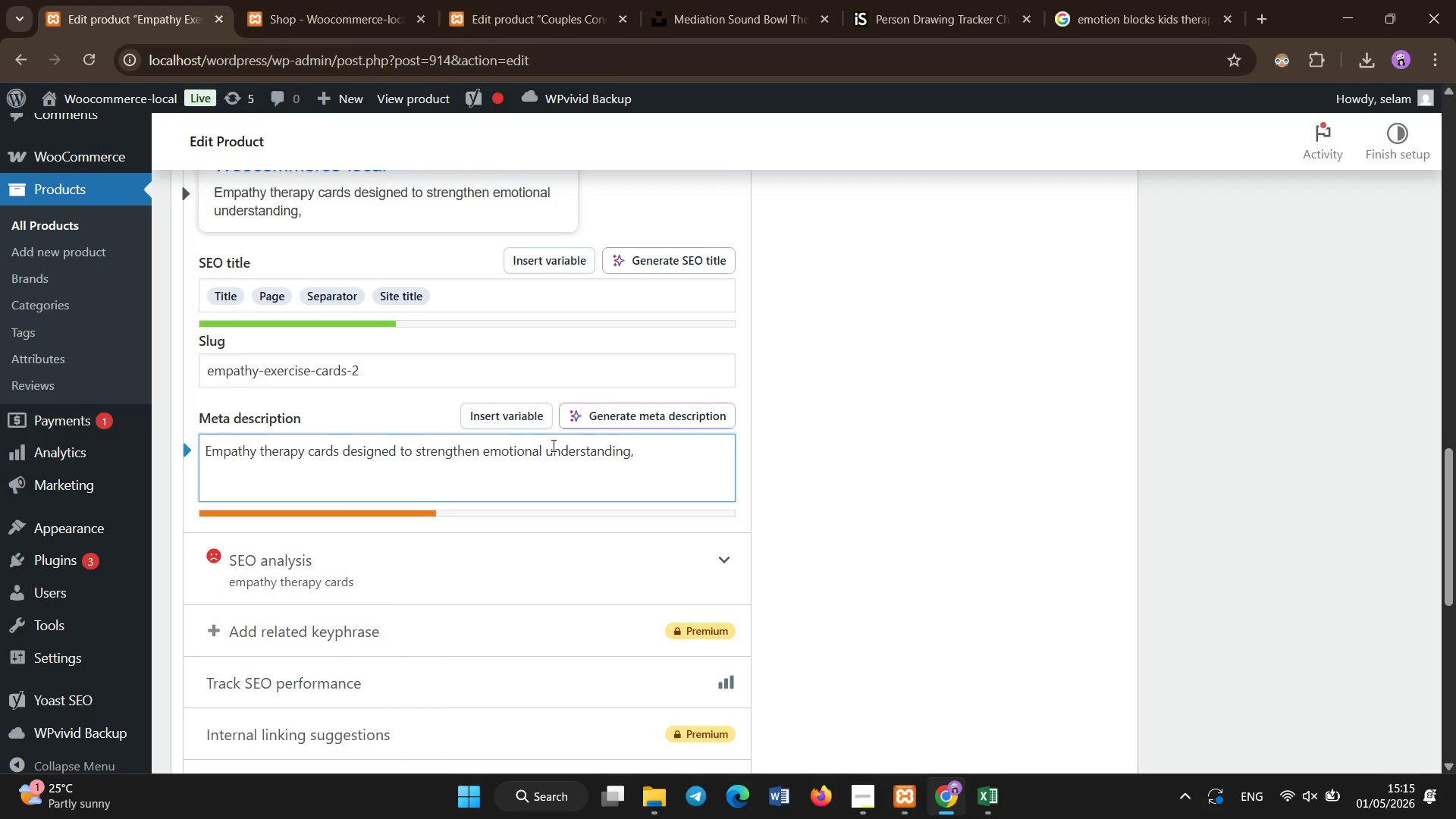 
type(communication.)
key(Backspace)
type(, and therapeutic engageme)
 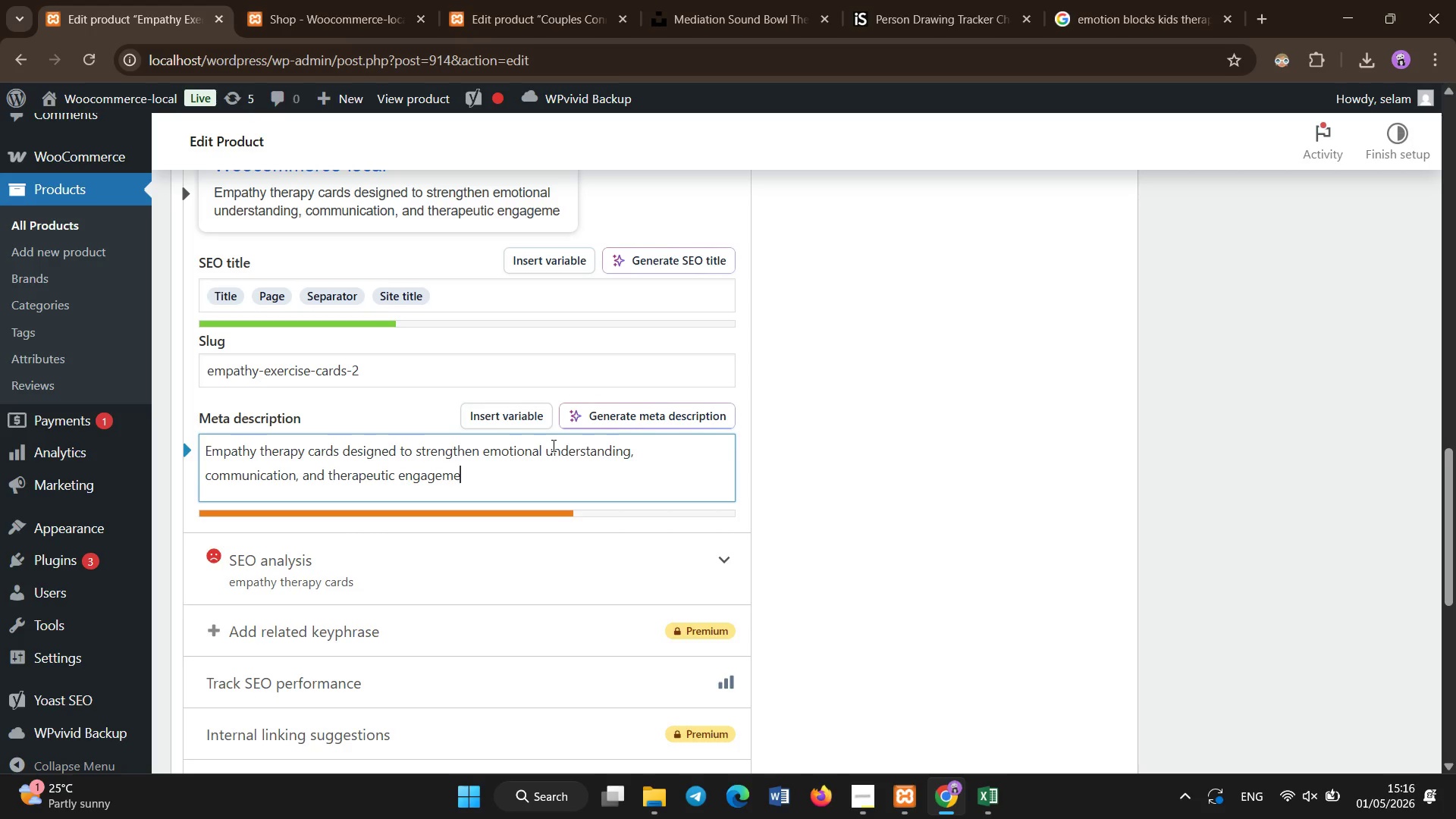 
wait(8.58)
 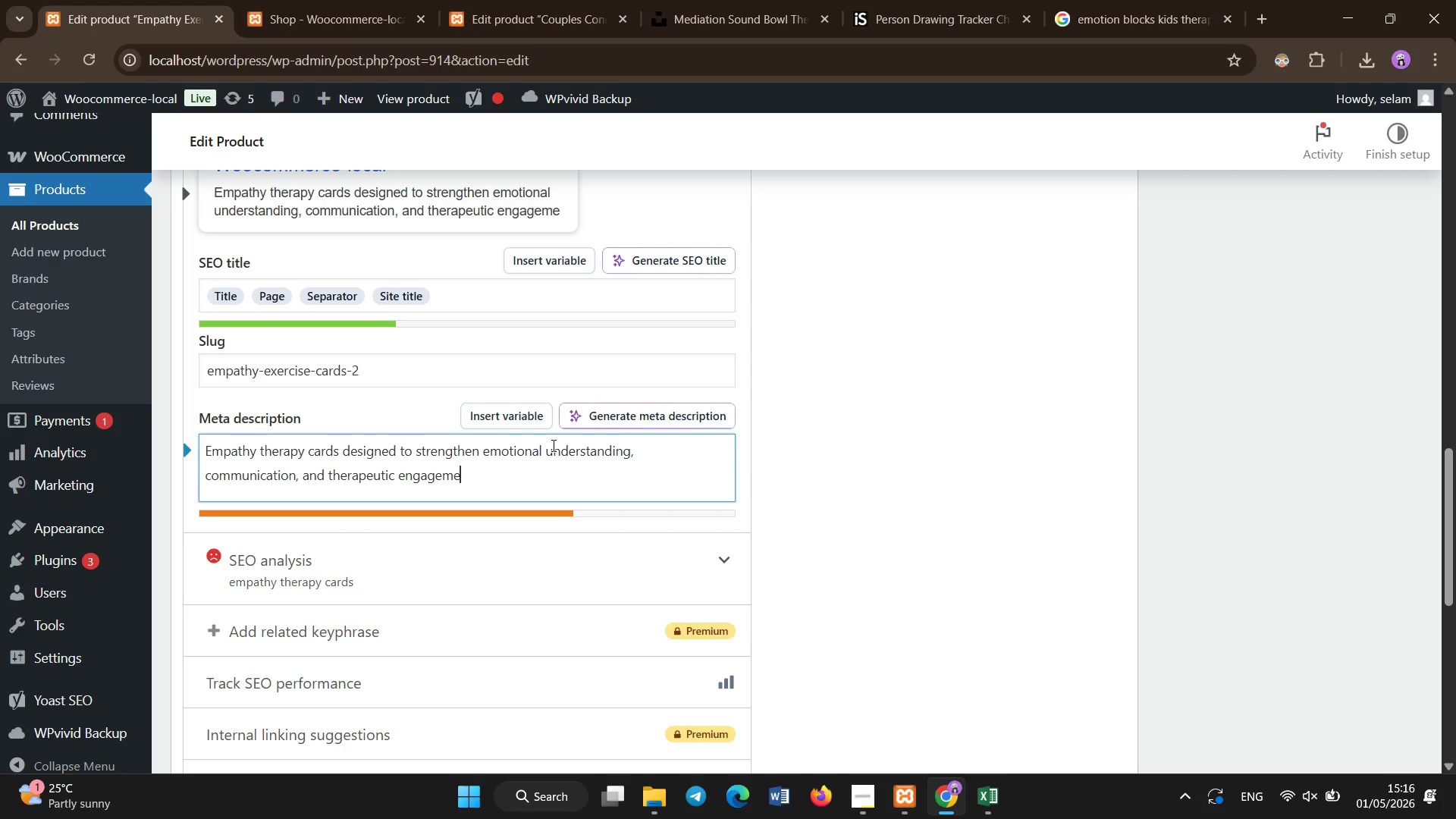 
type(nt.)
 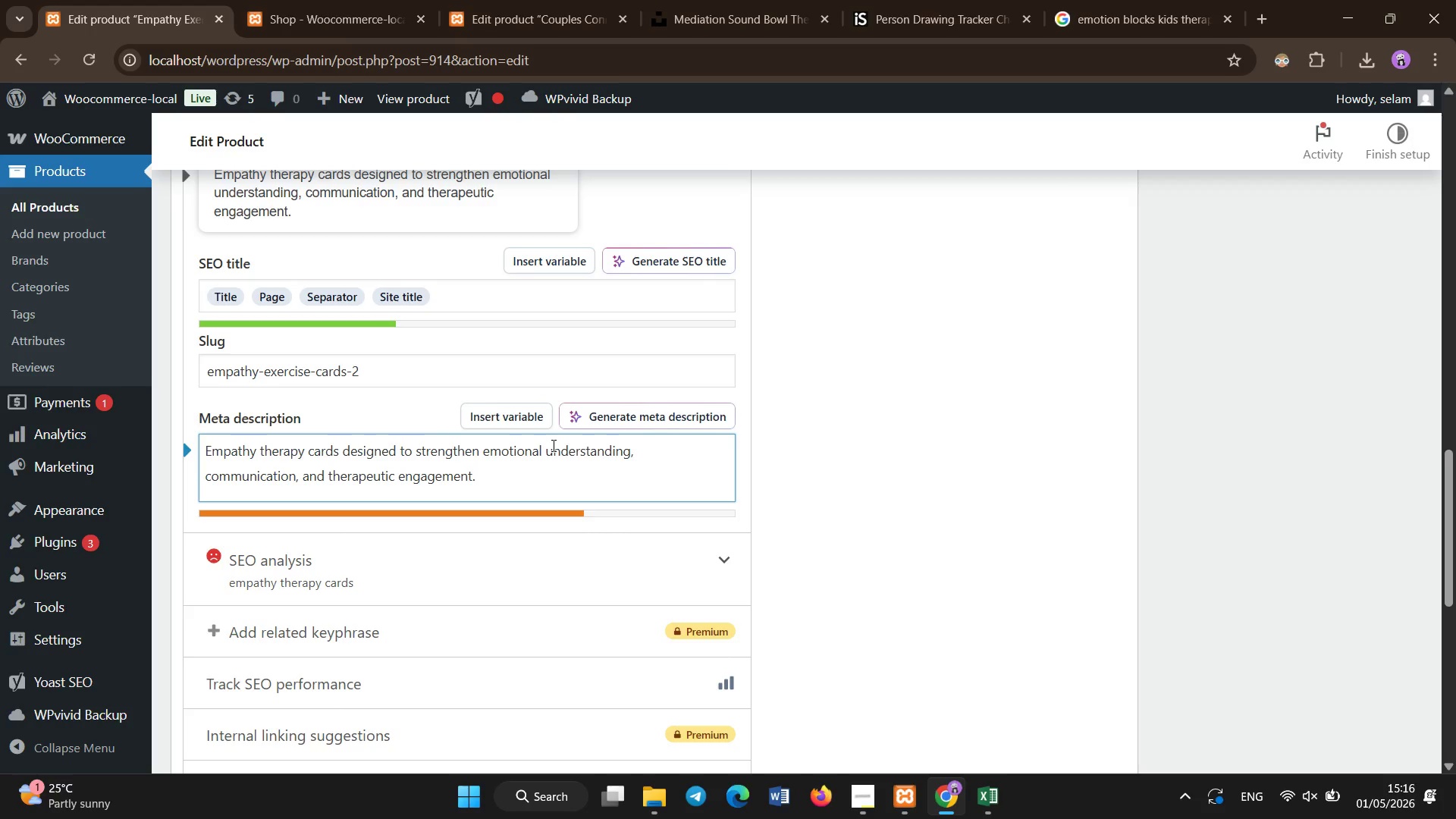 
scroll: coordinate [979, 334], scroll_direction: up, amount: 29.0
 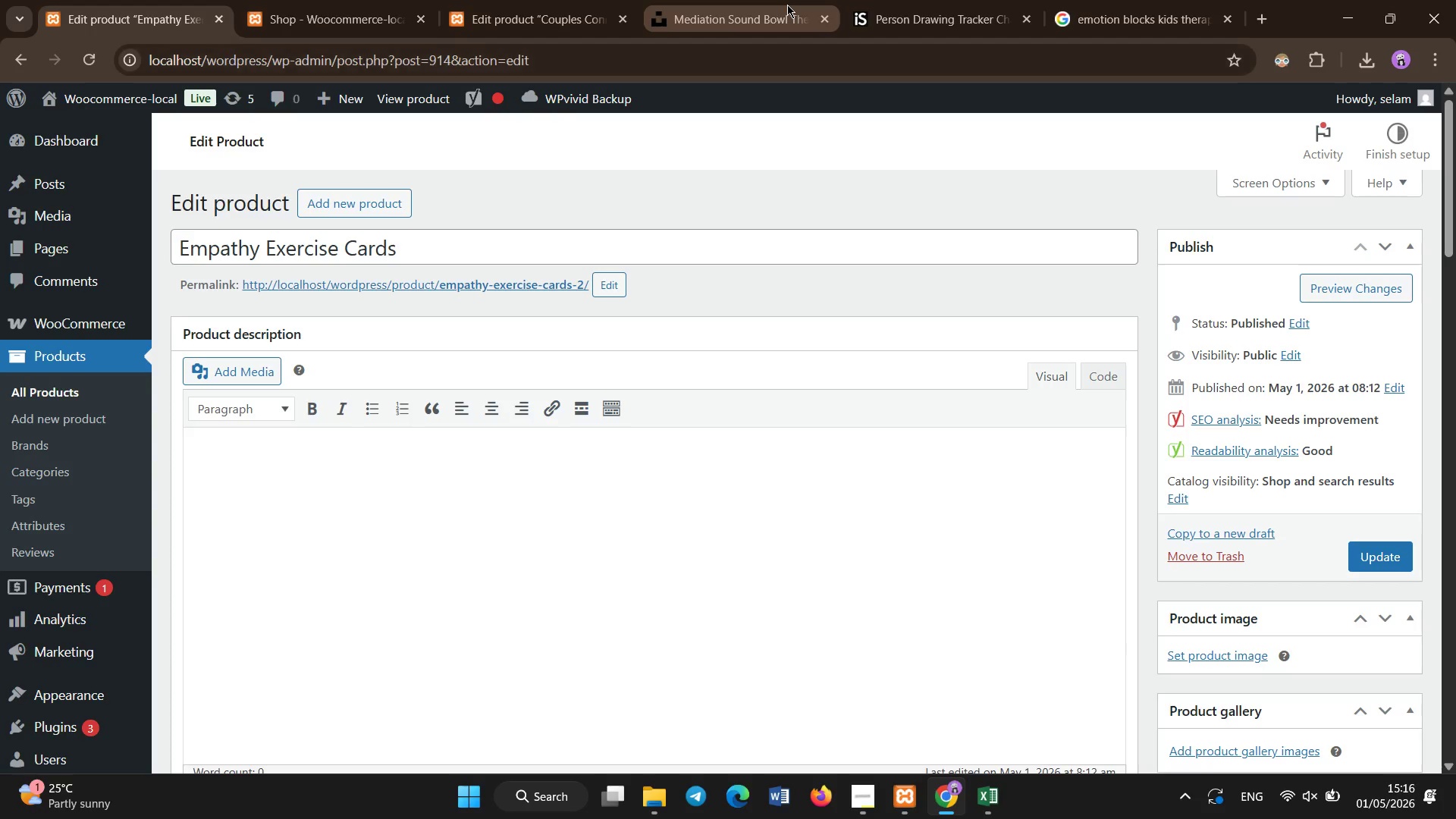 
left_click([787, 5])
 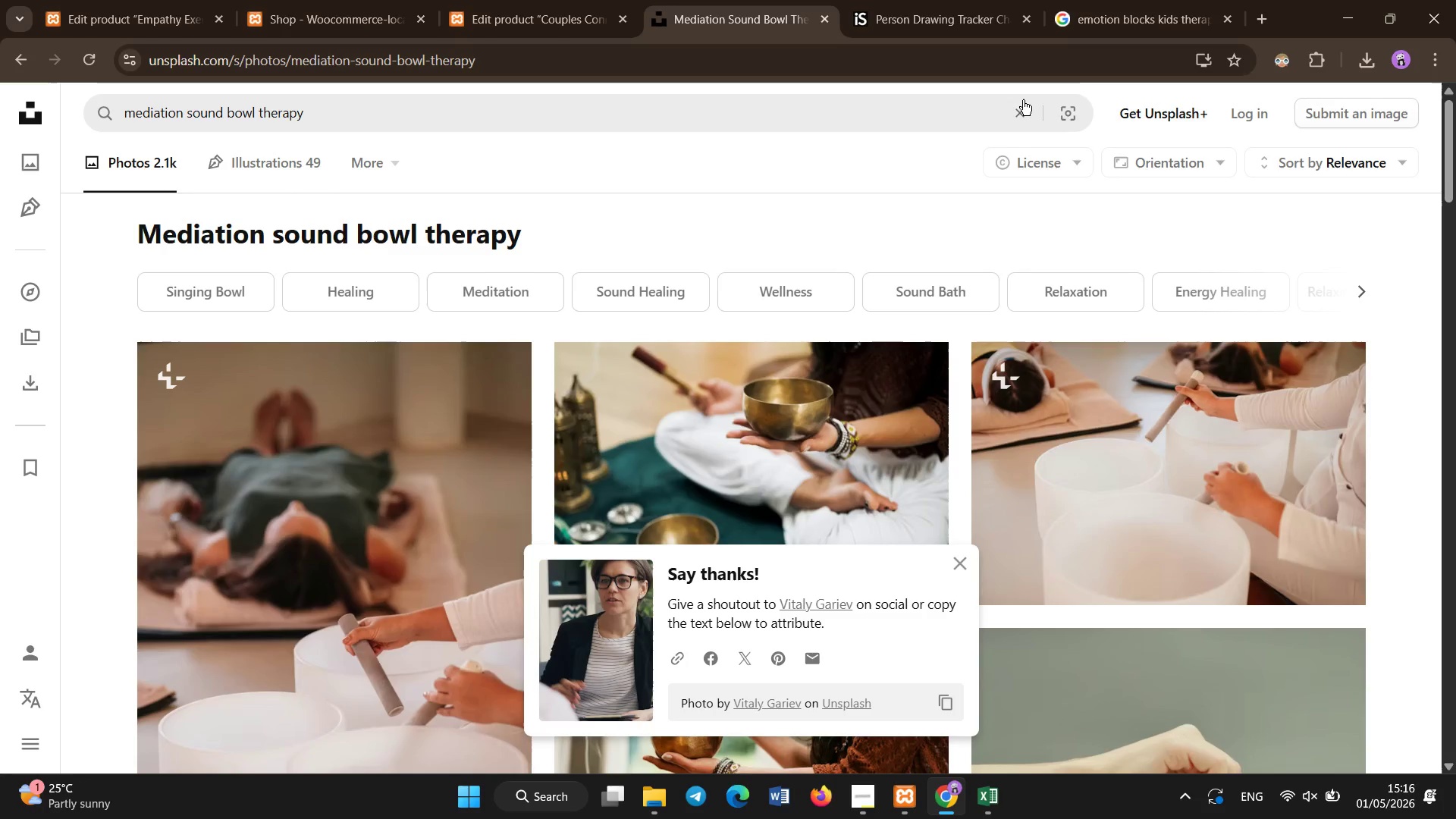 
left_click([1022, 108])
 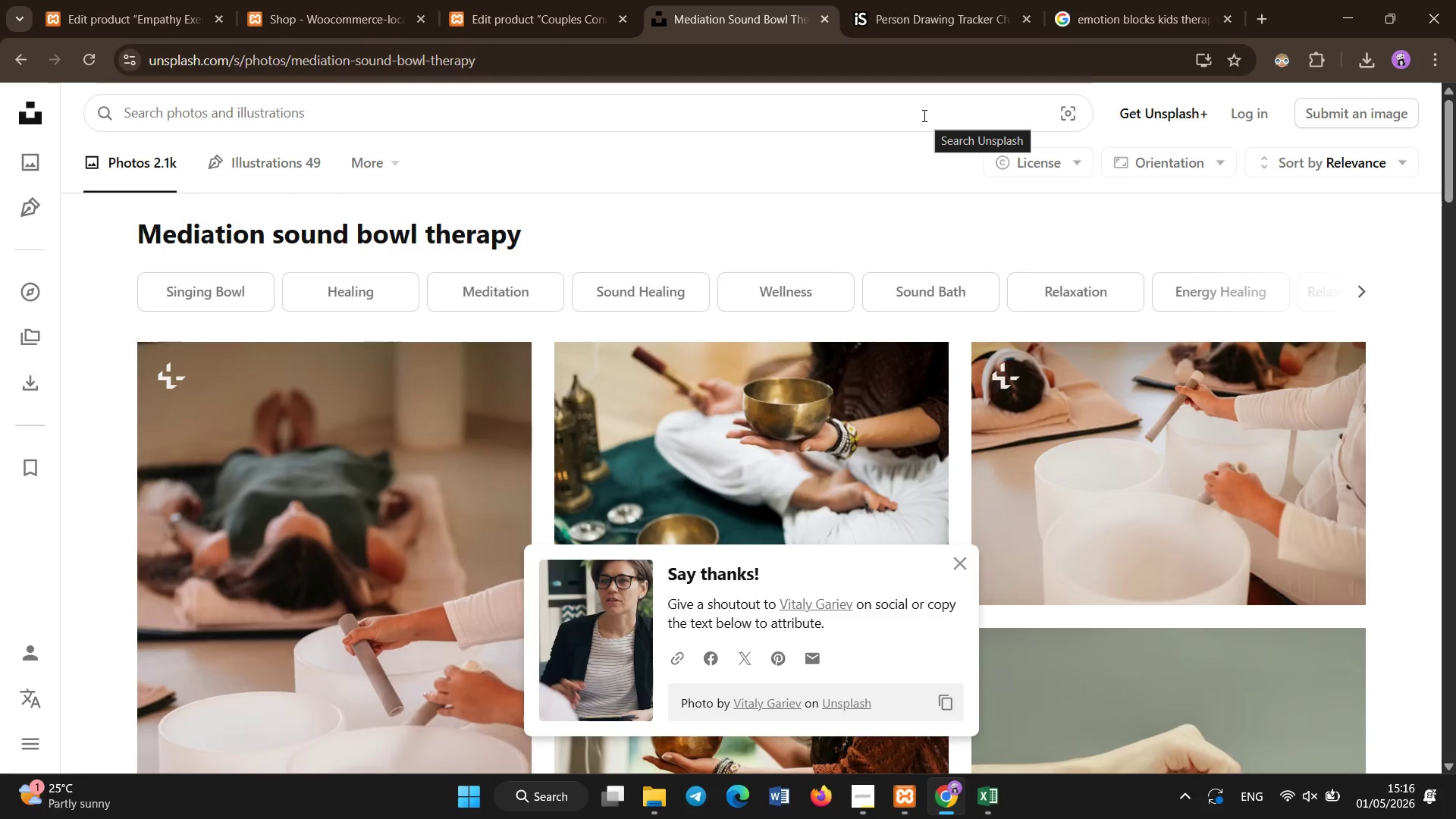 
type(empahty cards therapy CBT)
 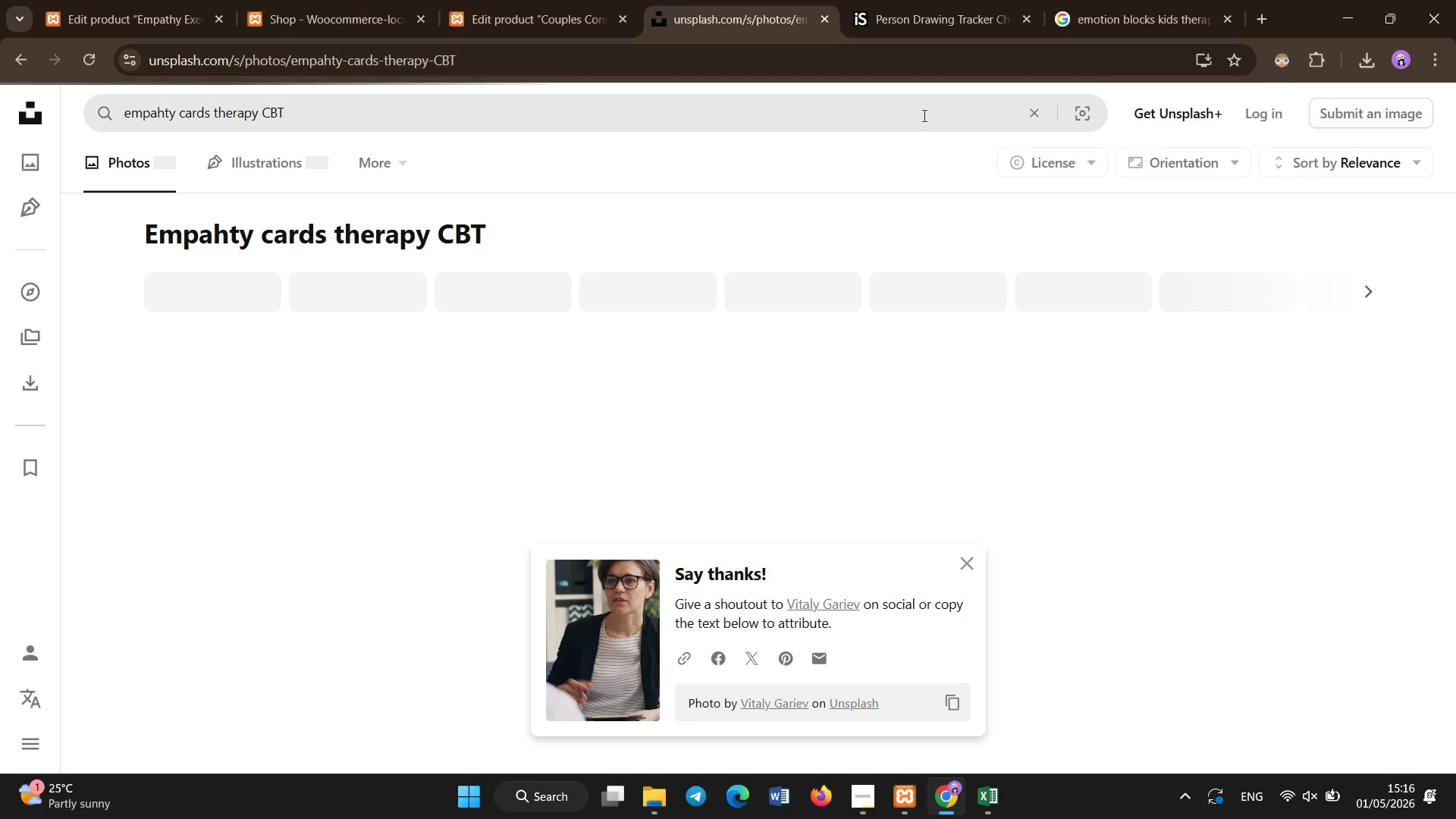 
 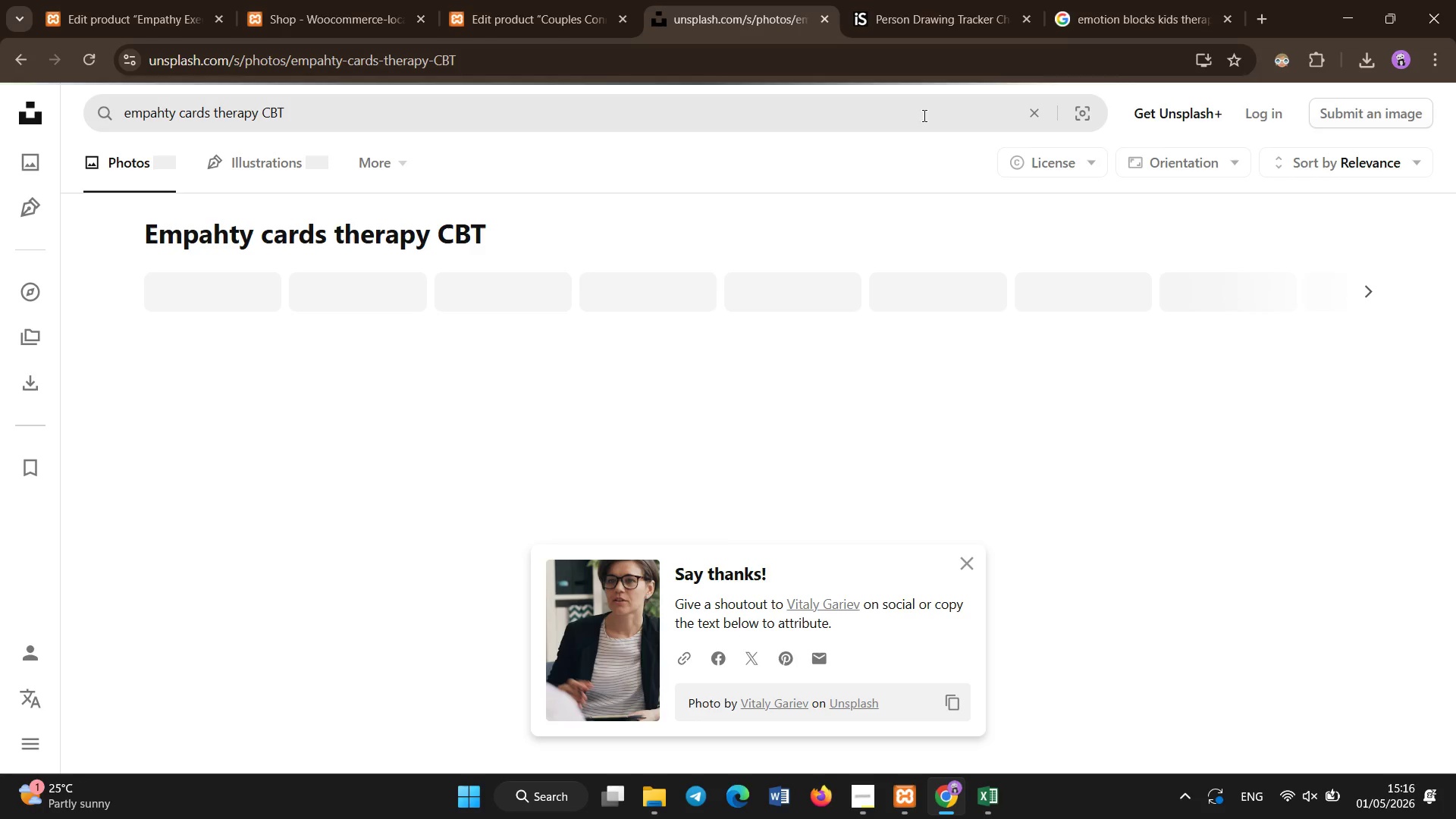 
key(Enter)
 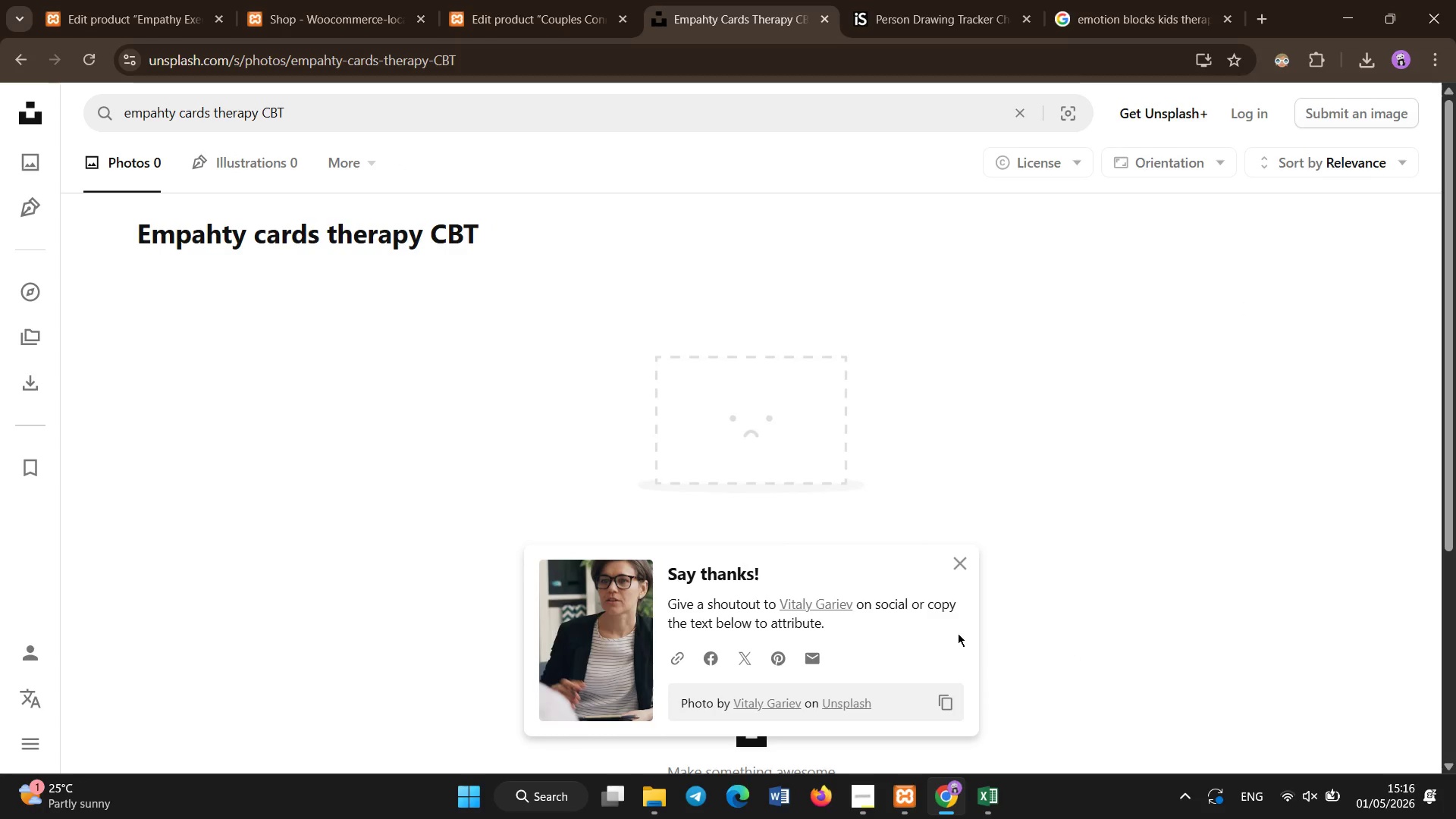 
left_click([956, 556])
 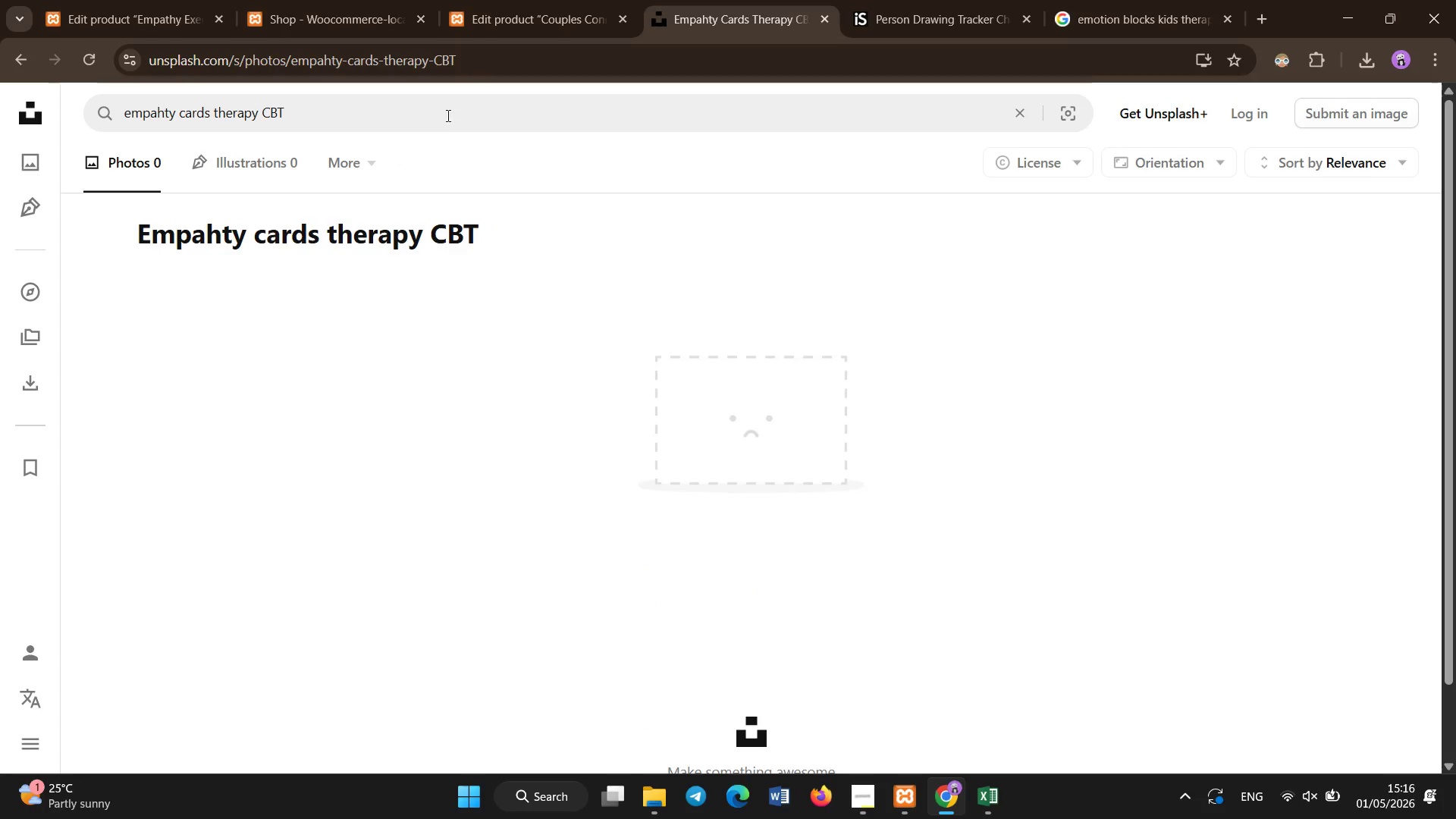 
left_click([444, 109])
 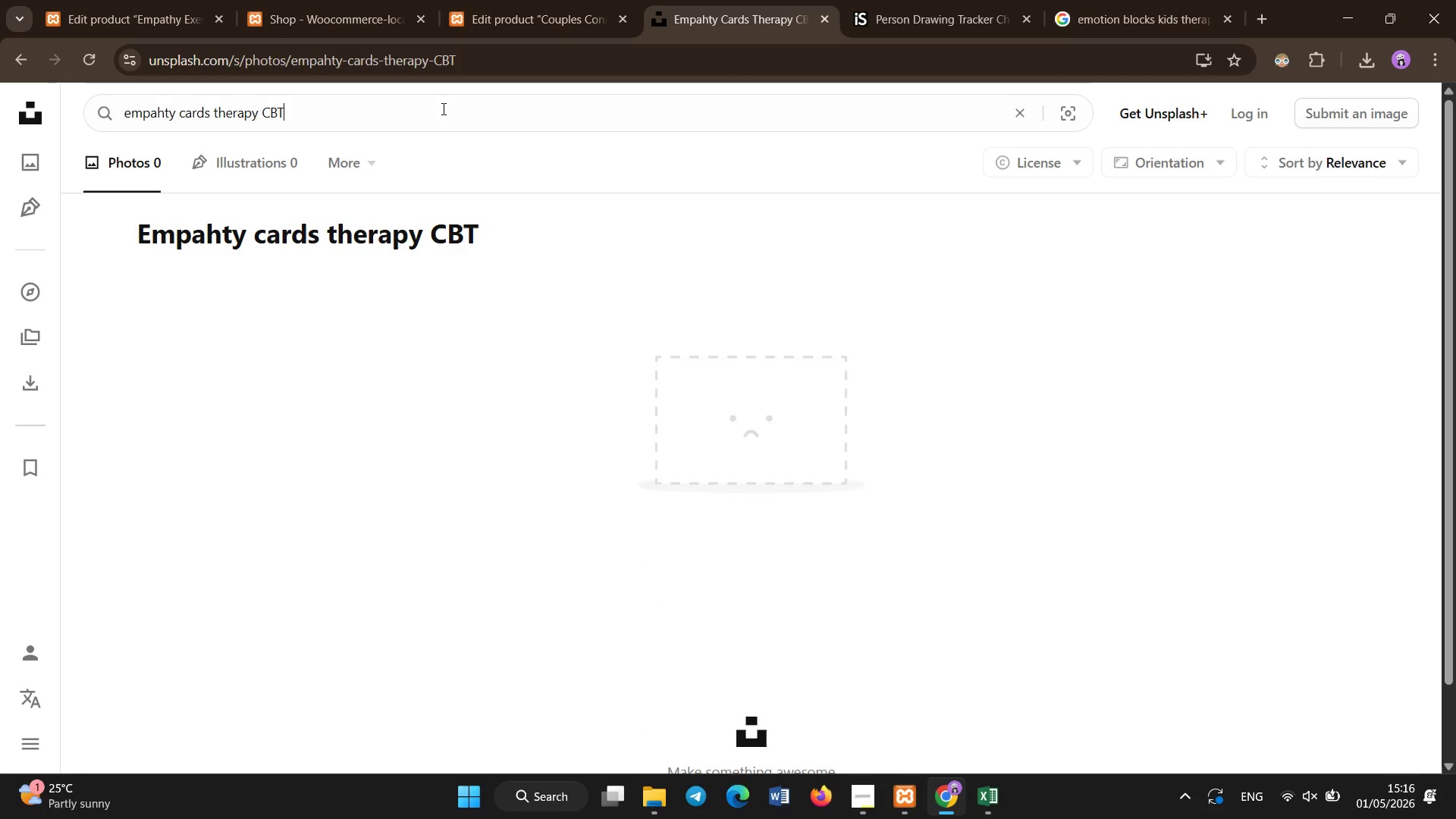 
key(Control+A)
 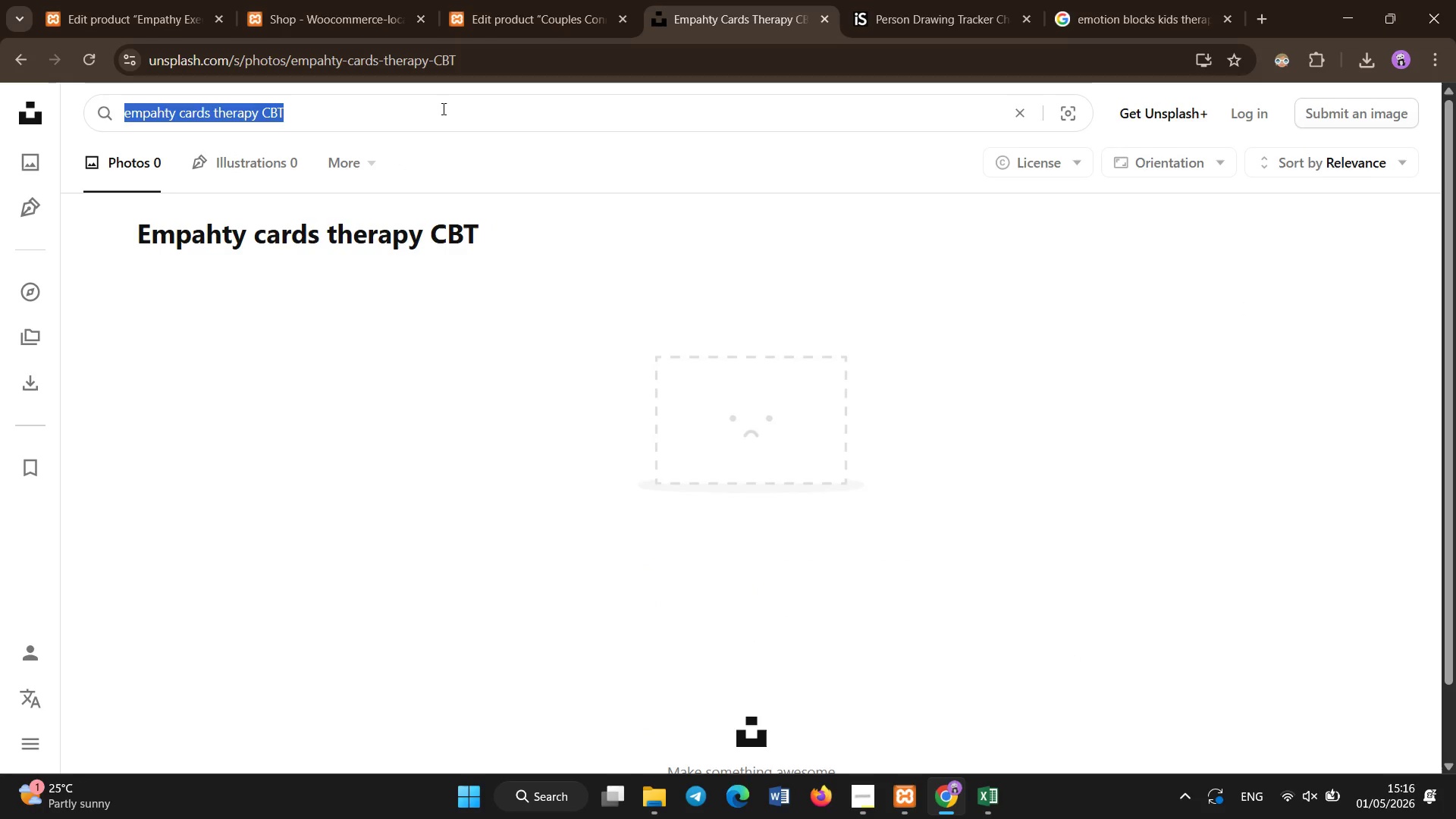 
key(Control+C)
 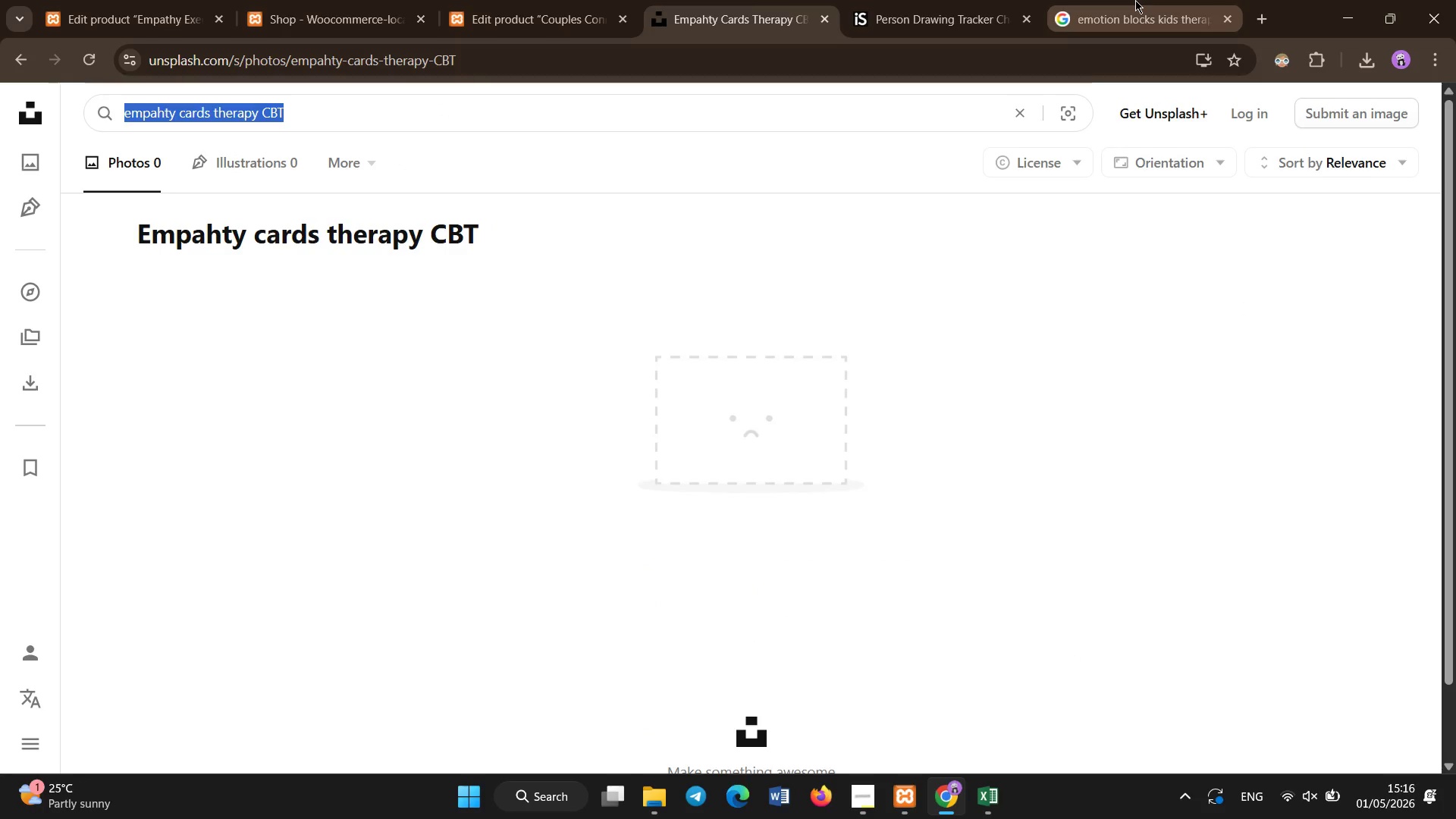 
left_click([1131, 0])
 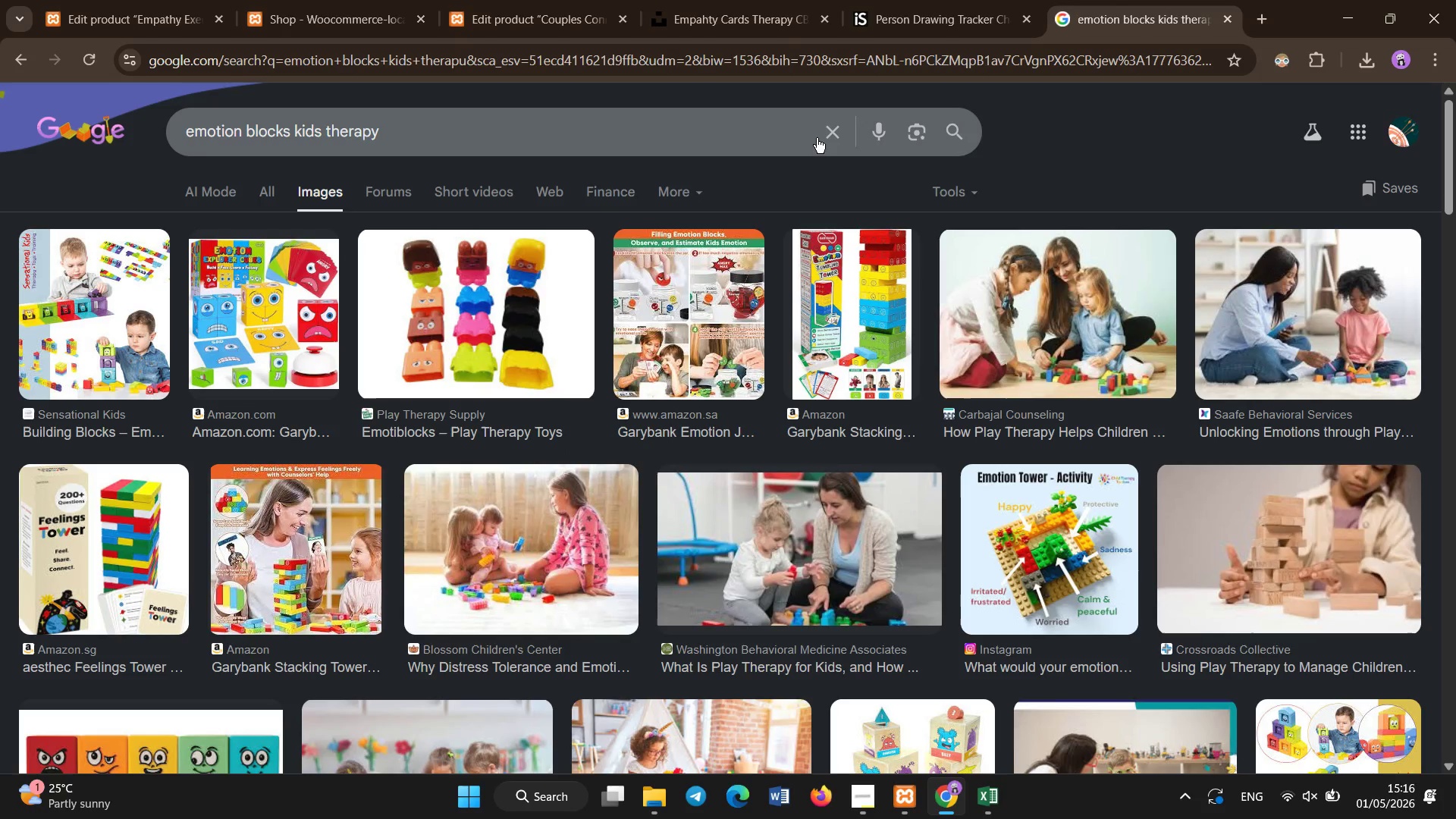 
left_click([823, 140])
 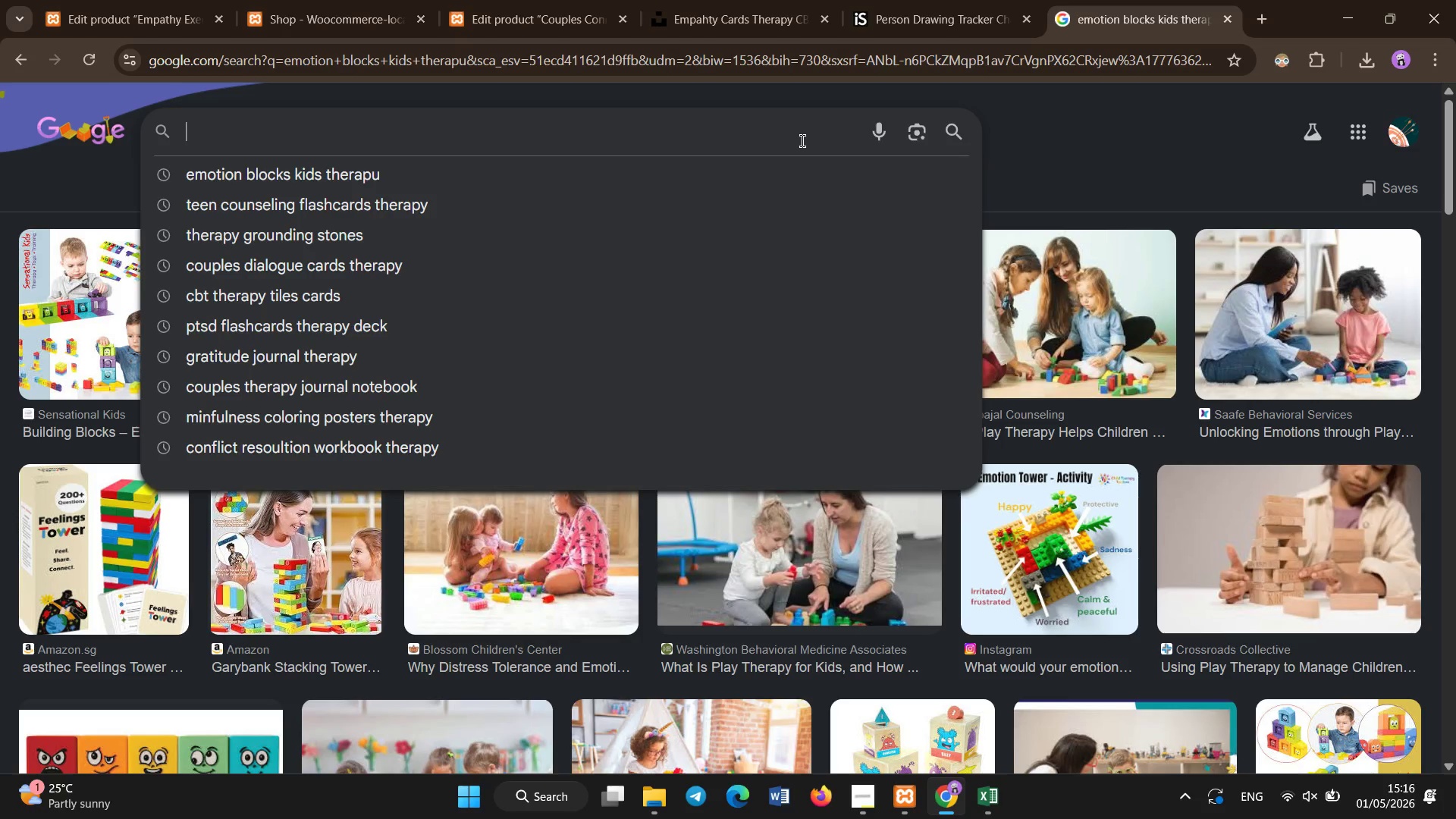 
key(Control+V)
 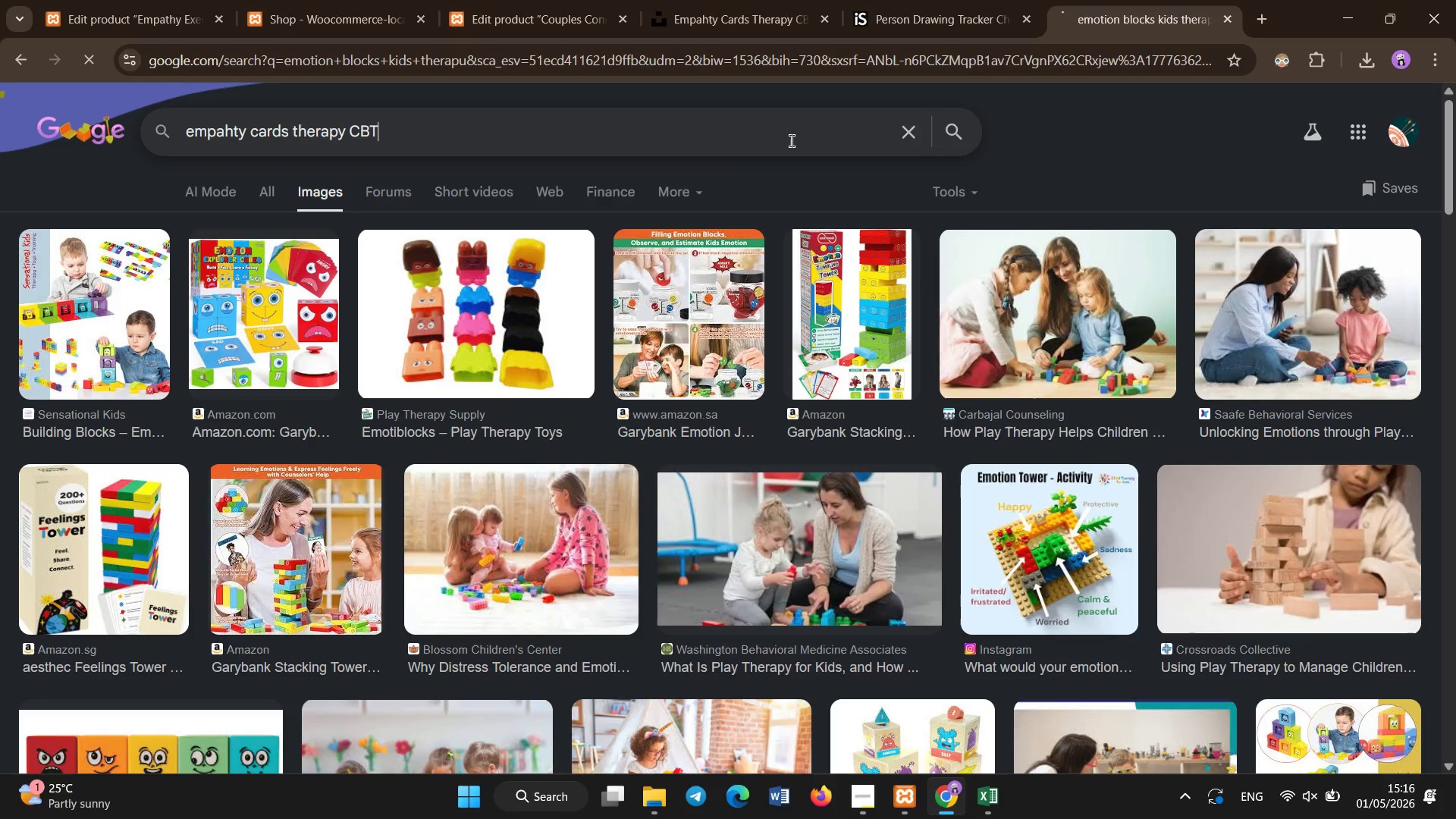 
key(Enter)
 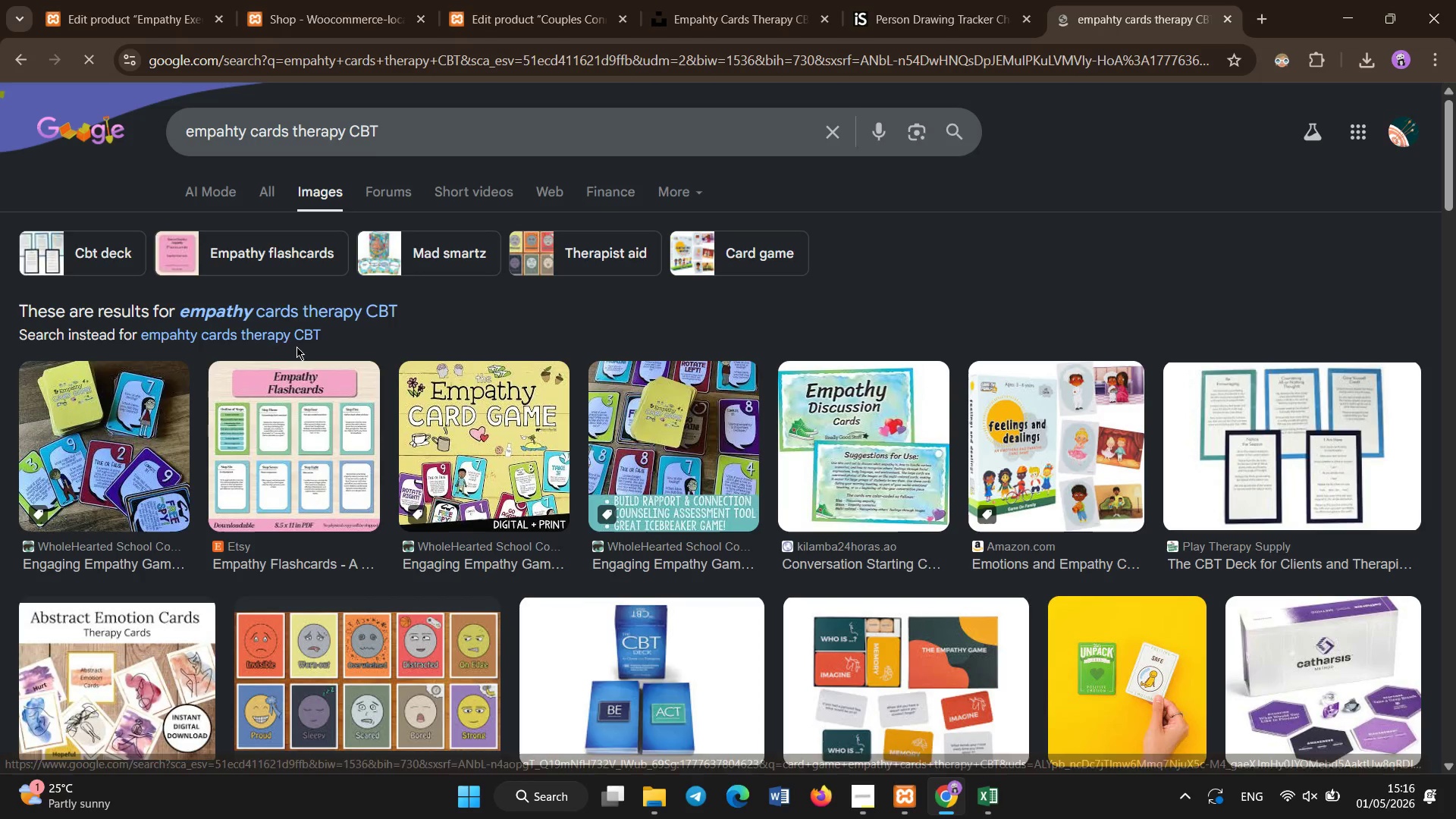 
right_click([106, 406])
 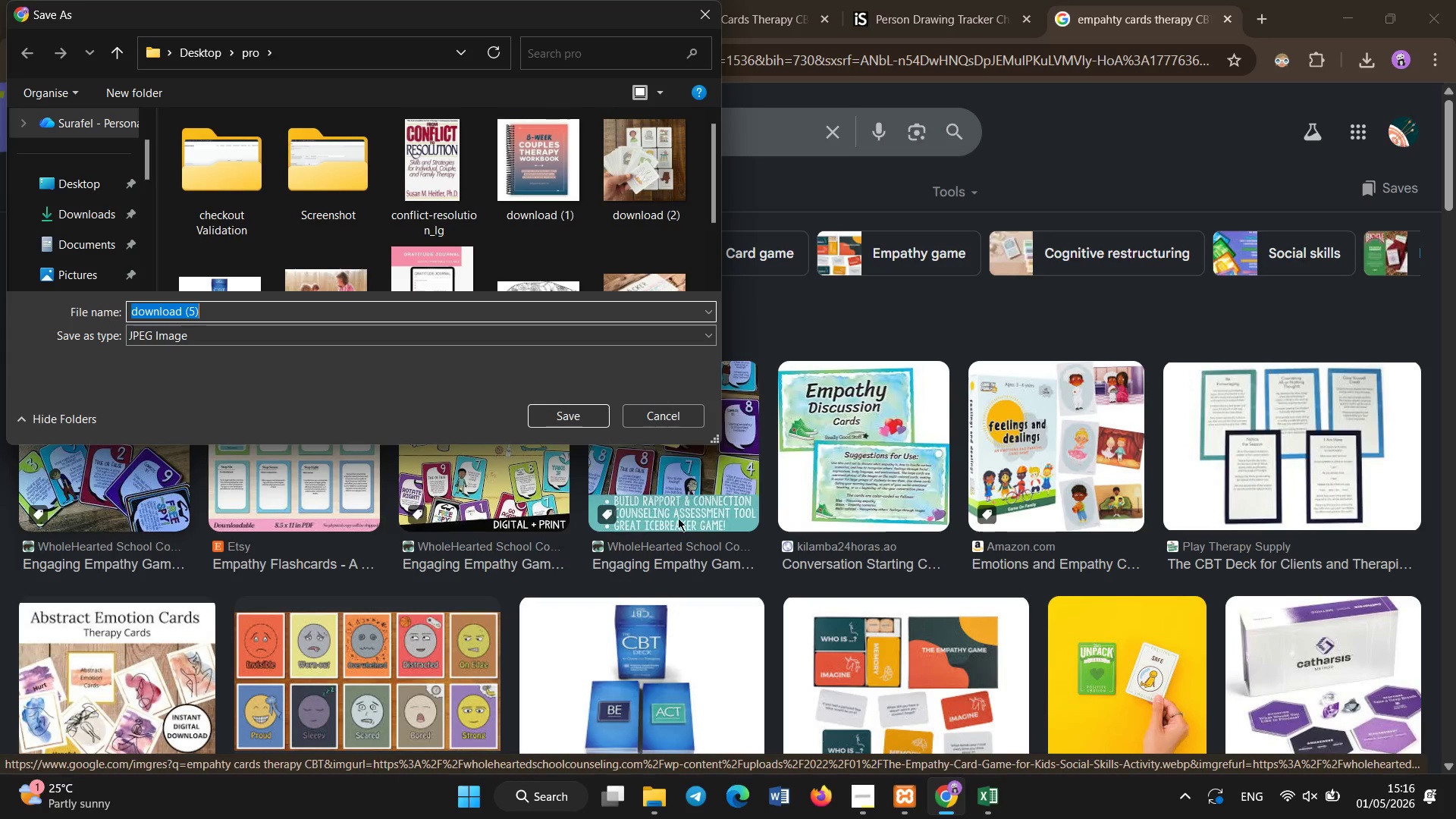 
wait(5.12)
 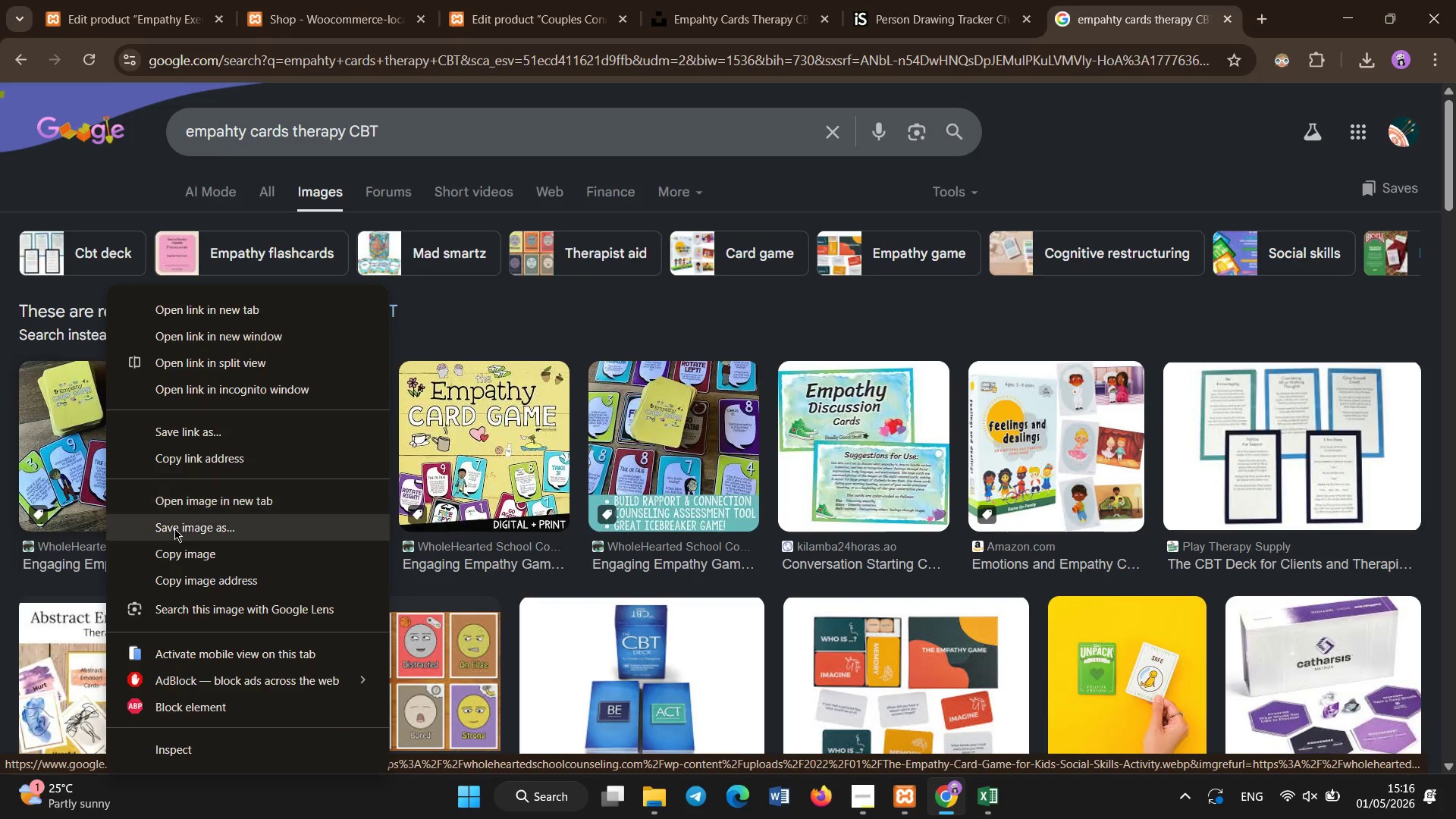 
left_click([571, 421])
 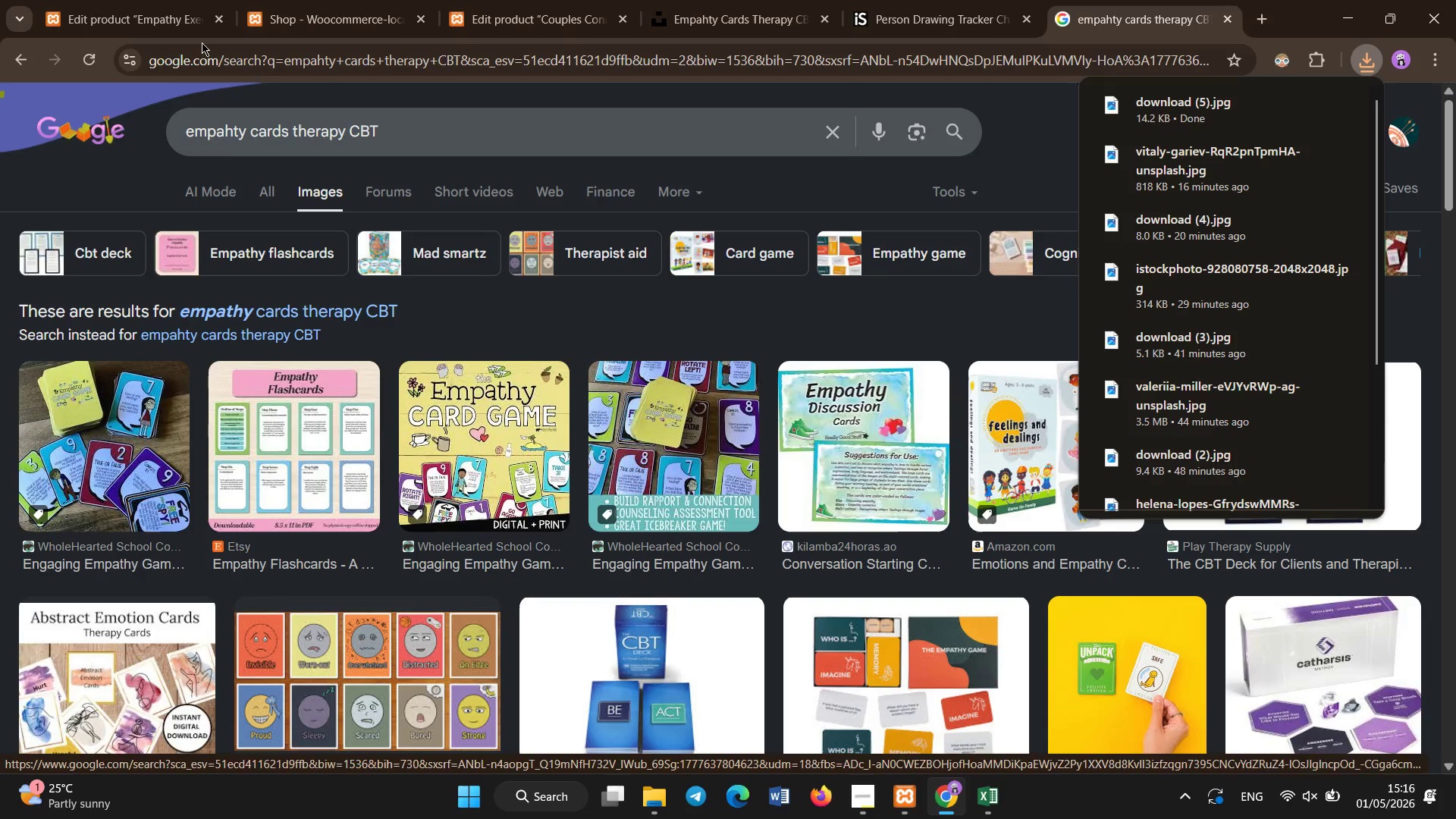 
left_click([183, 0])
 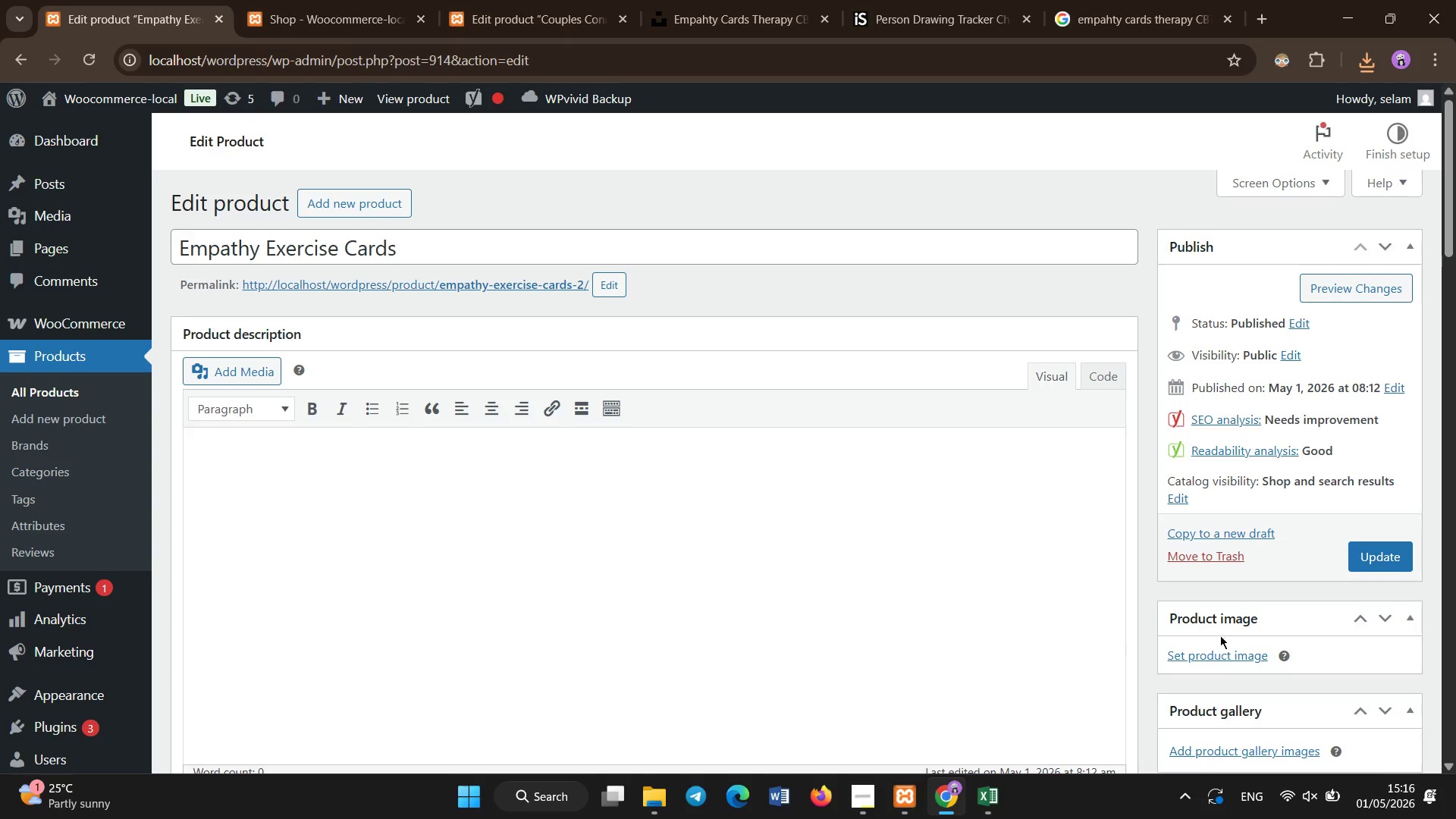 
left_click([1218, 652])
 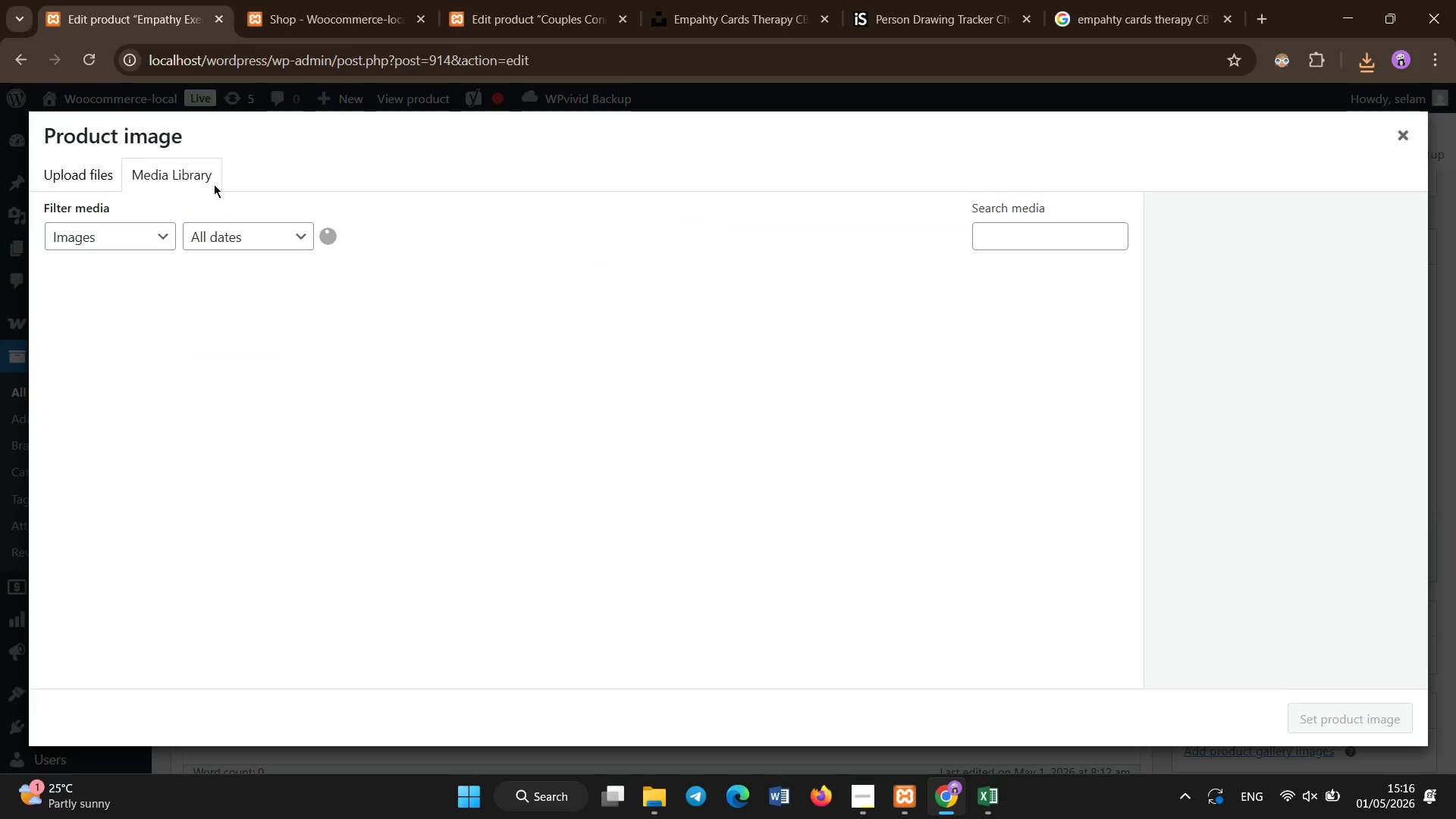 
left_click([70, 179])
 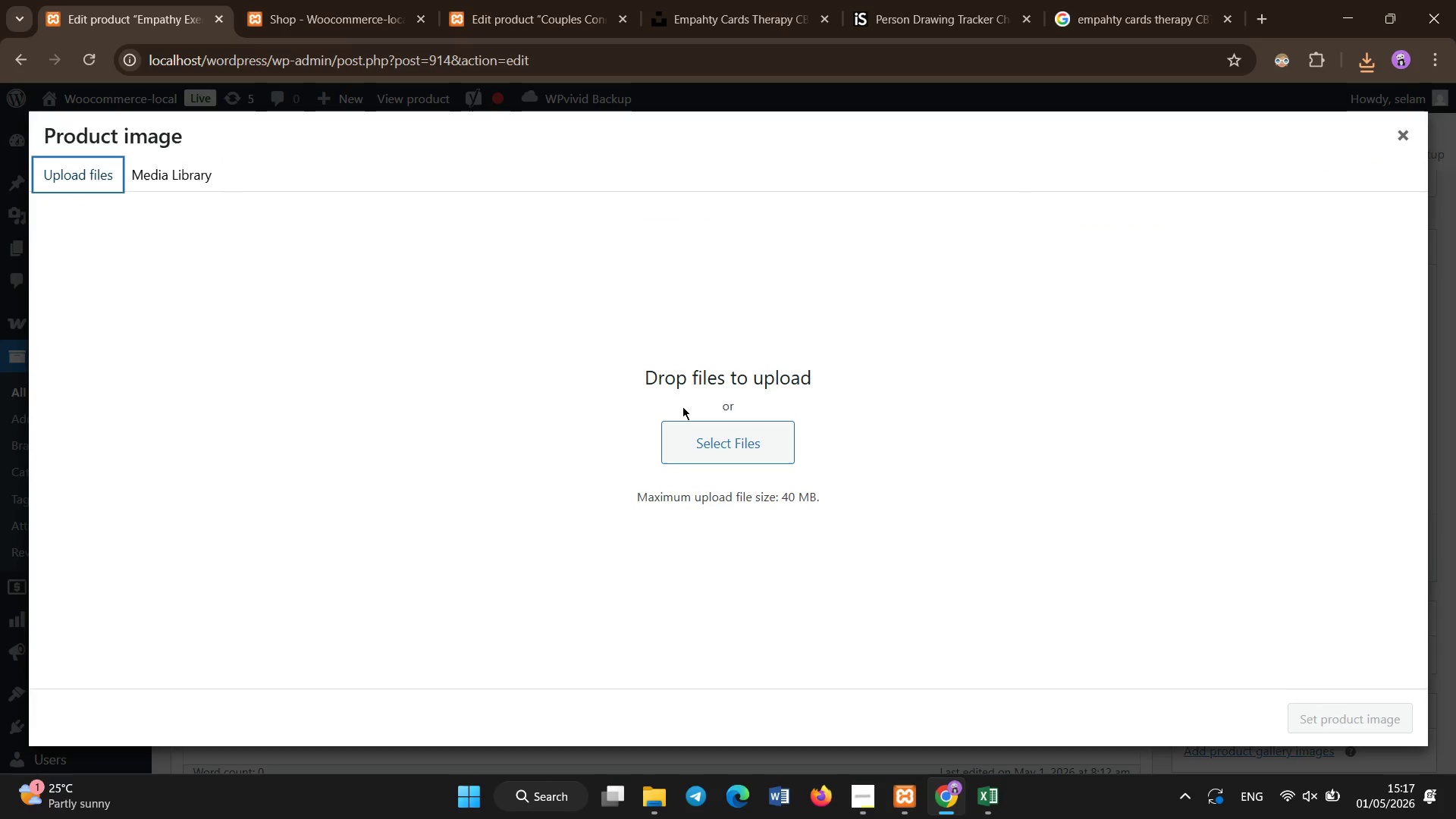 
left_click([690, 452])
 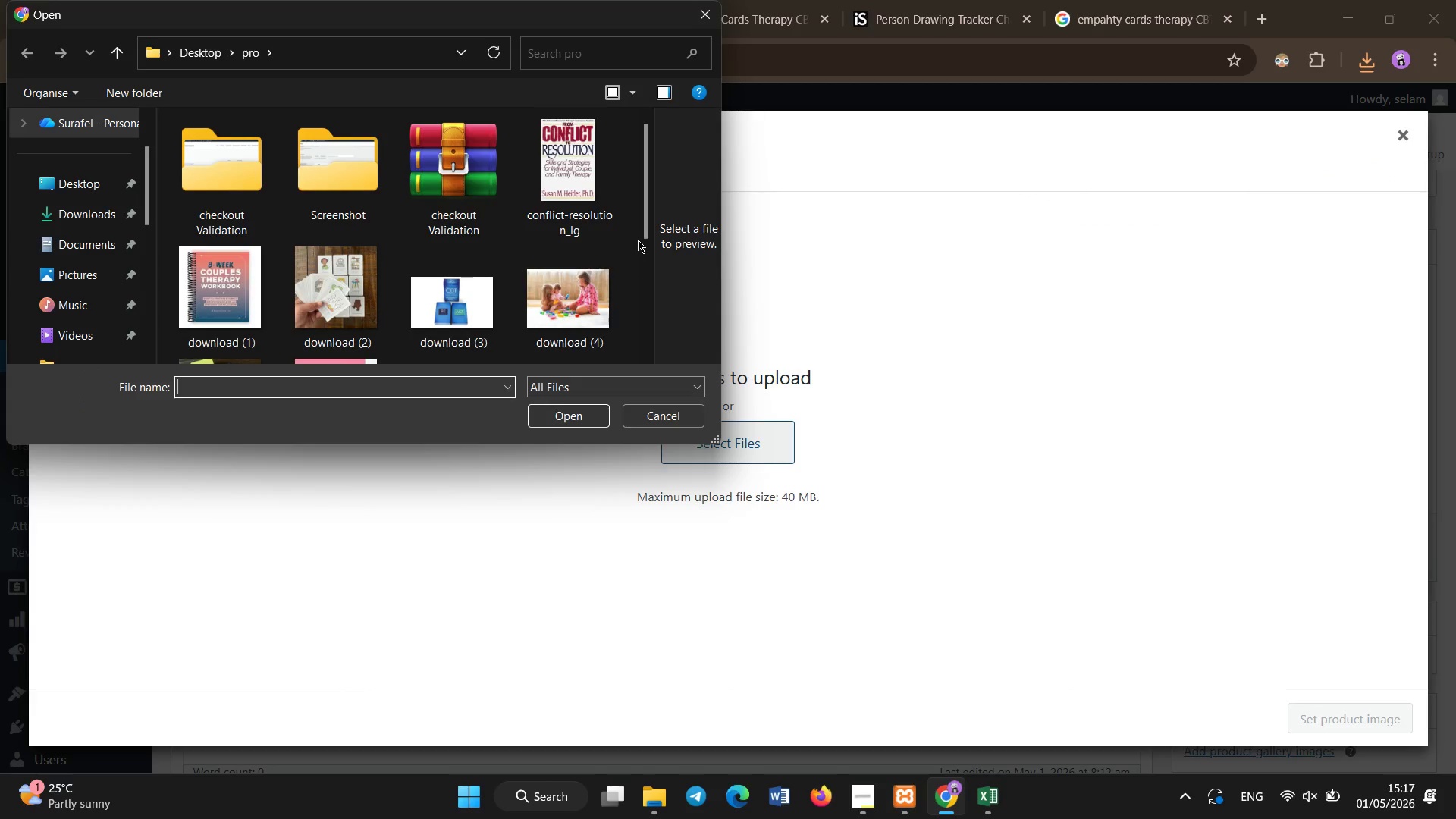 
left_click_drag(start_coordinate=[642, 208], to_coordinate=[639, 344])
 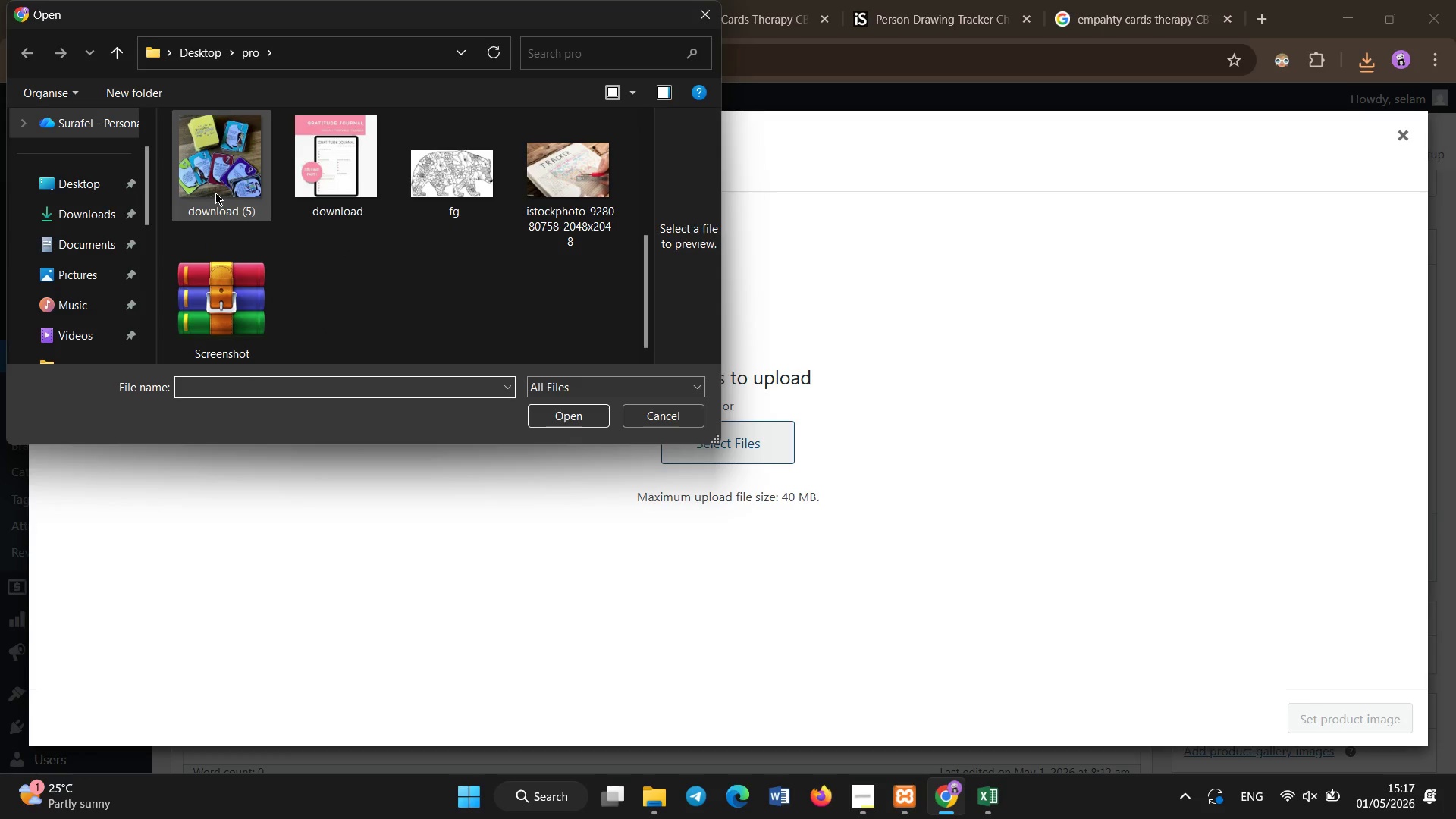 
double_click([215, 193])
 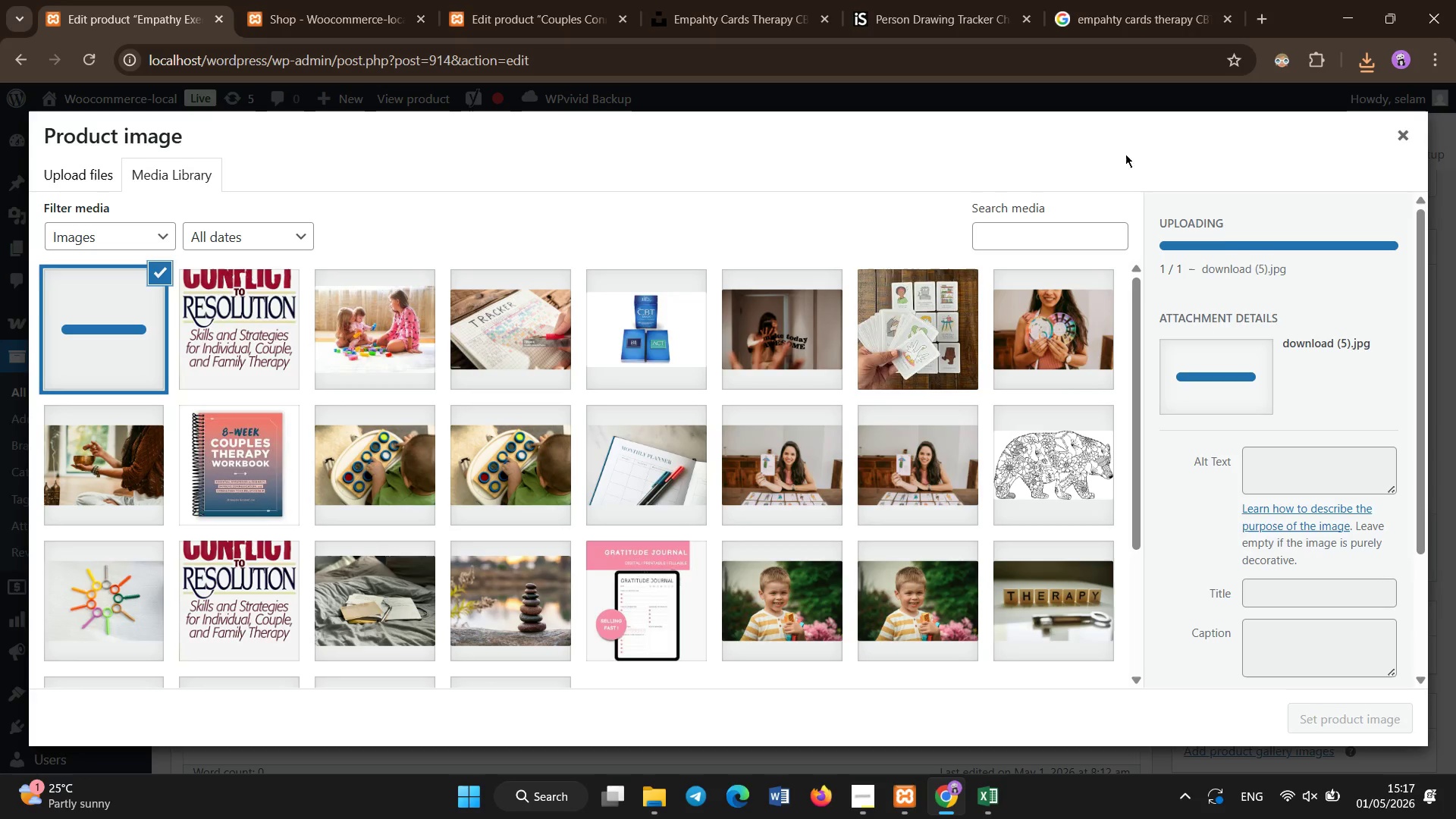 
left_click([1257, 418])
 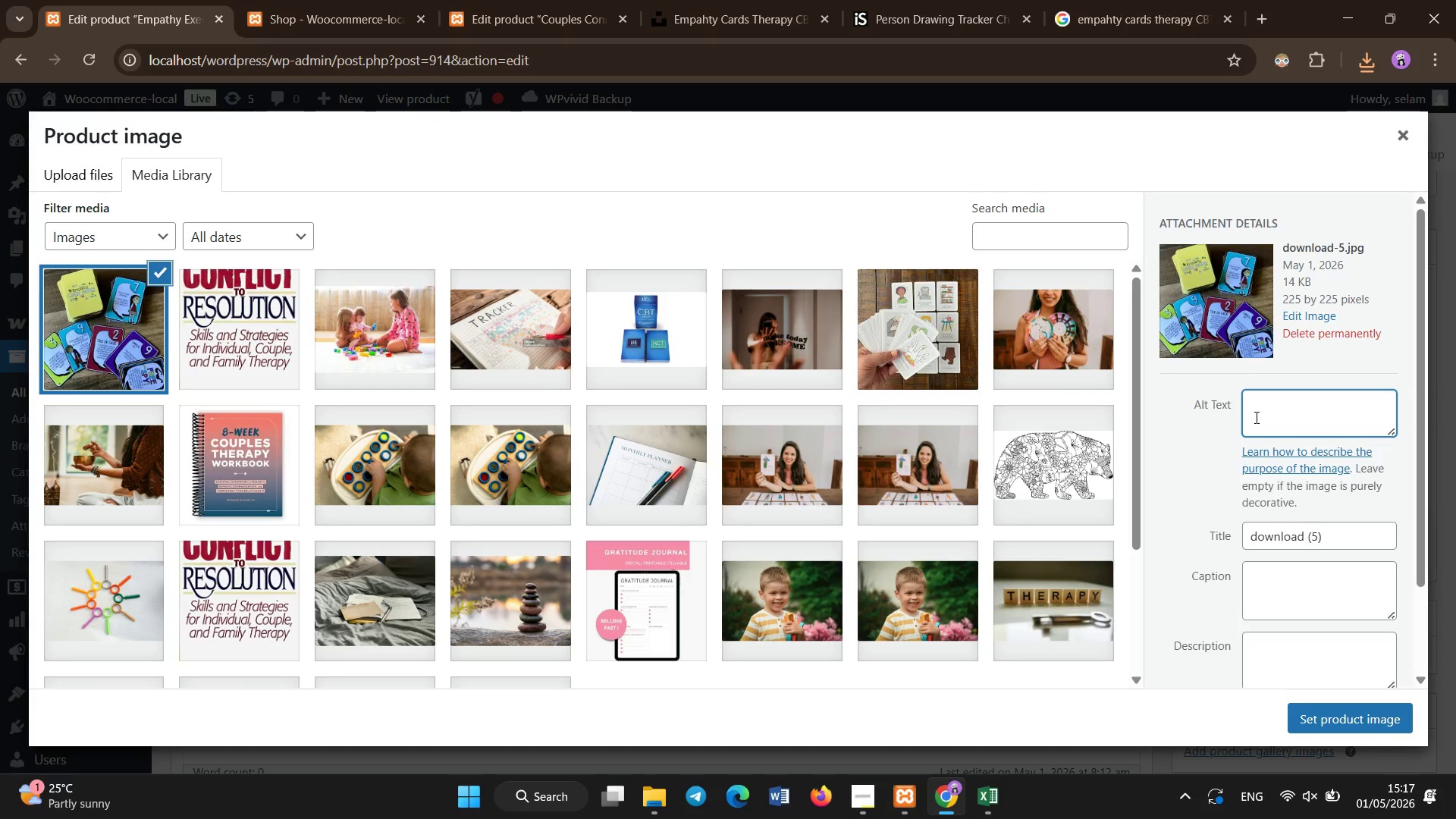 
type(EmpathyExercise Cards empathy theapy cards)
 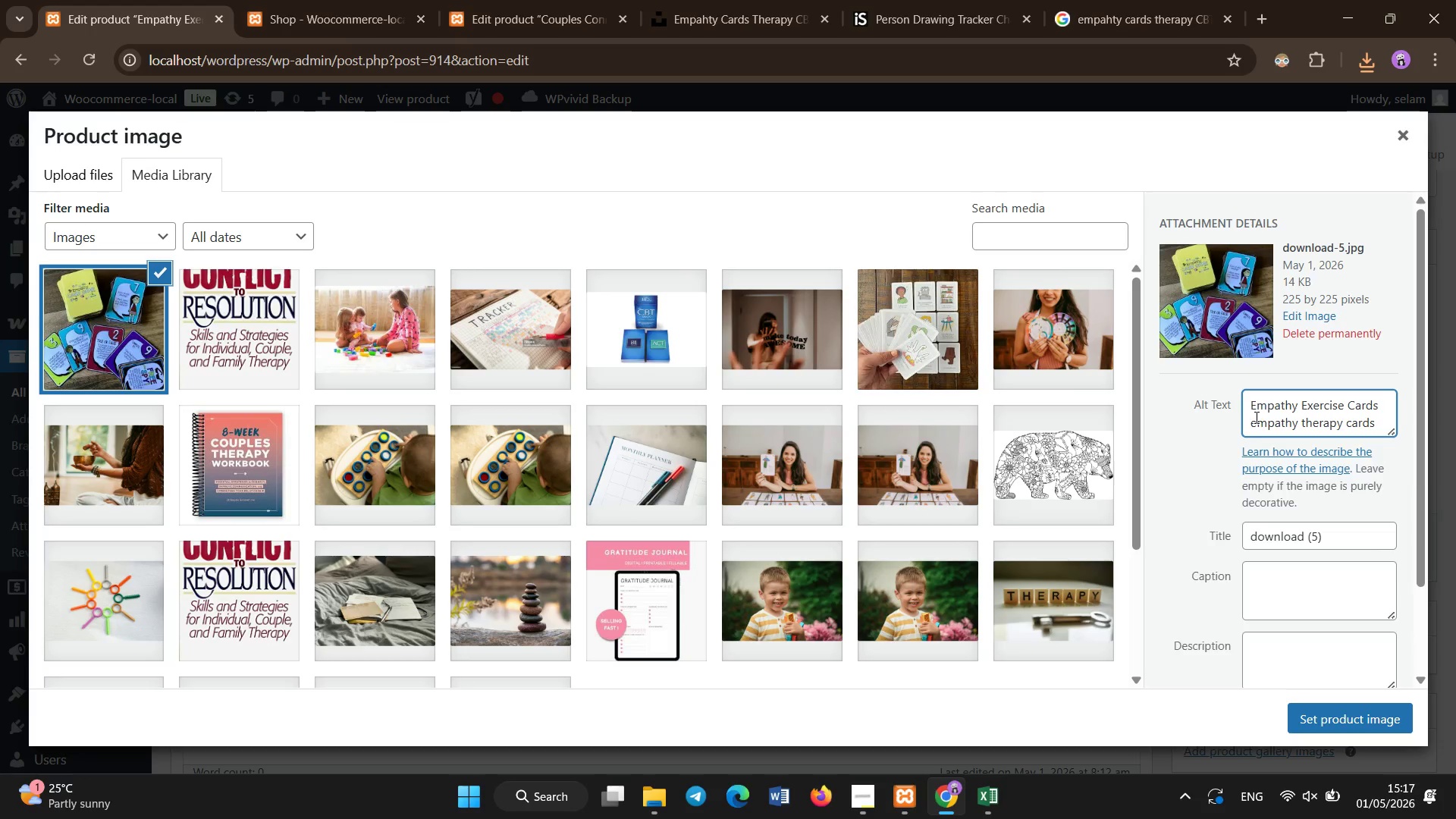 
left_click([1326, 714])
 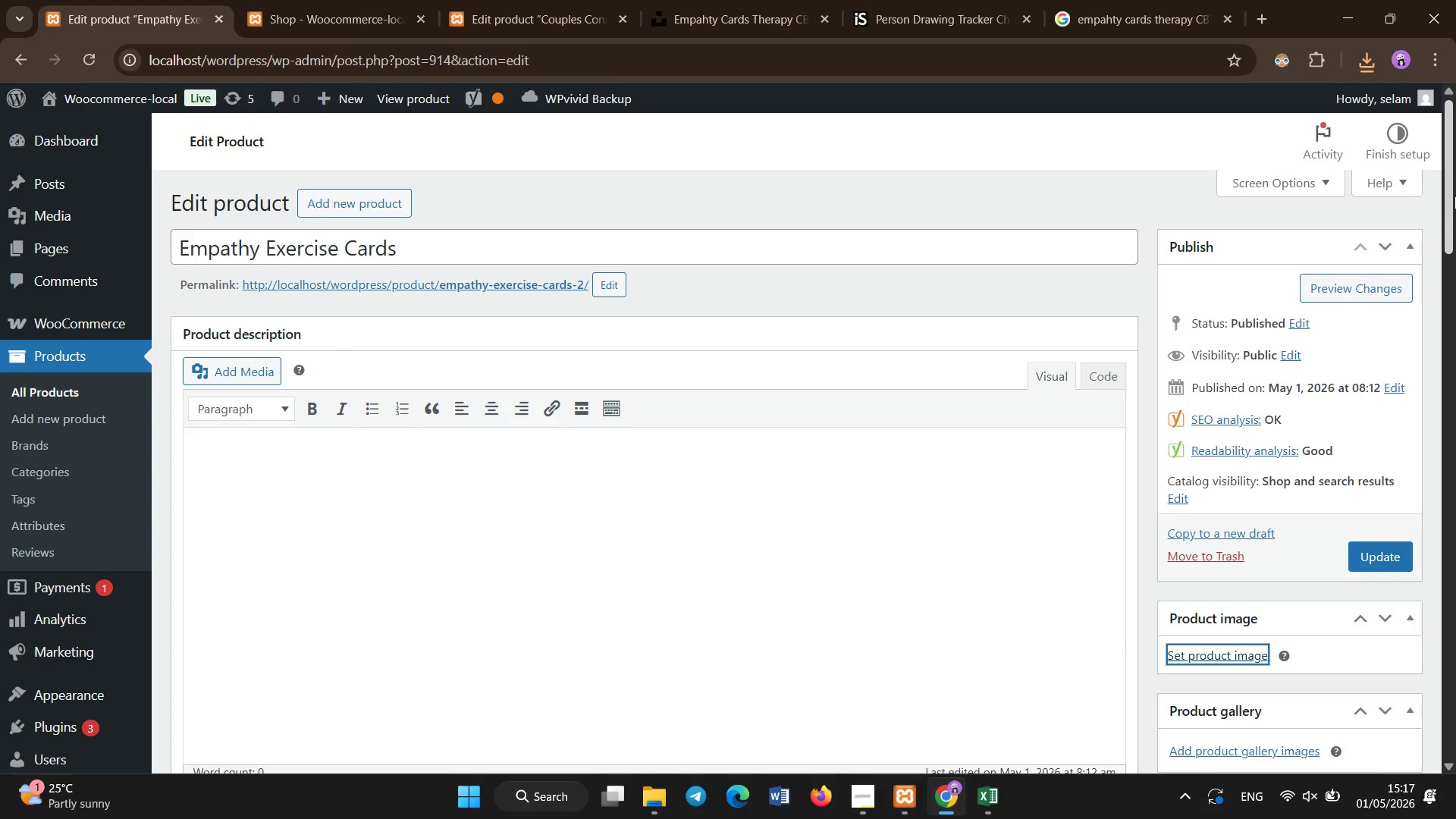 
left_click_drag(start_coordinate=[1455, 197], to_coordinate=[1455, 269])
 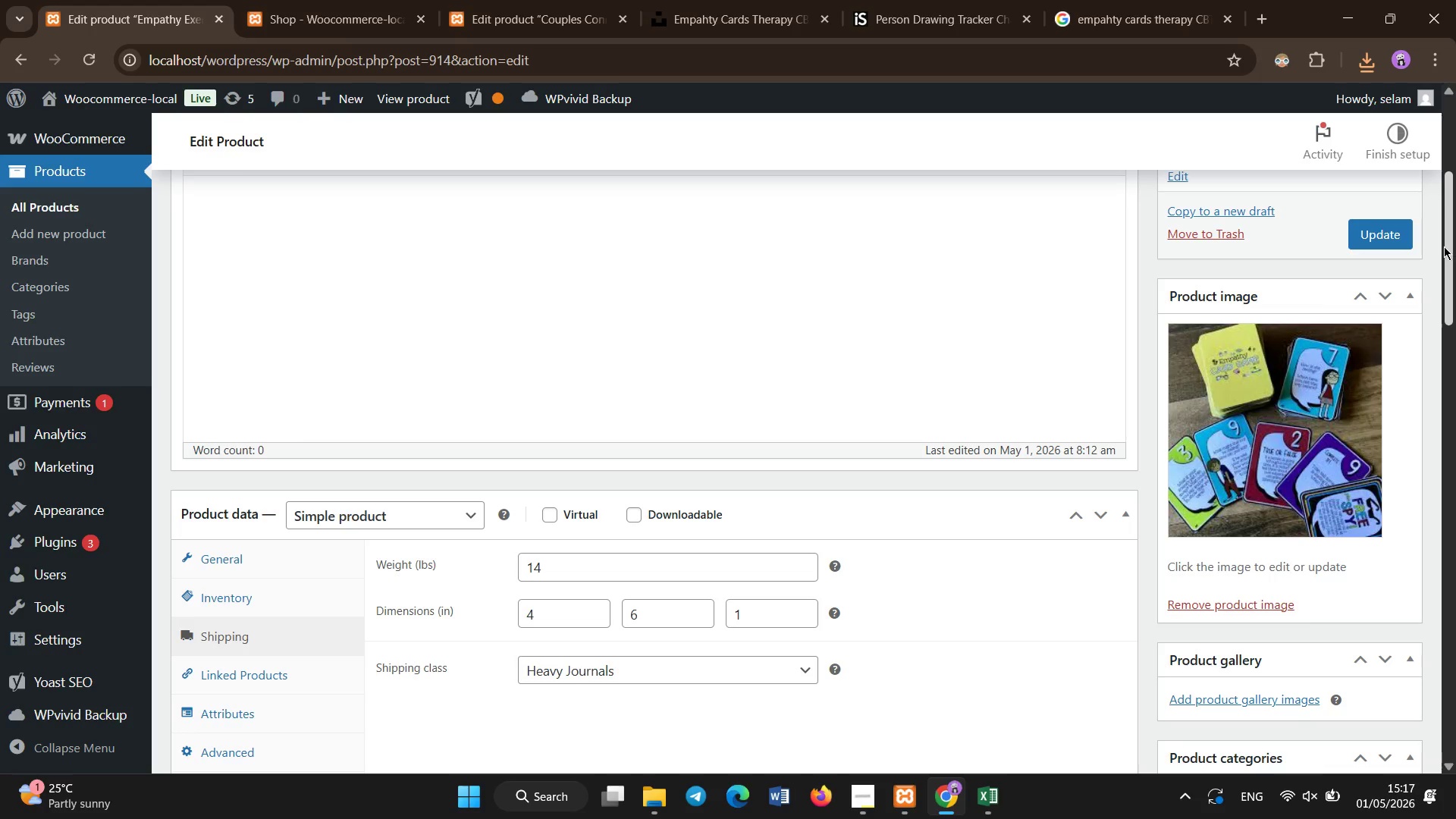 
left_click([1383, 228])
 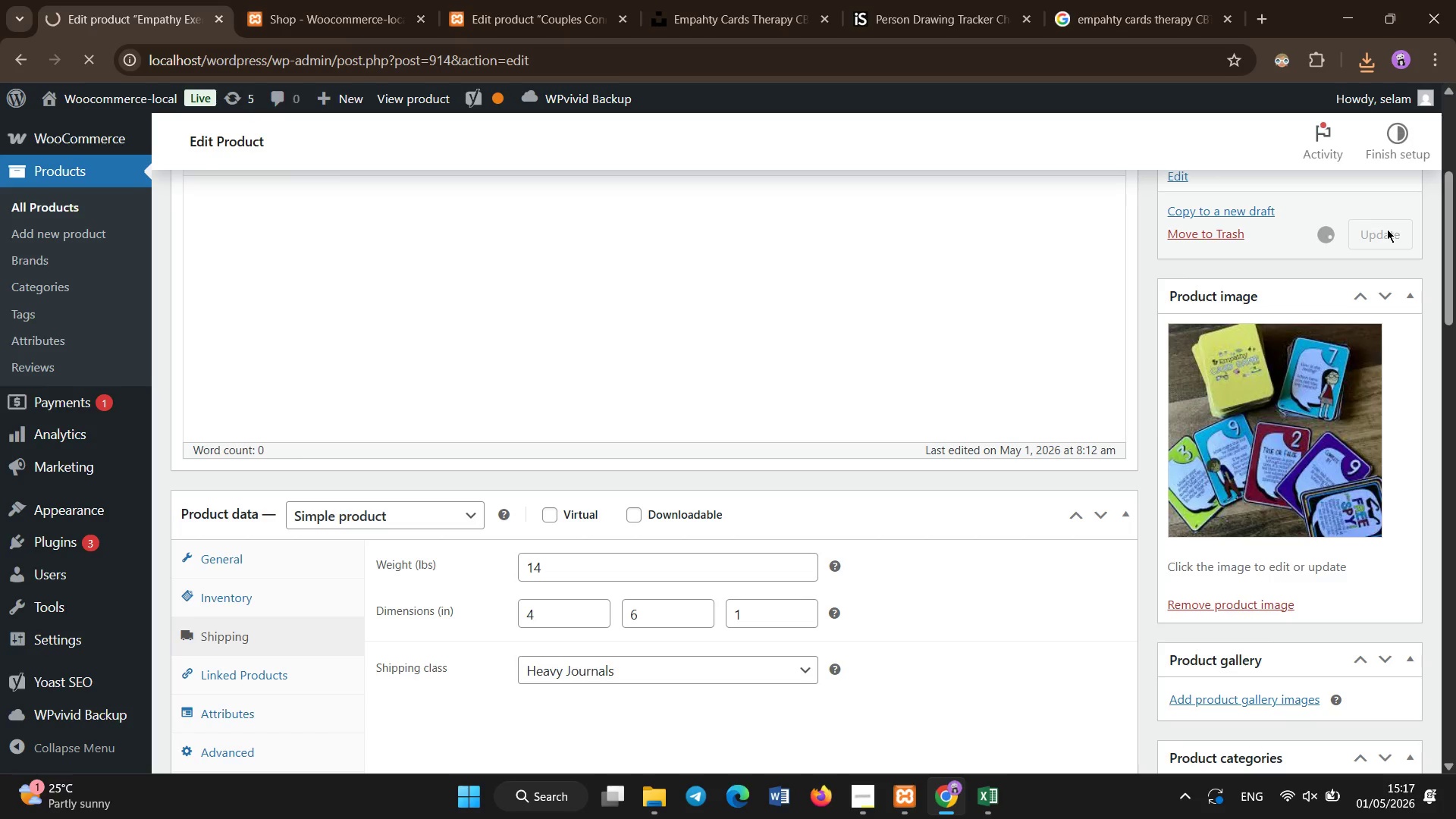 
wait(16.33)
 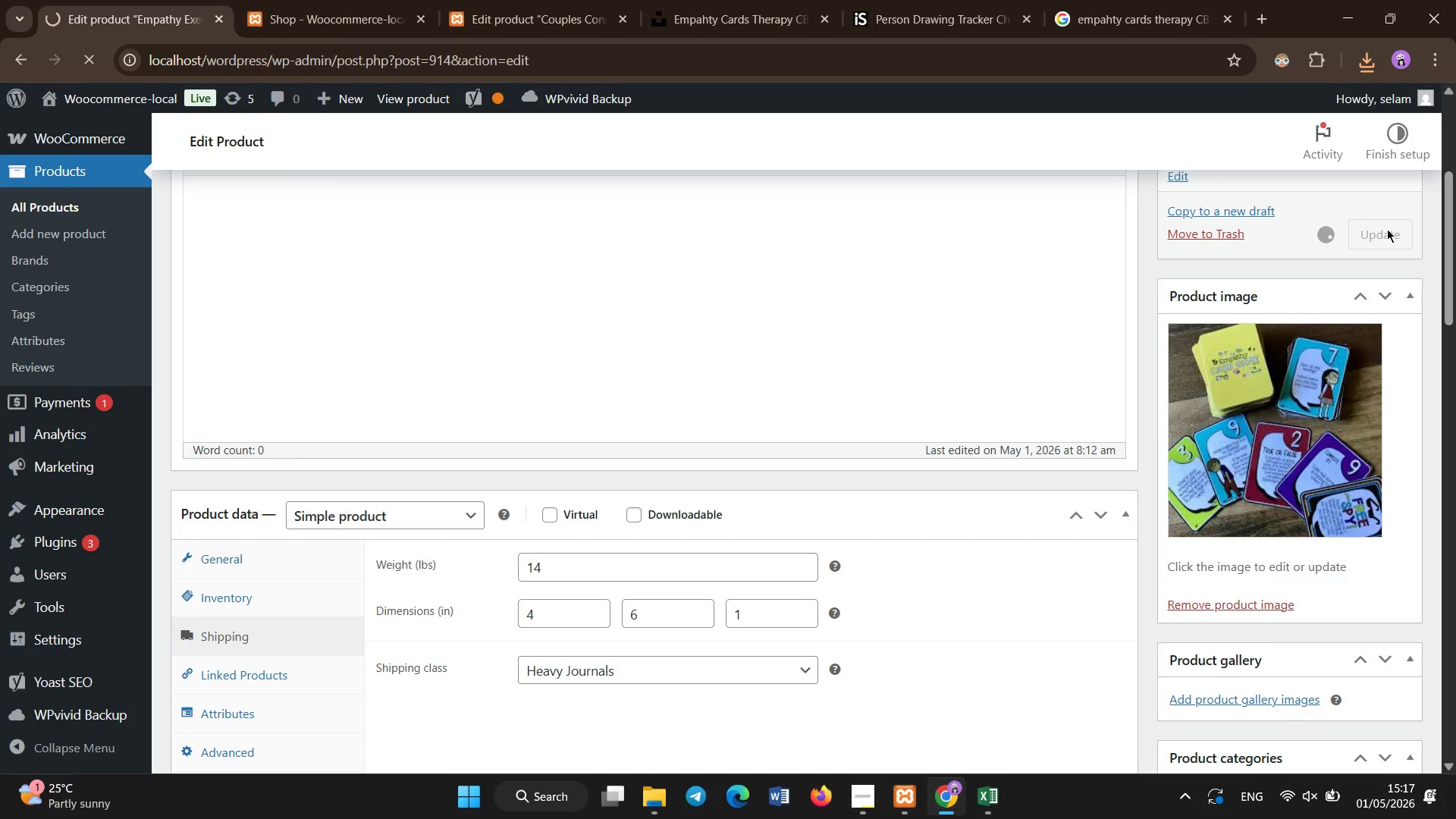 
left_click([1378, 629])
 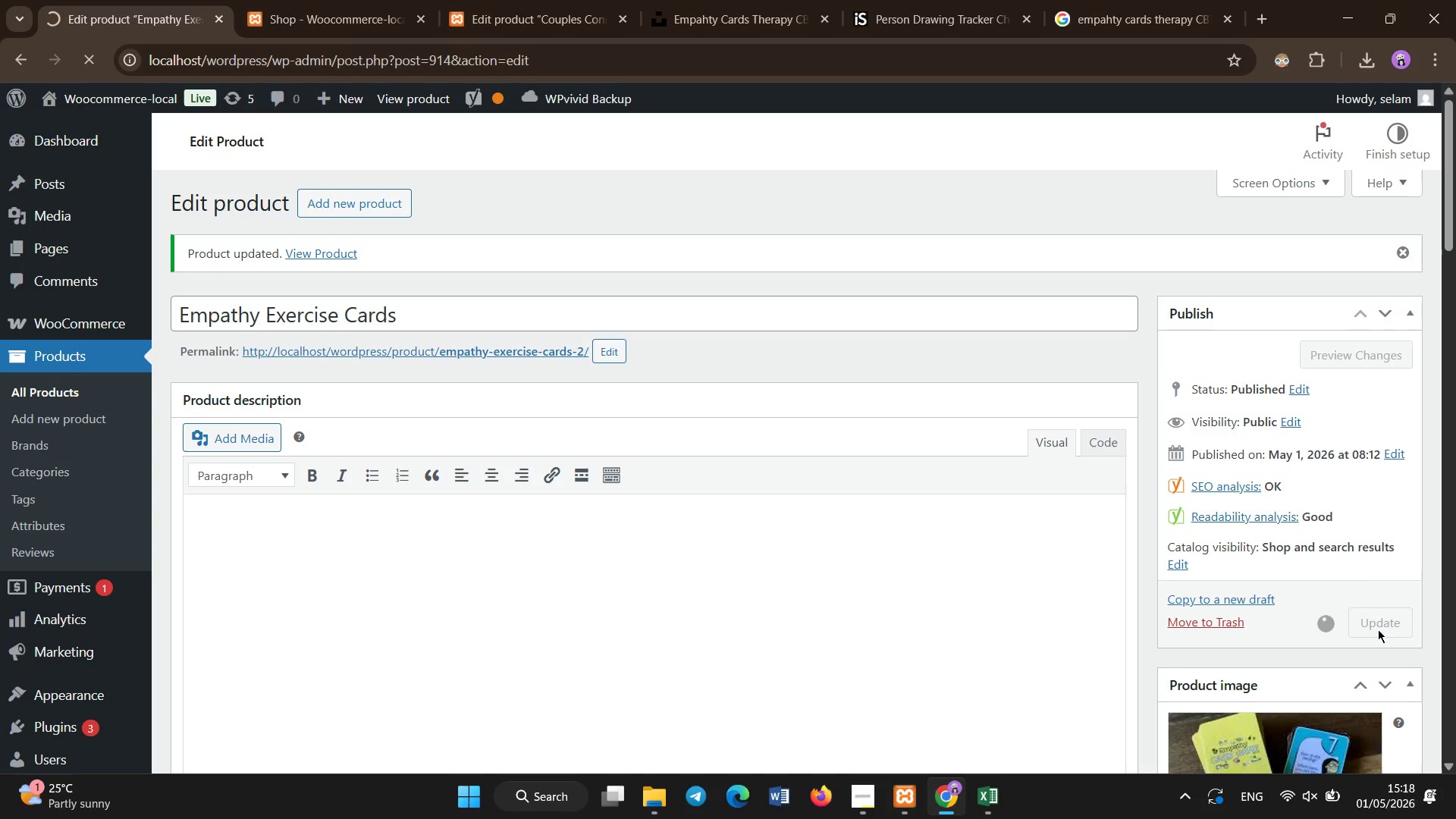 
wait(13.7)
 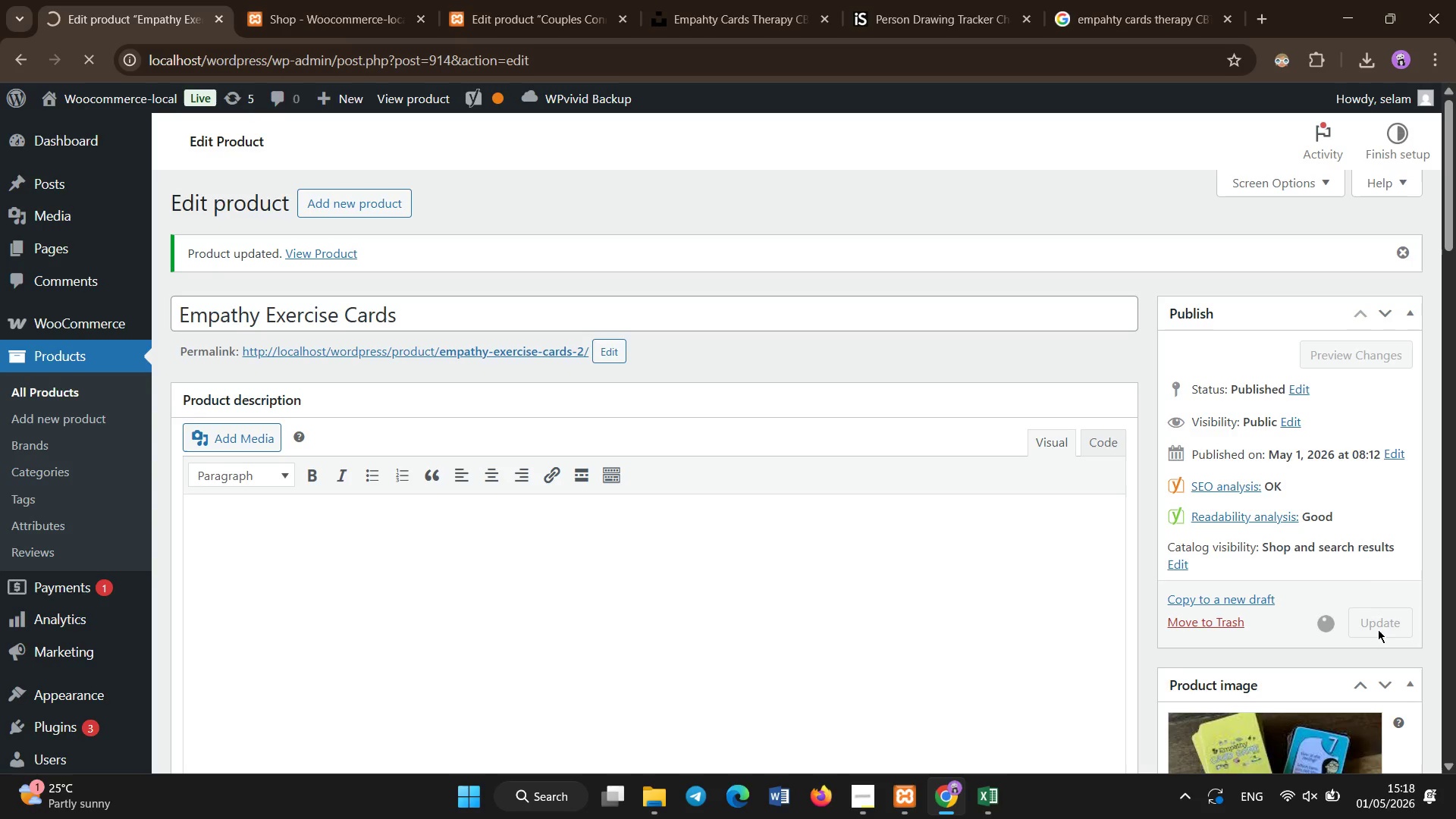 
left_click([98, 385])
 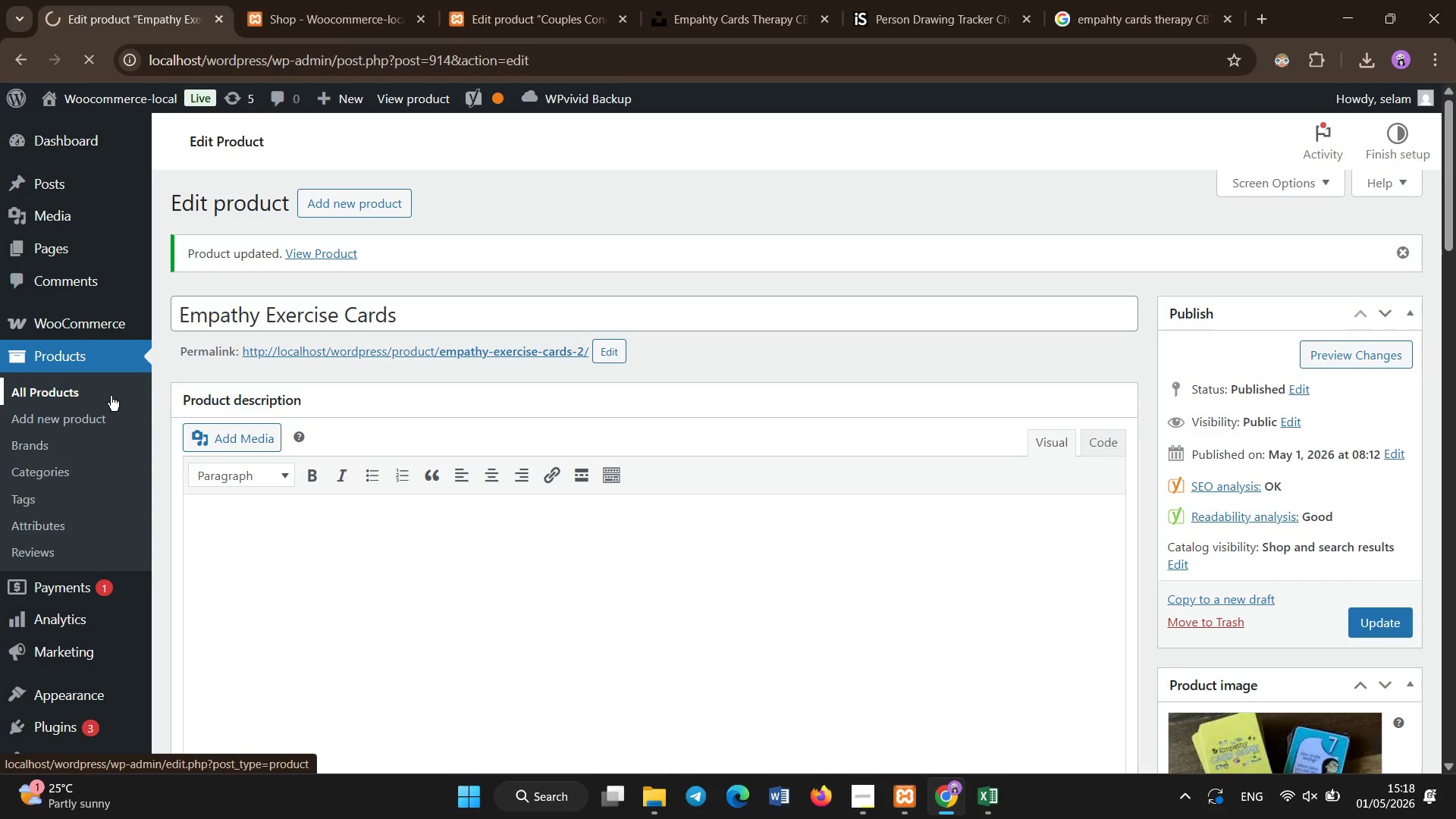 
wait(9.84)
 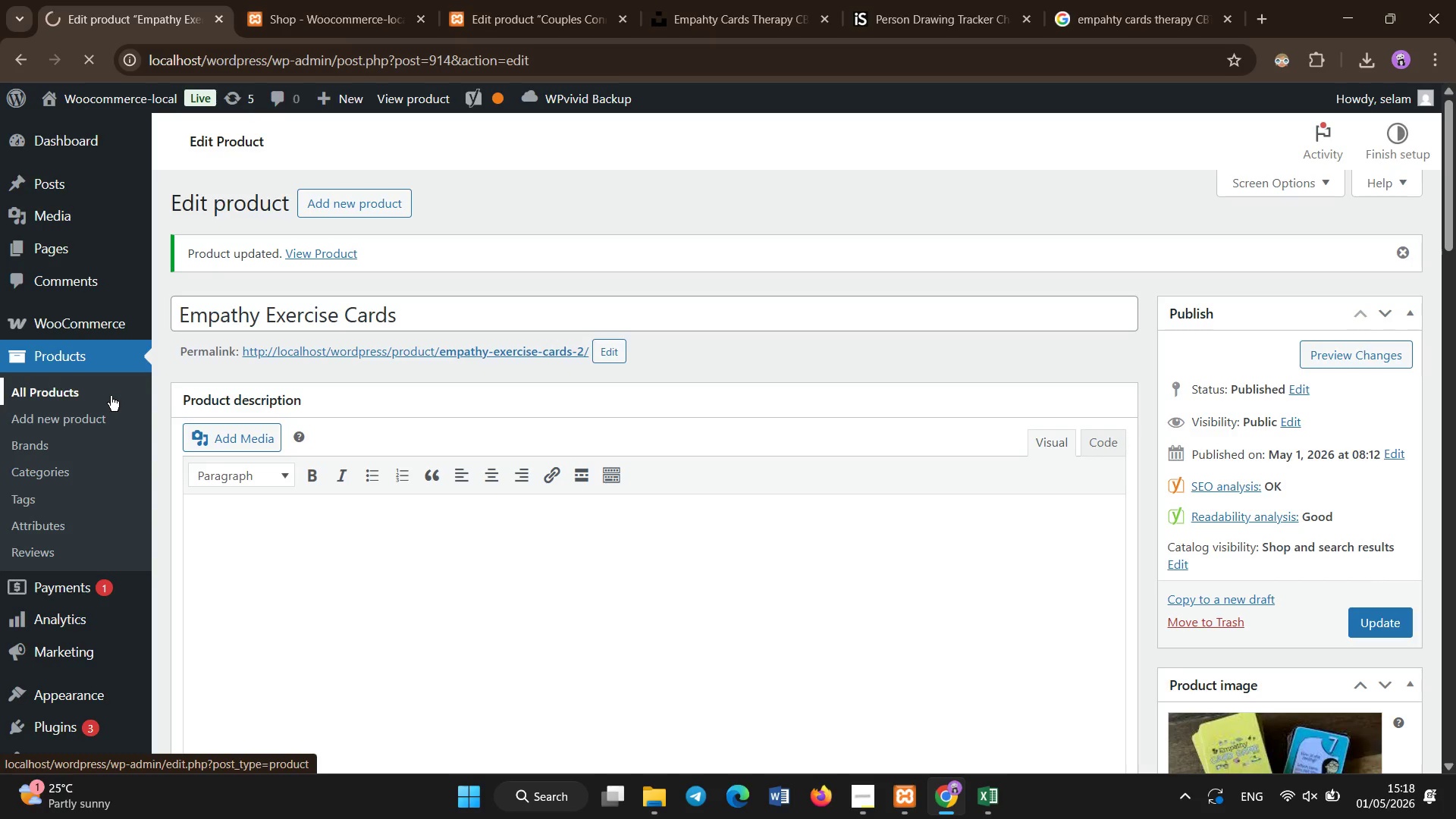 
scroll: coordinate [698, 494], scroll_direction: down, amount: 5.0
 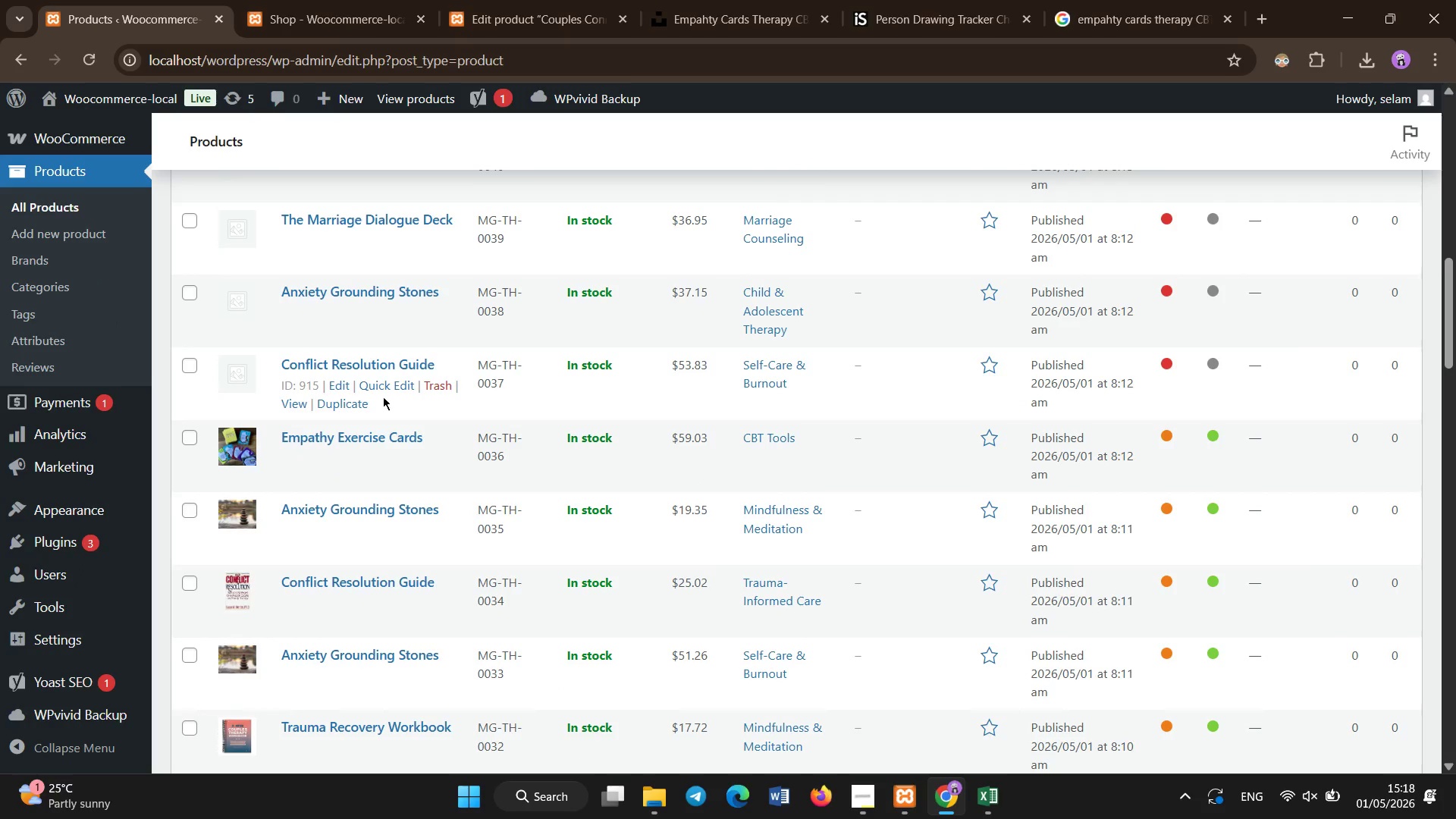 
left_click([370, 369])
 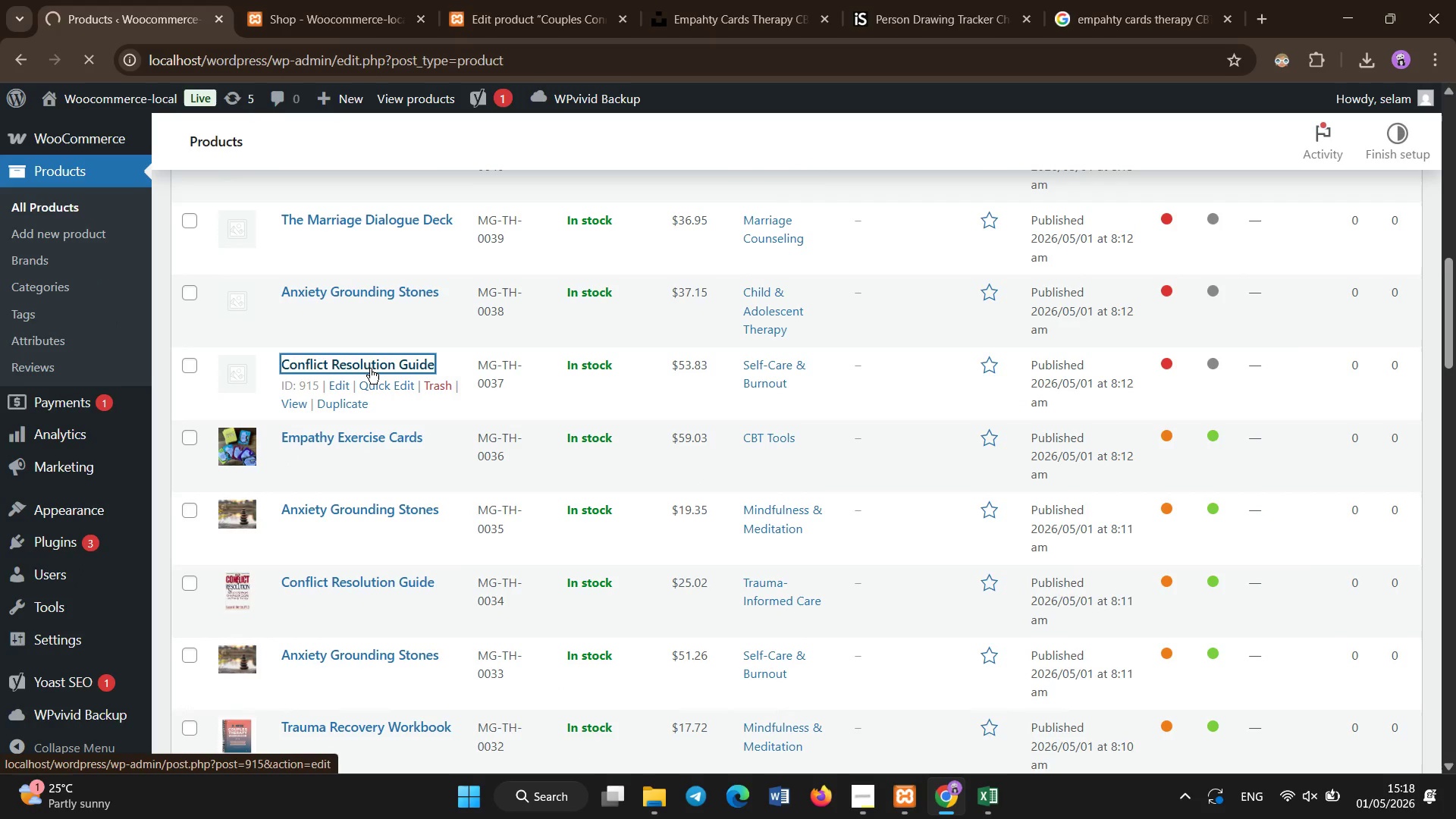 
wait(8.42)
 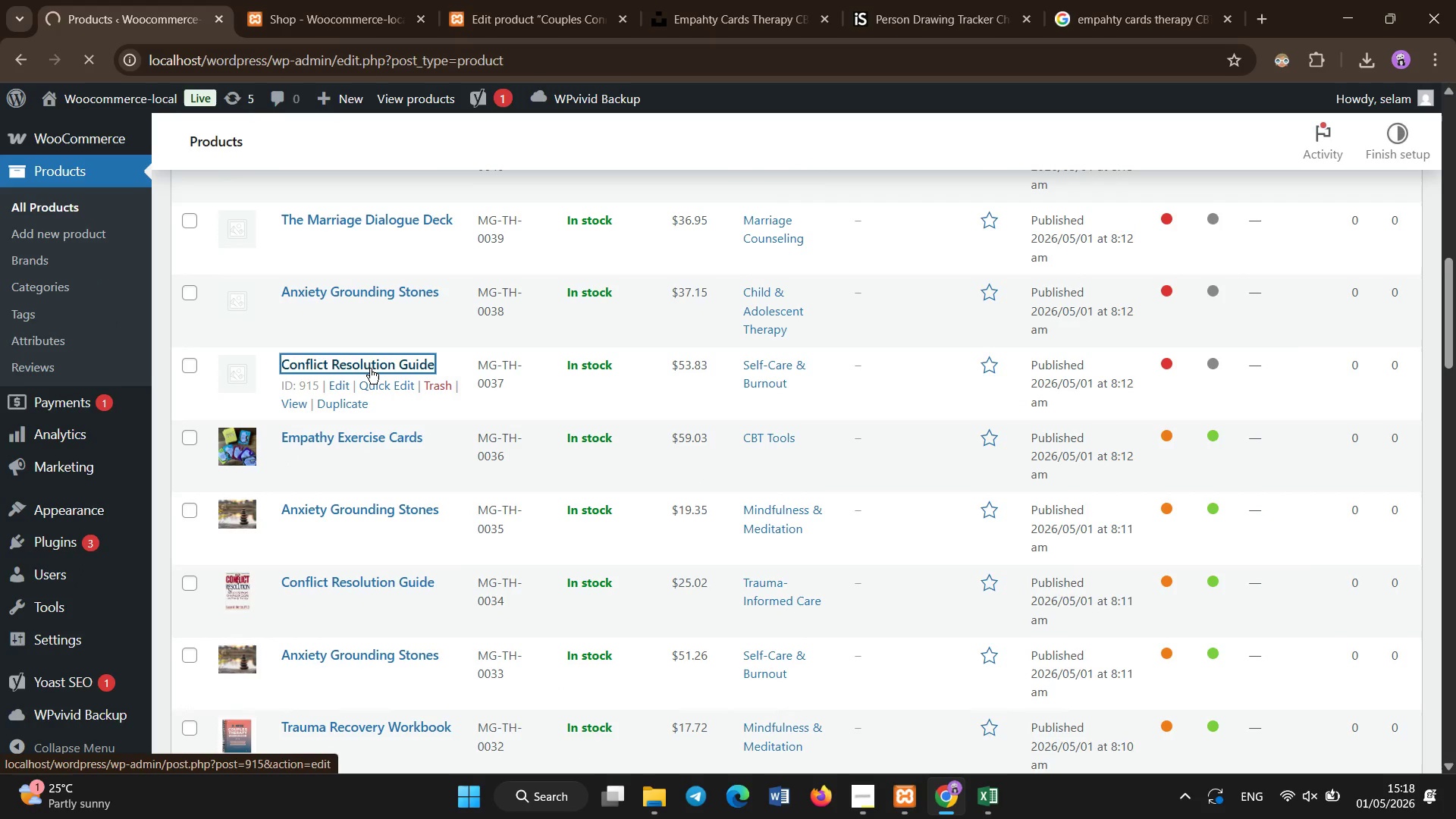 
scroll: coordinate [388, 571], scroll_direction: down, amount: 7.0
 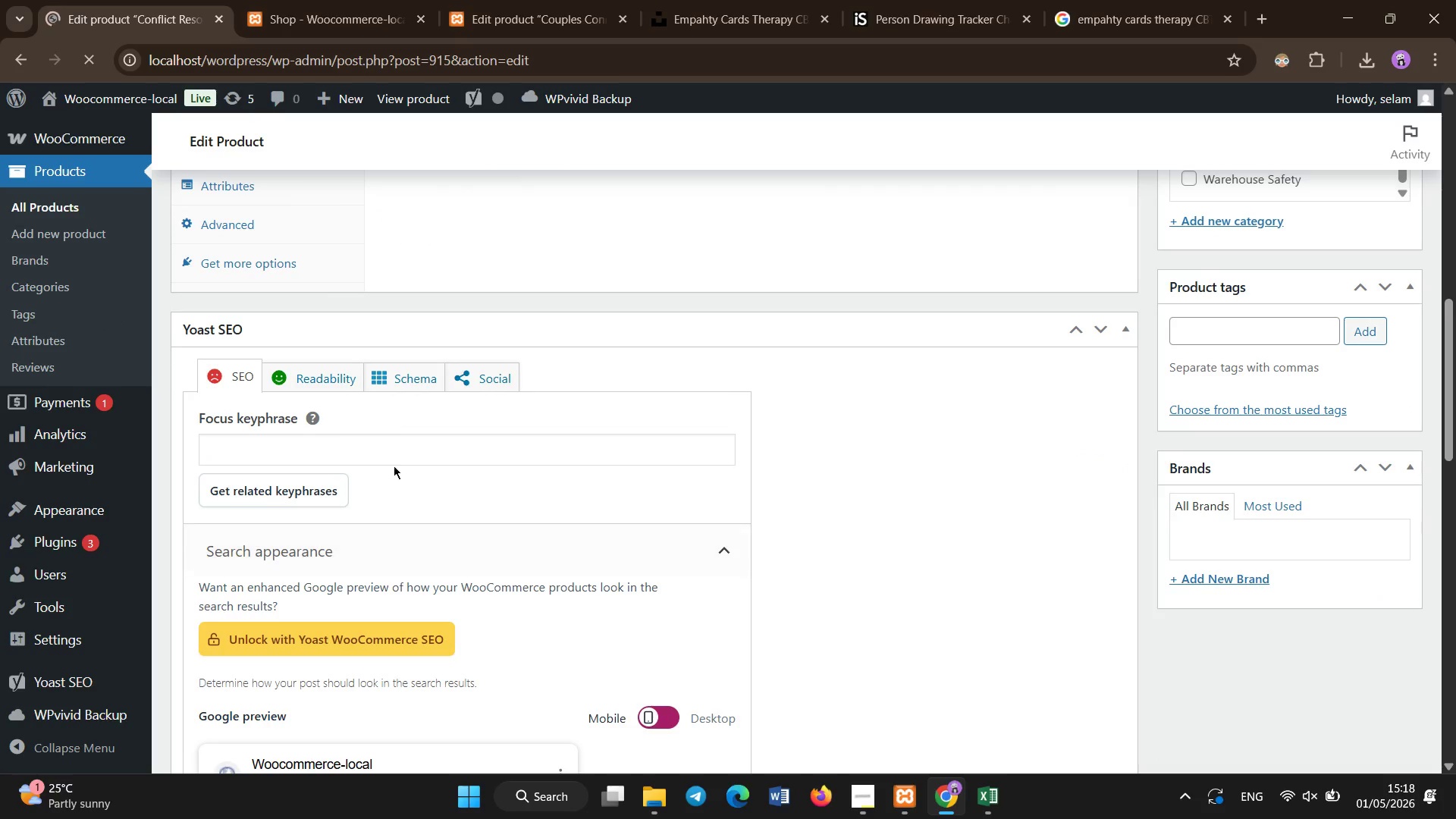 
left_click([394, 447])
 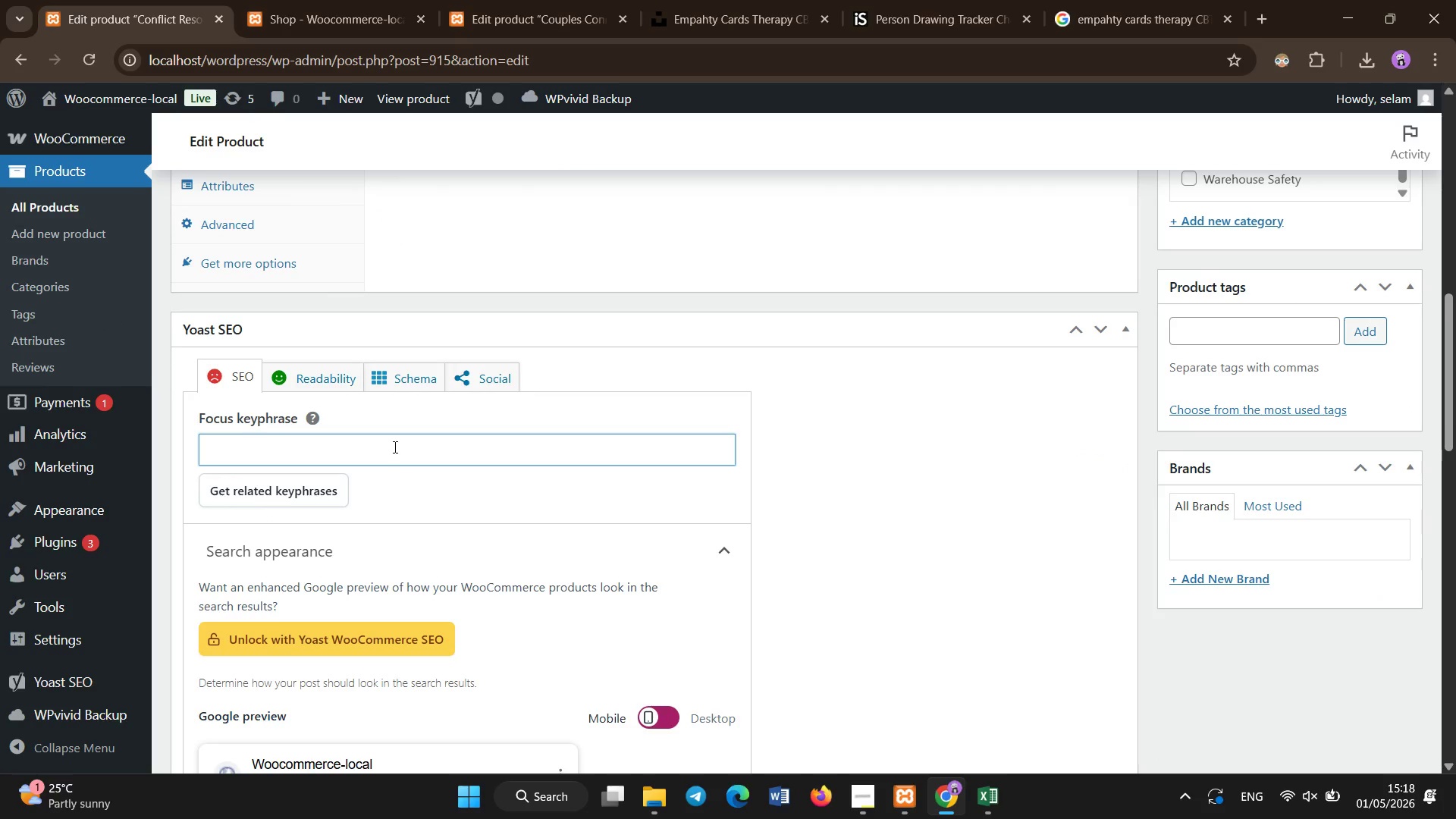 
type(burnout therapy workbook)
 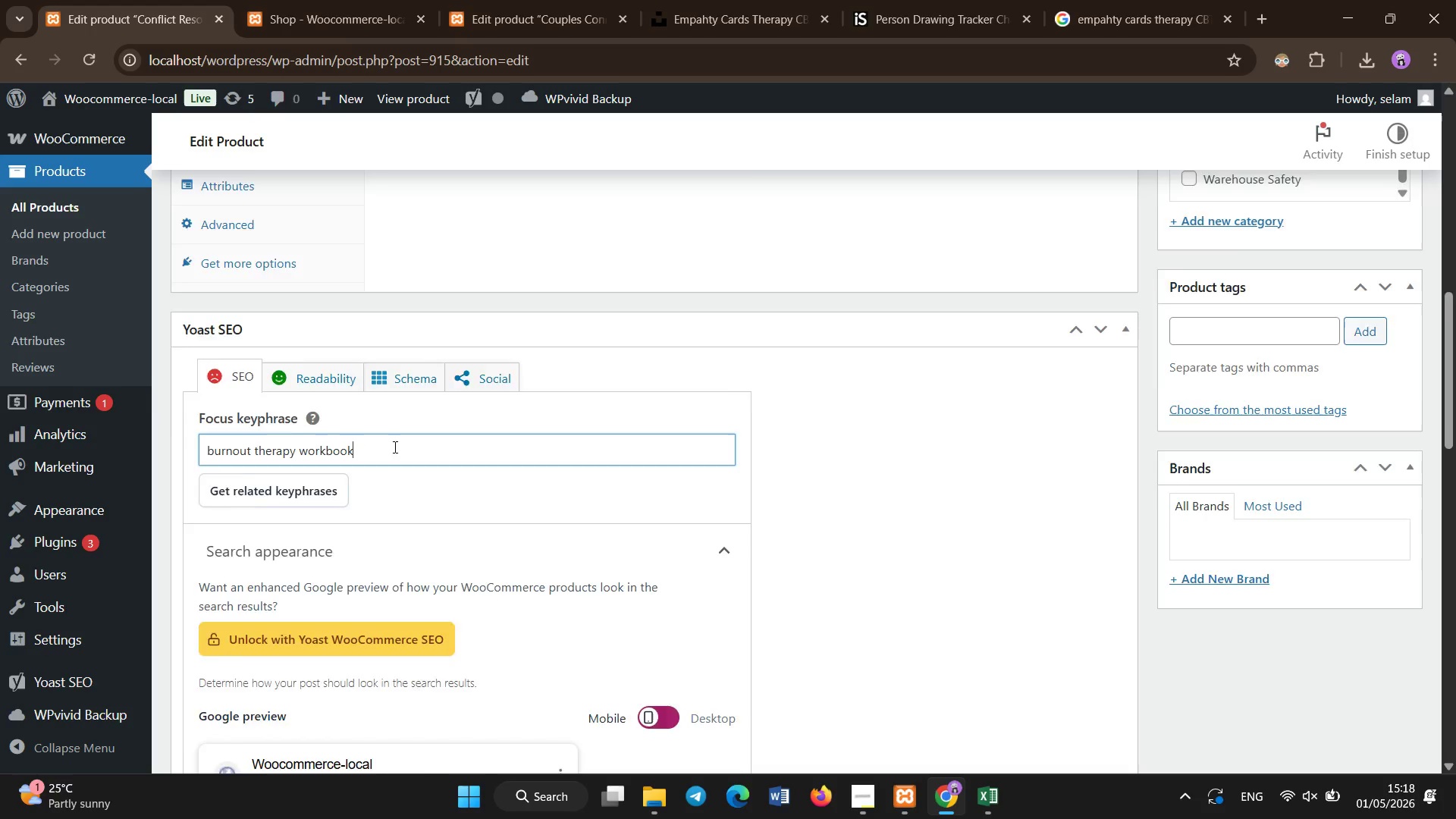 
scroll: coordinate [395, 447], scroll_direction: down, amount: 6.0
 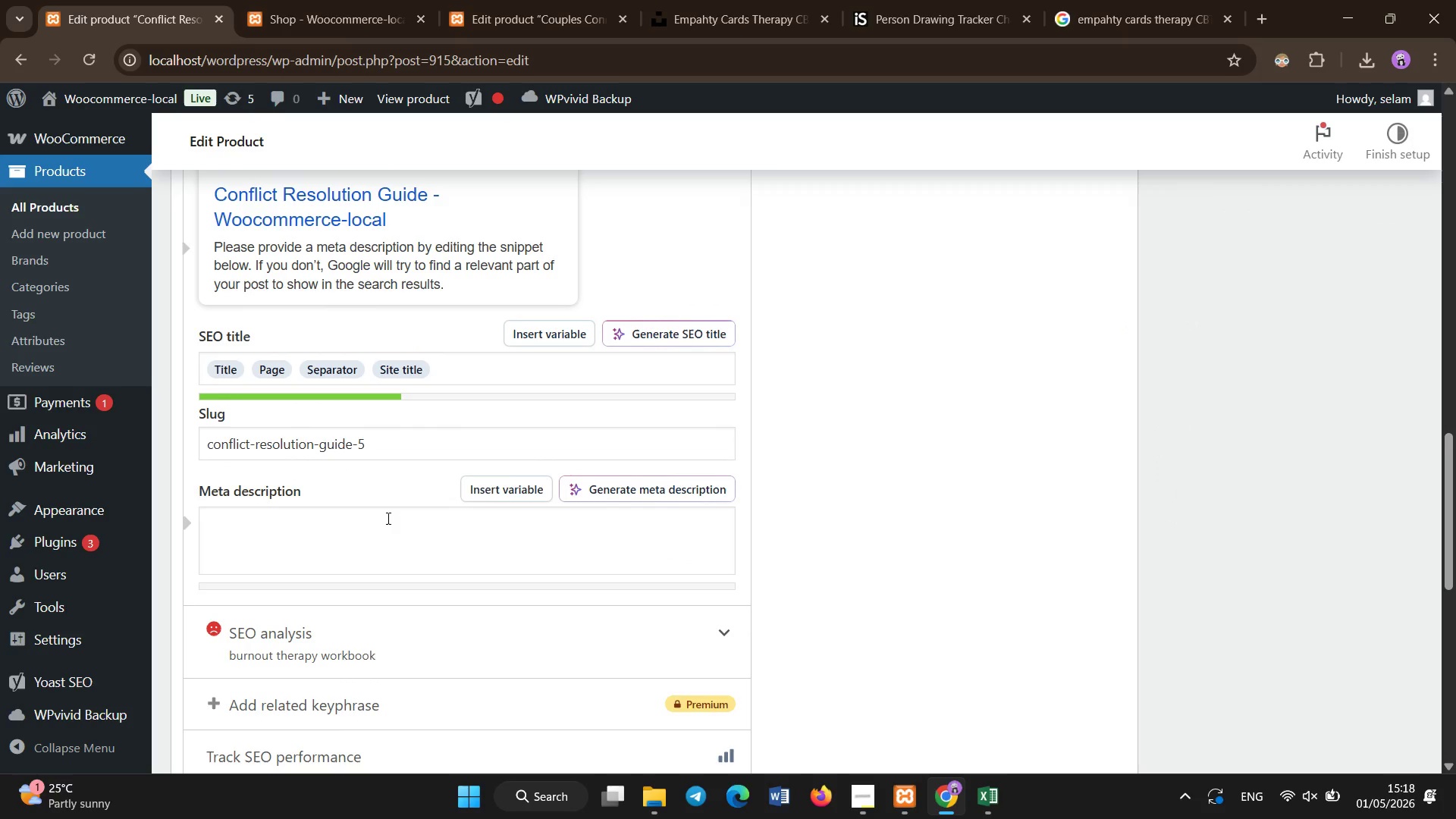 
left_click([389, 519])
 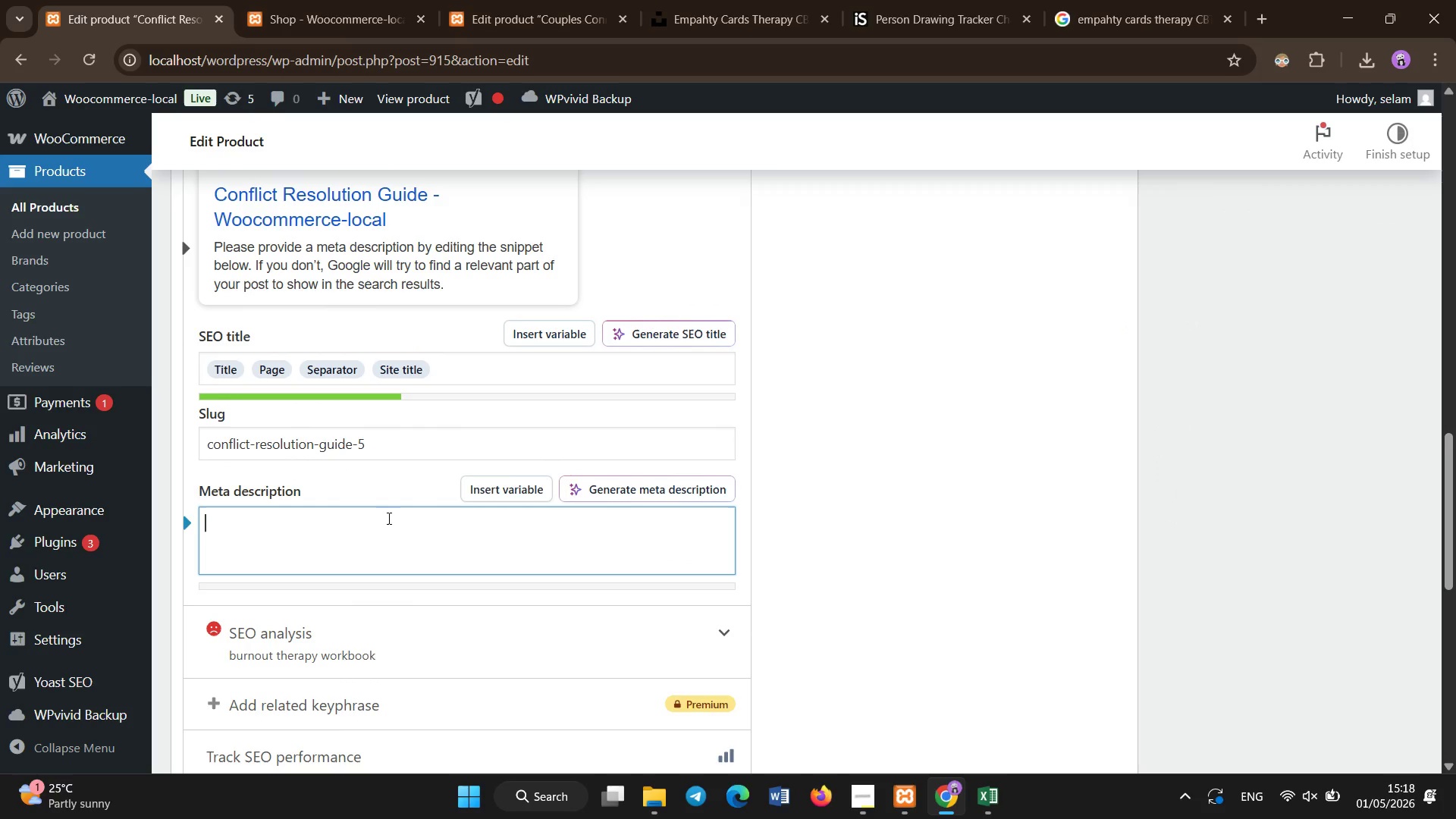 
type(A)
key(Backspace)
type(Burnout therapy workbook designed tos )
key(Backspace)
key(Backspace)
type( support emotionall recovery, stress reduction )
key(Backspace)
type(, and professional)
 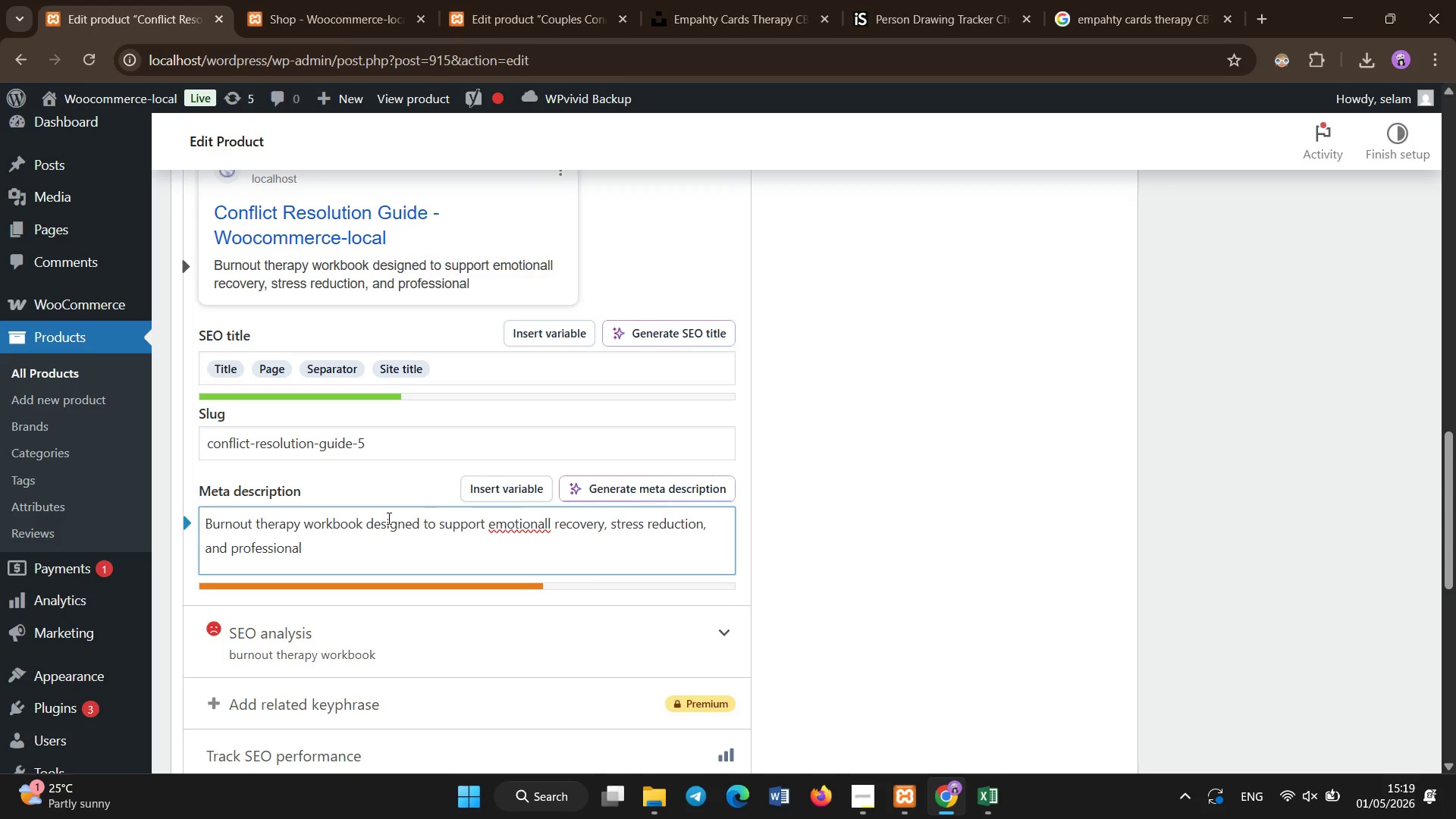 
left_click([554, 528])
 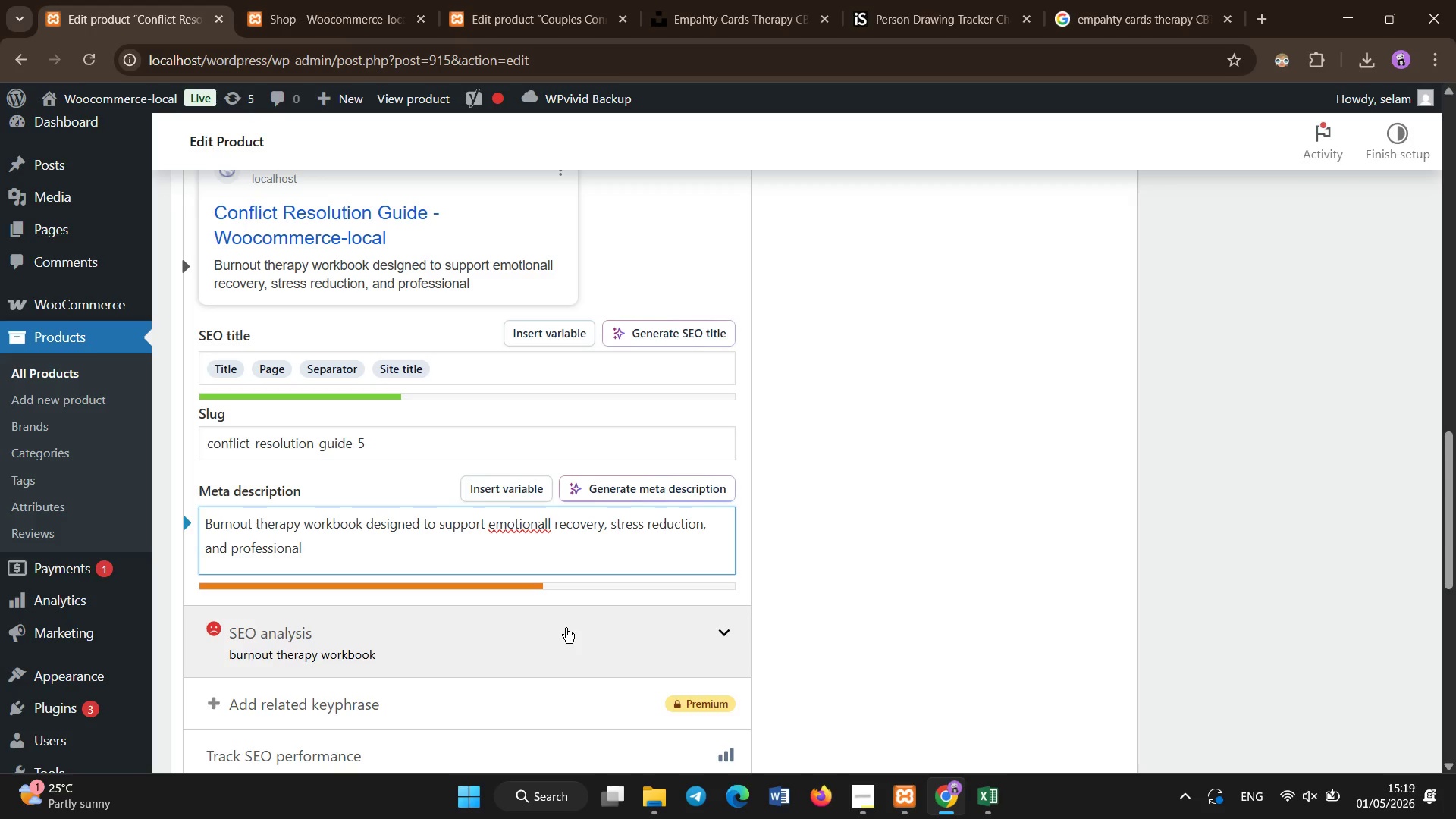 
key(ArrowLeft)
 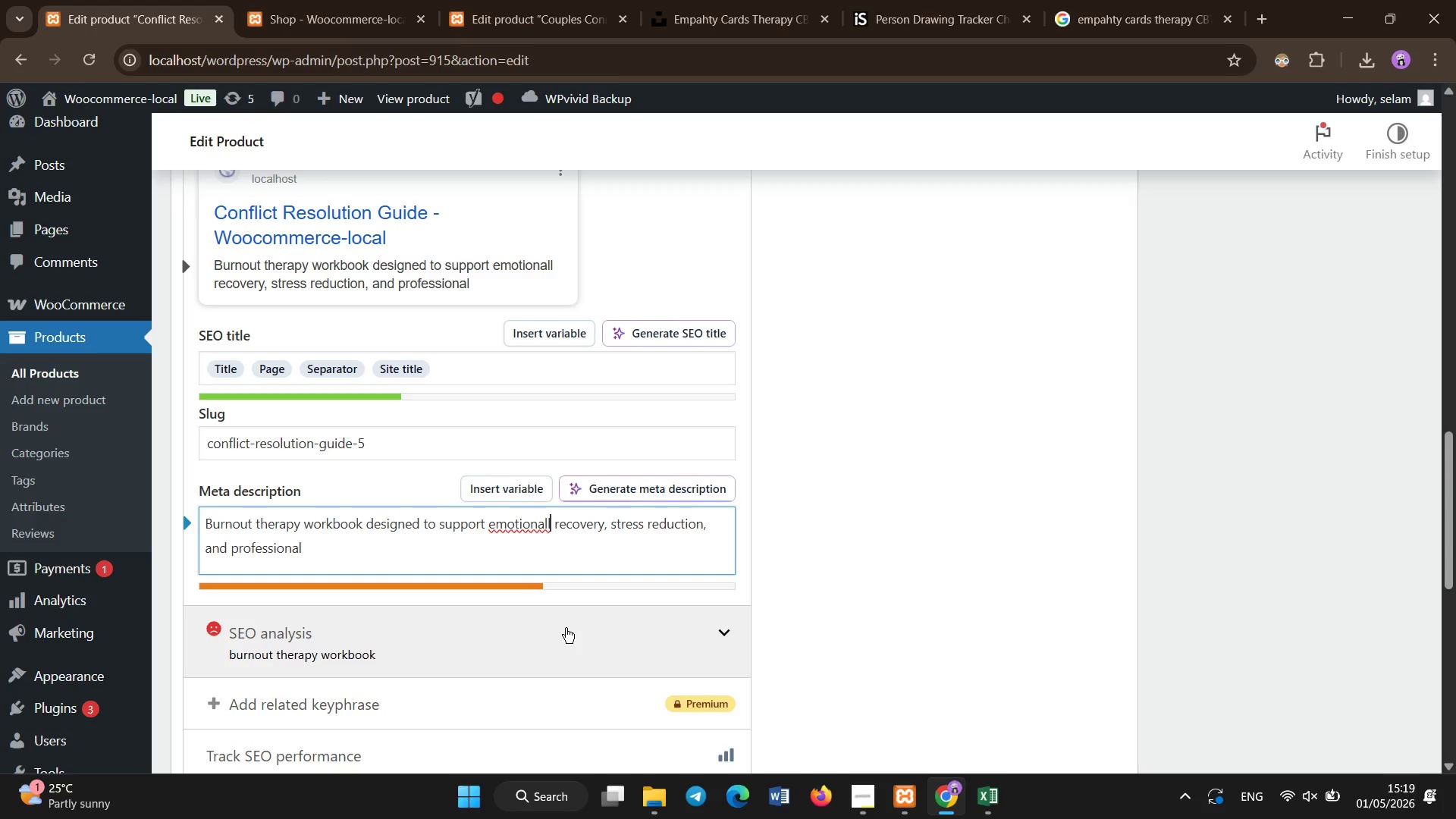 
key(Backspace)
 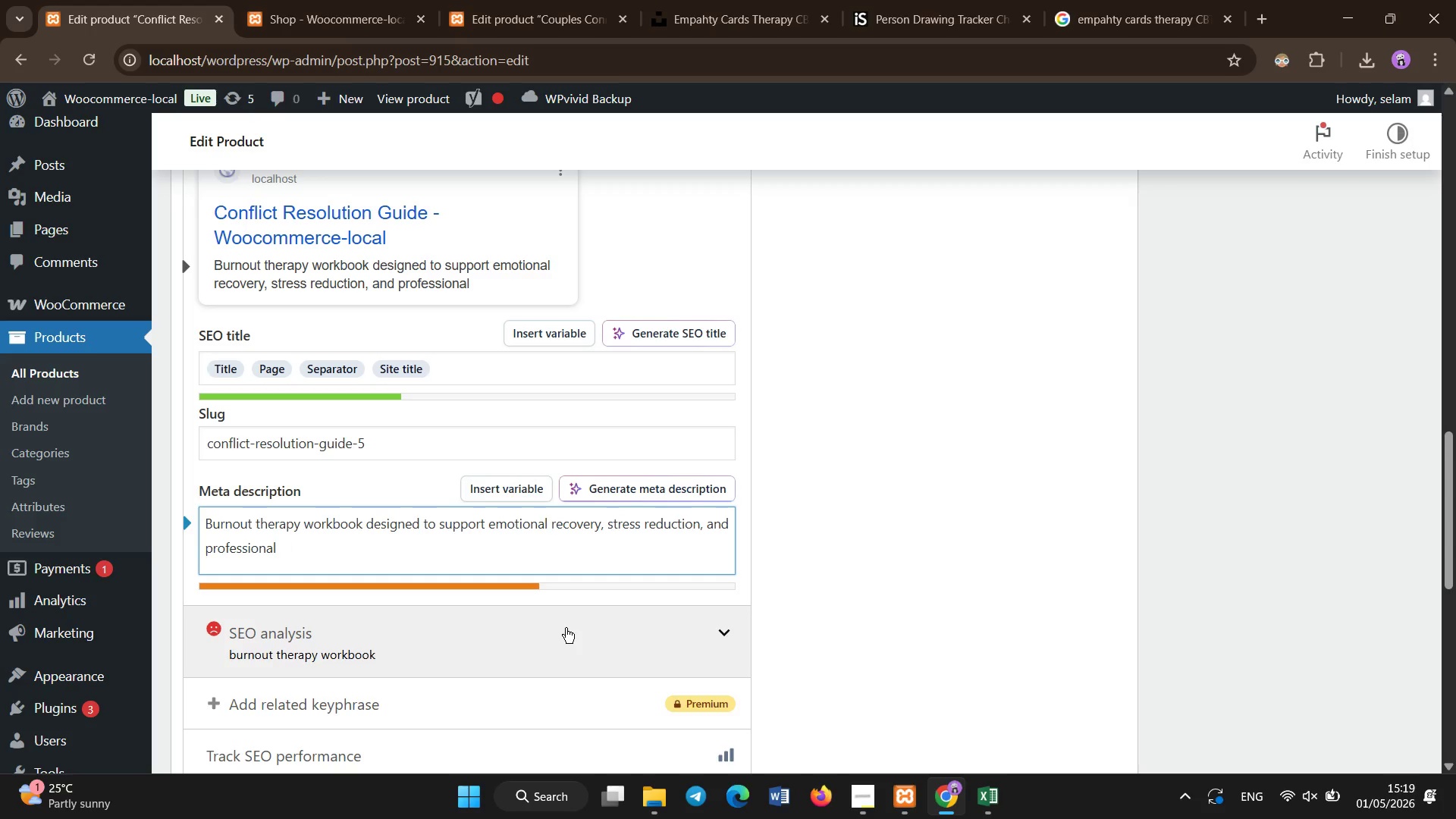 
key(ArrowDown)
 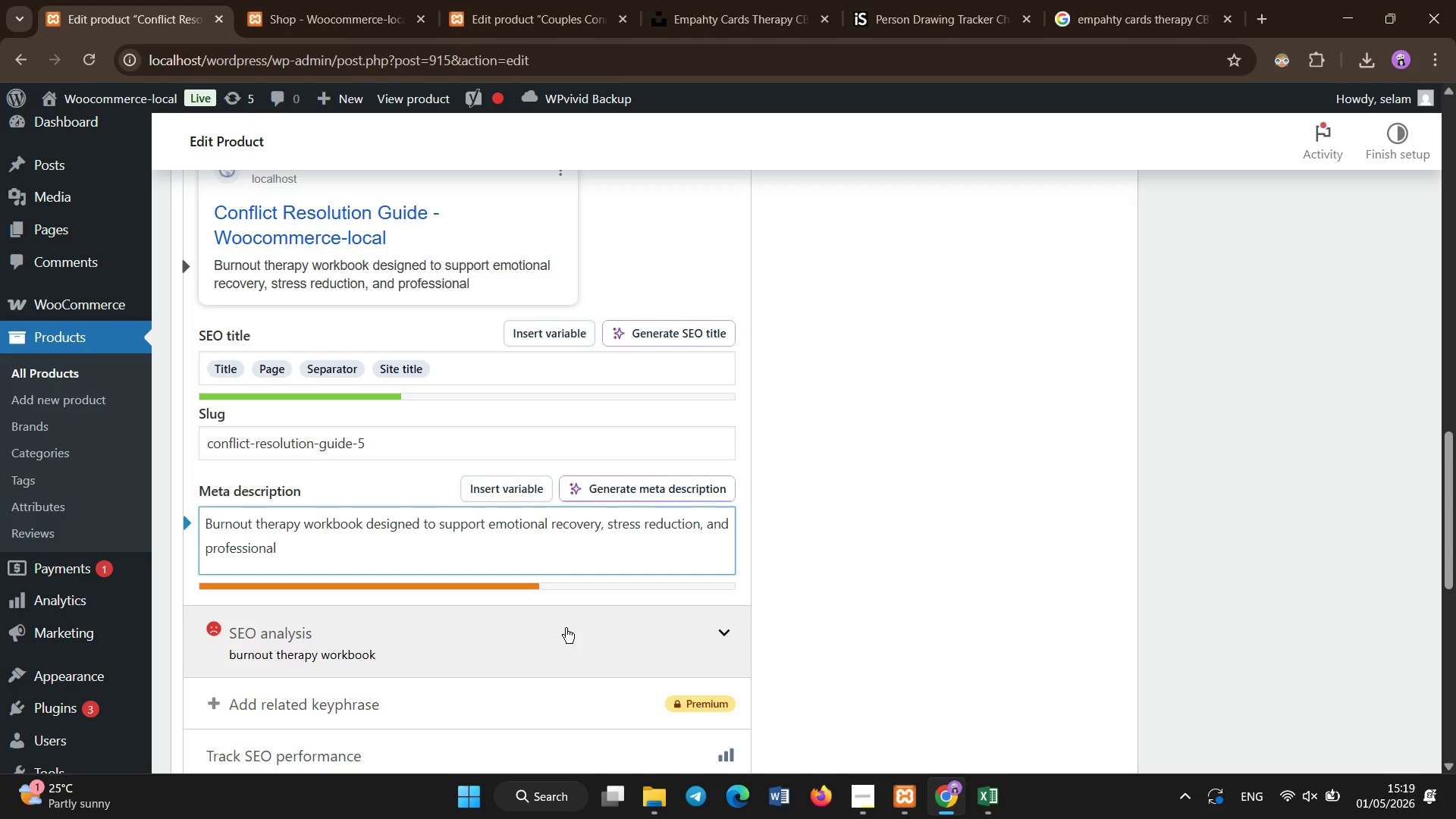 
type( well-being.)
 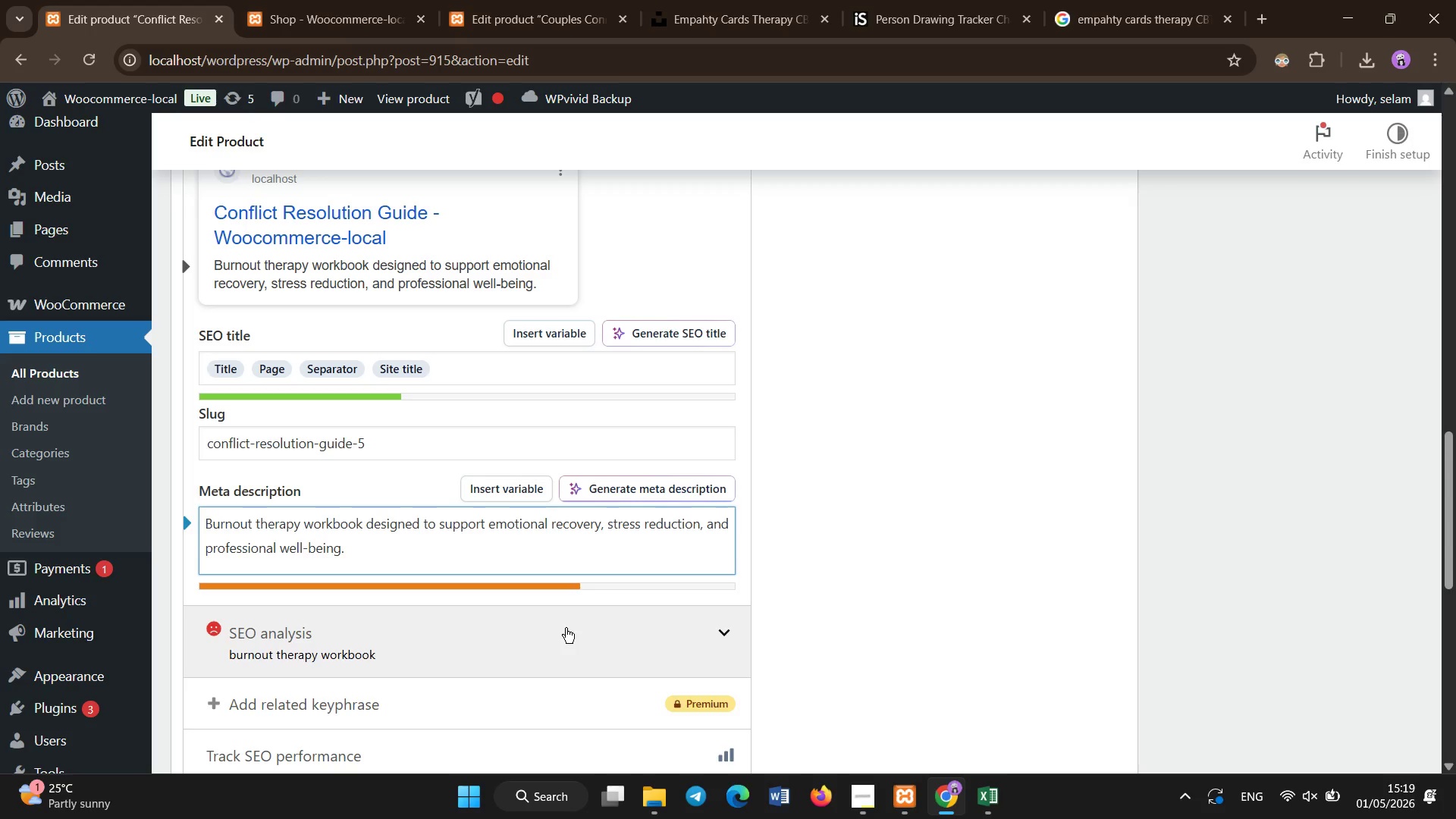 
scroll: coordinate [1037, 544], scroll_direction: up, amount: 18.0
 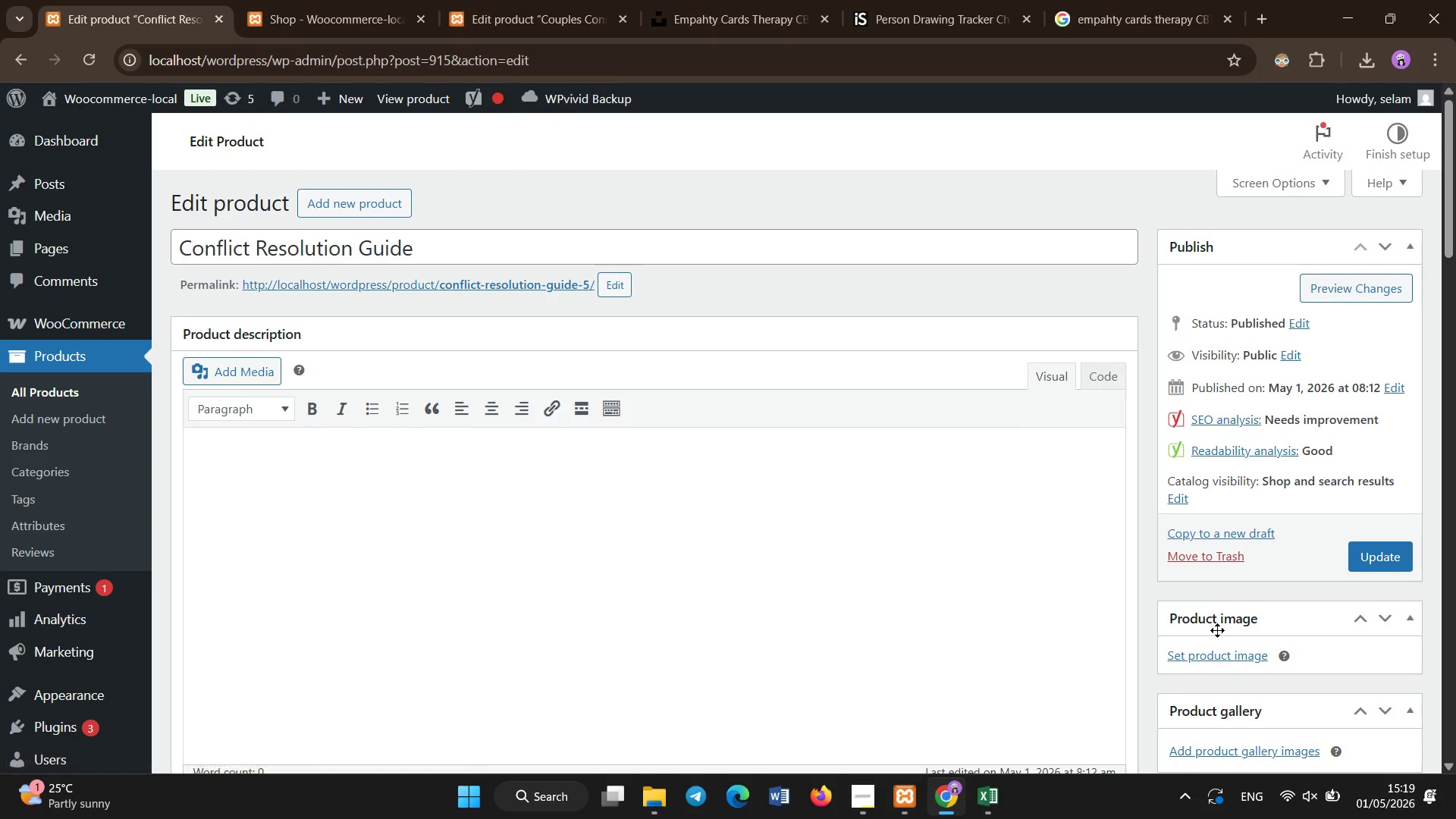 
left_click([1222, 656])
 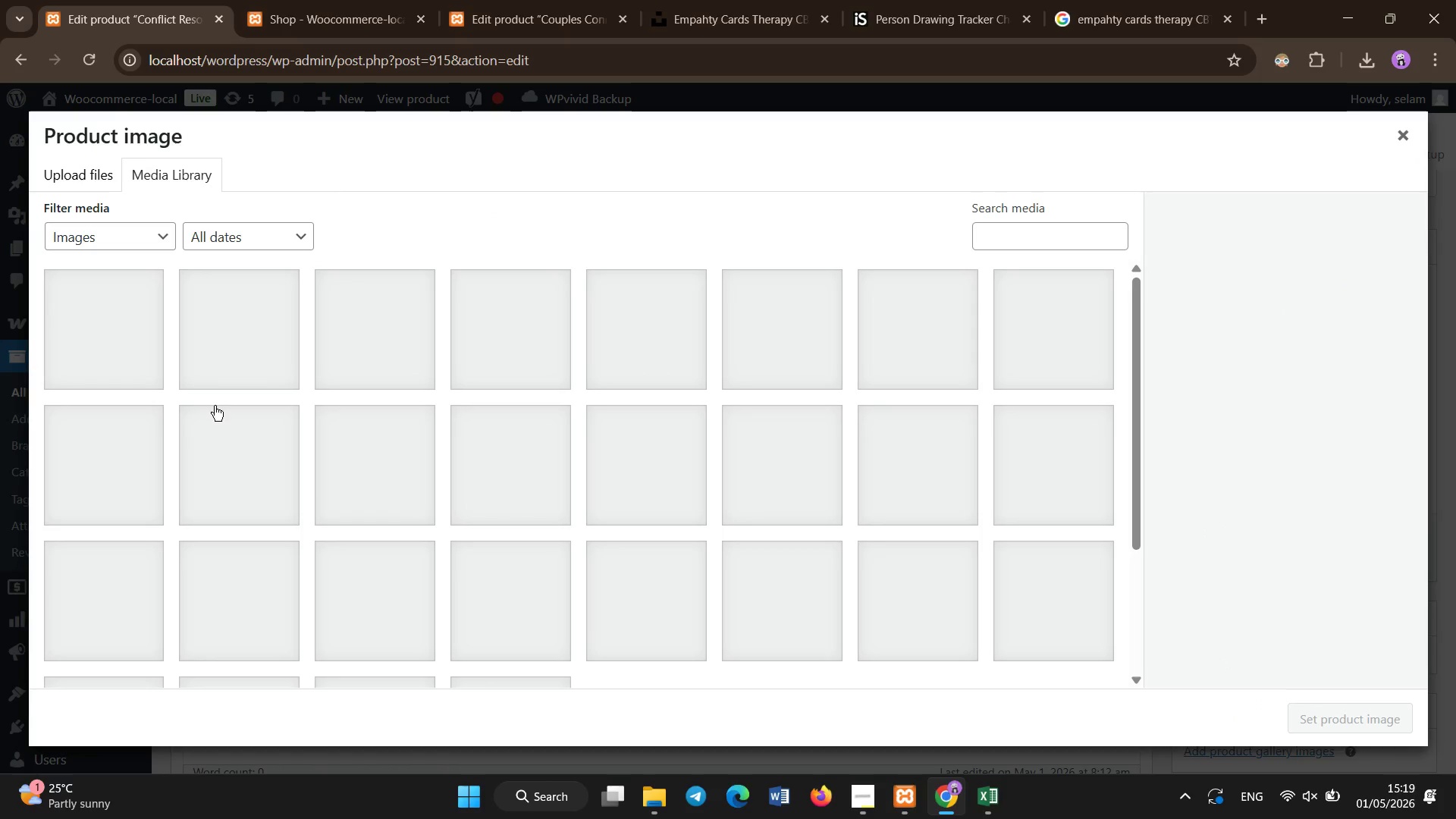 
wait(6.3)
 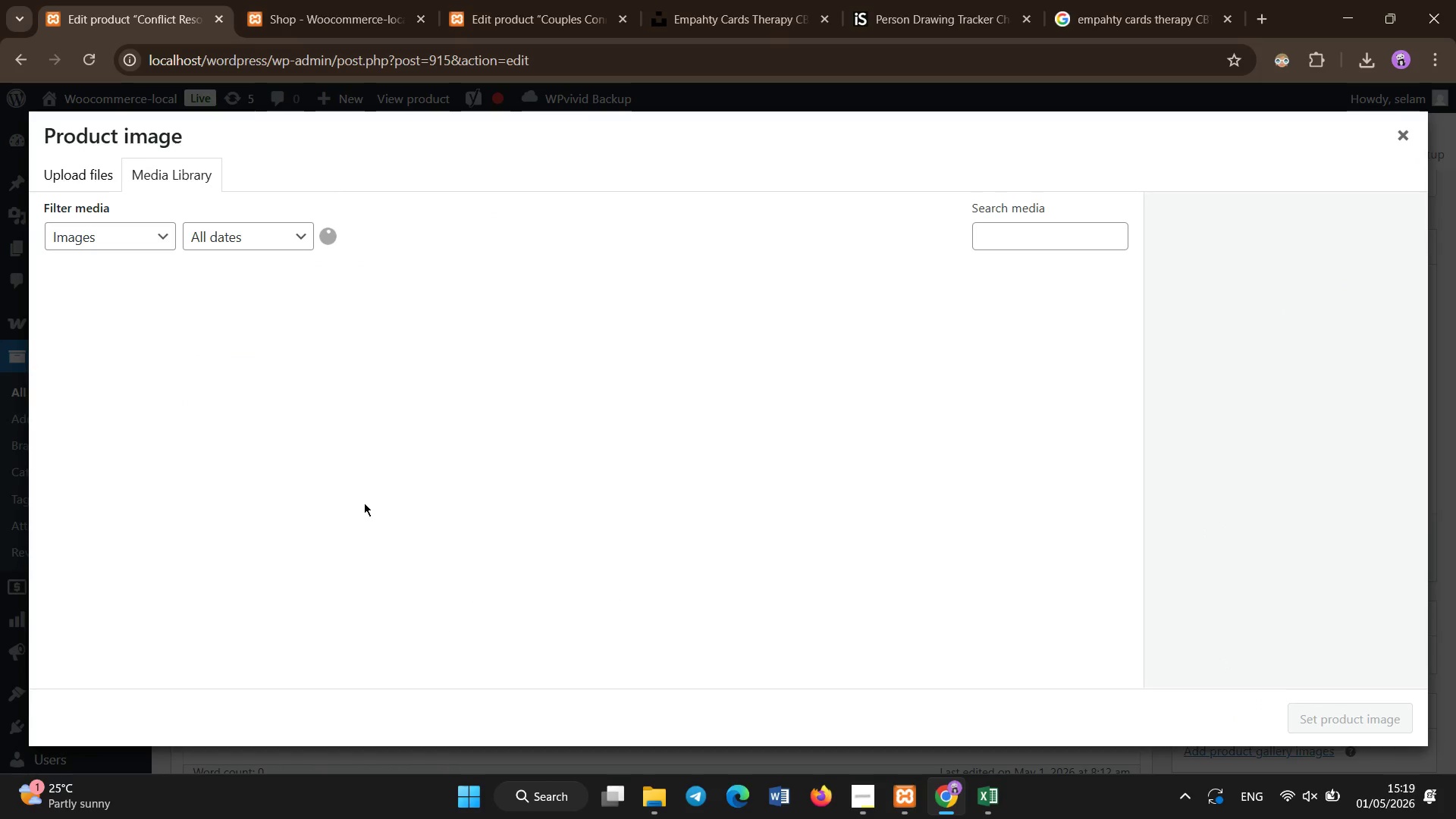 
left_click([234, 581])
 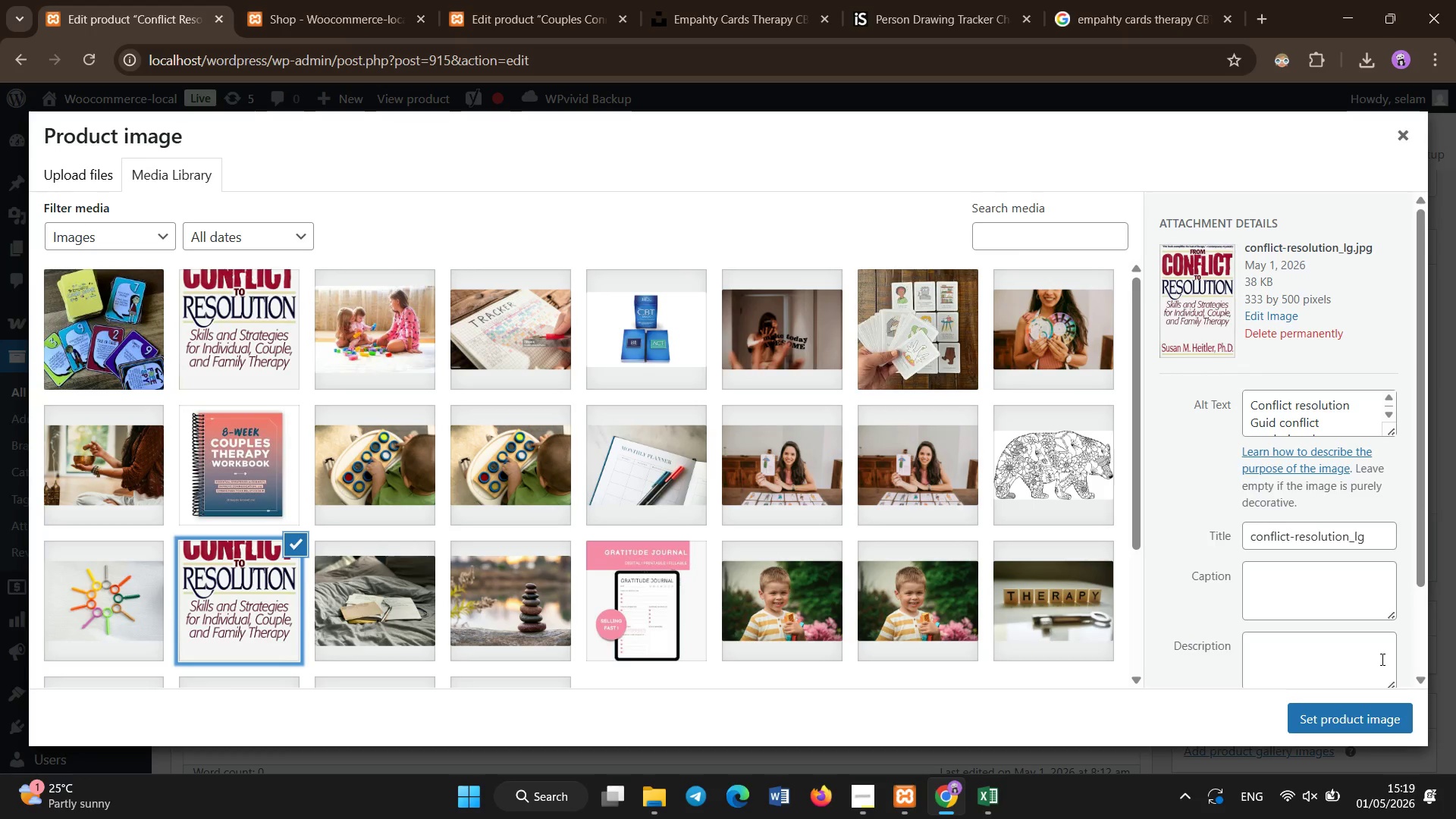 
left_click([1345, 716])
 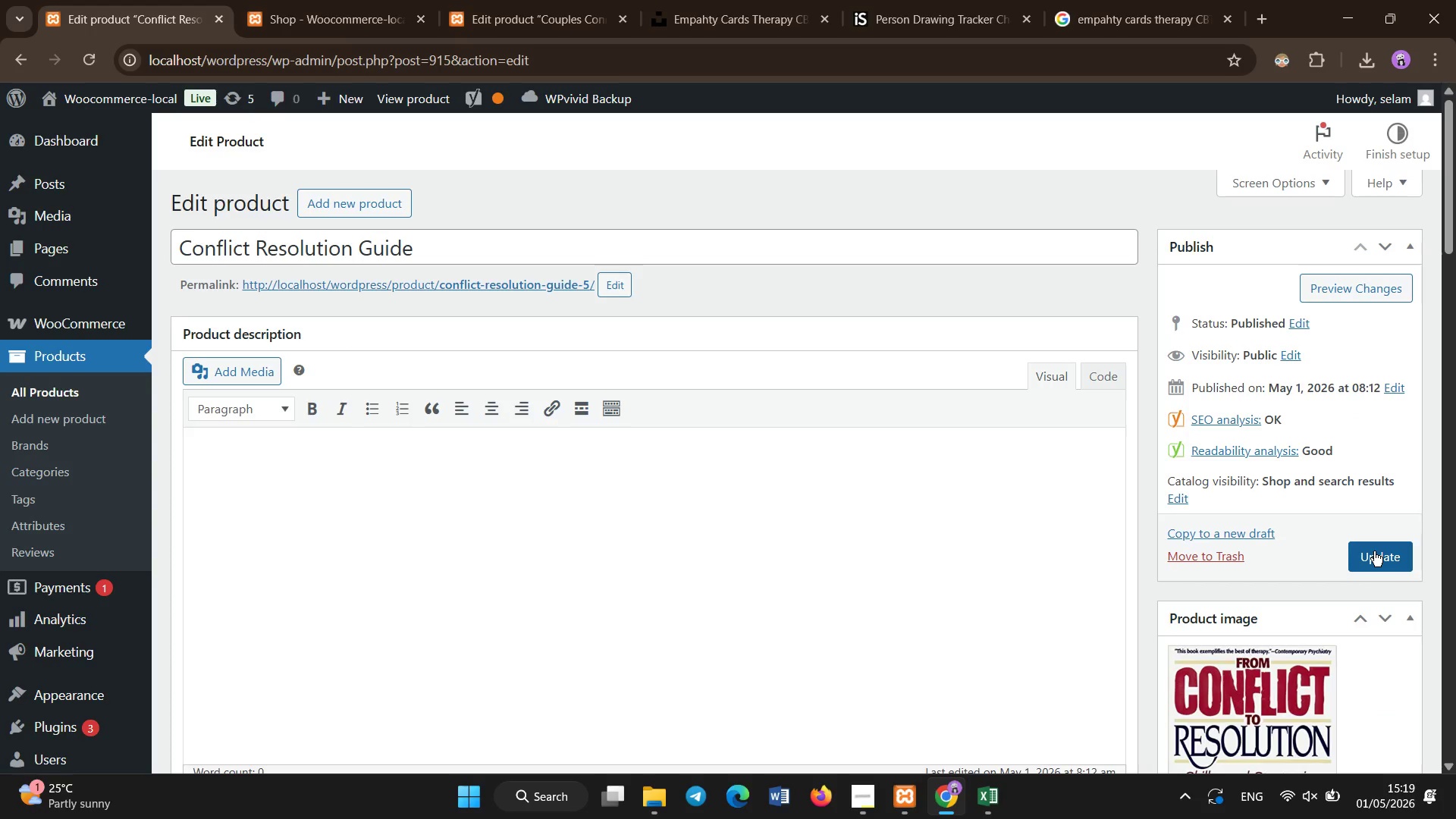 
left_click([1374, 551])
 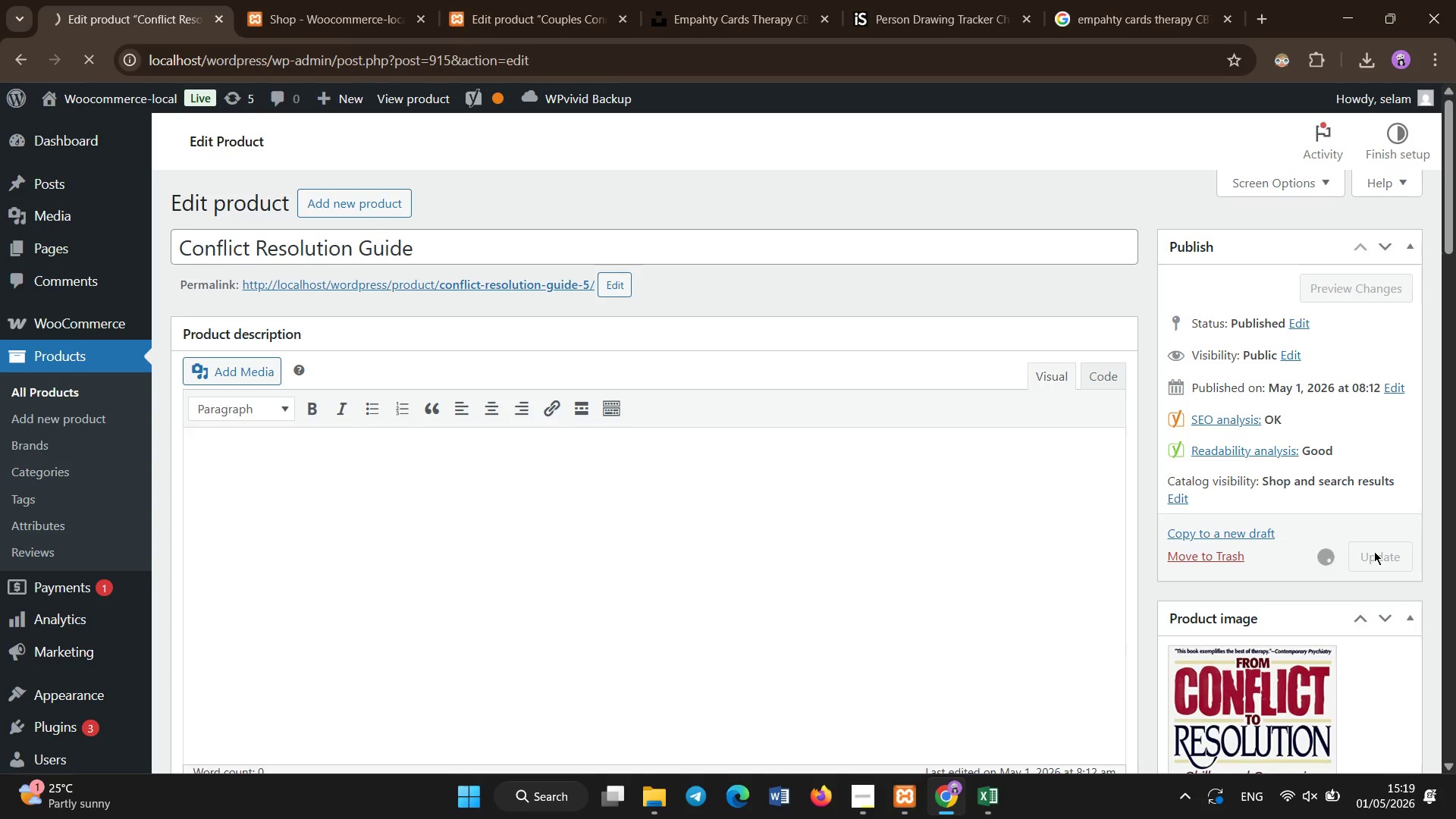 
wait(12.11)
 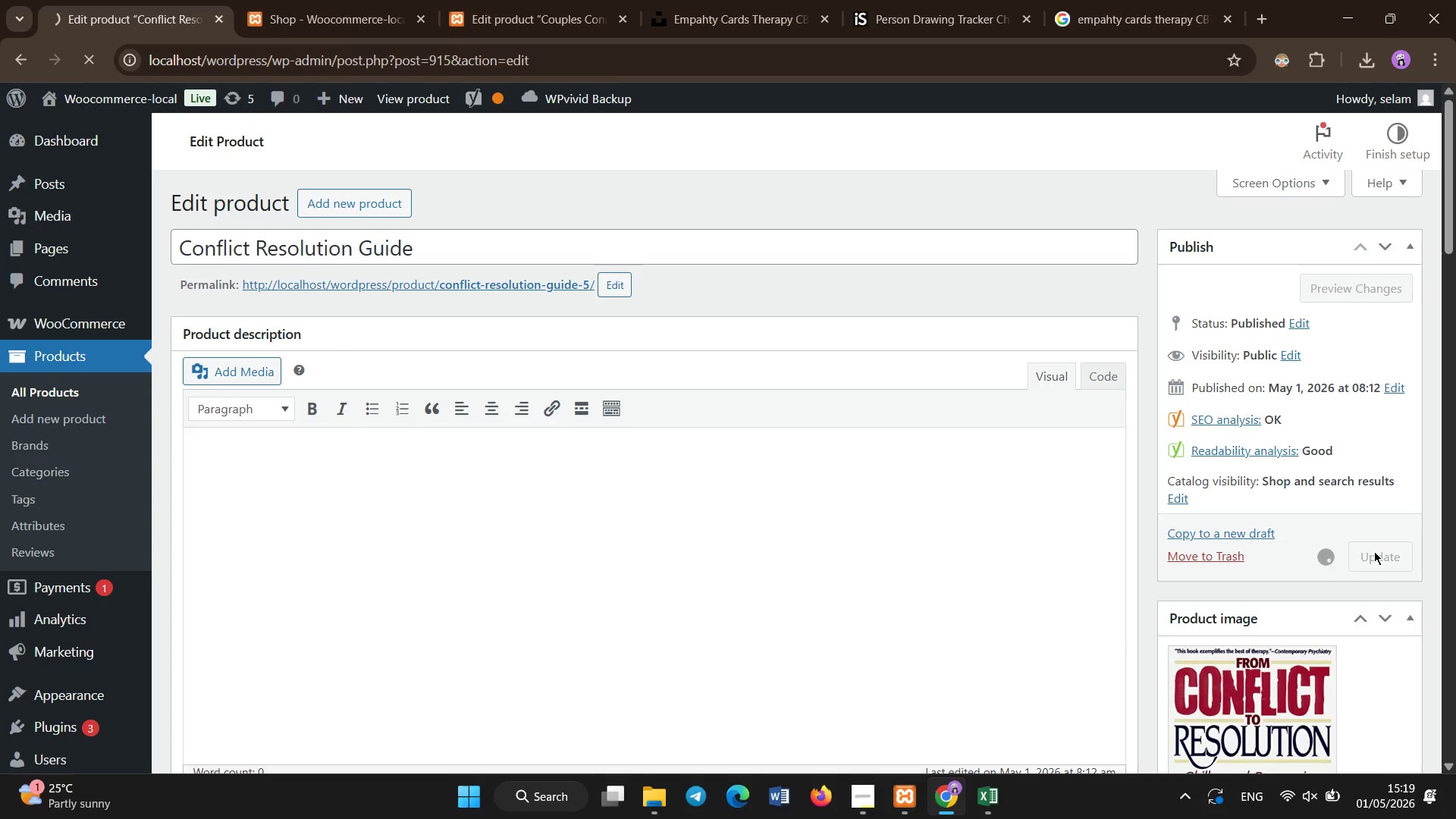 
left_click([1391, 633])
 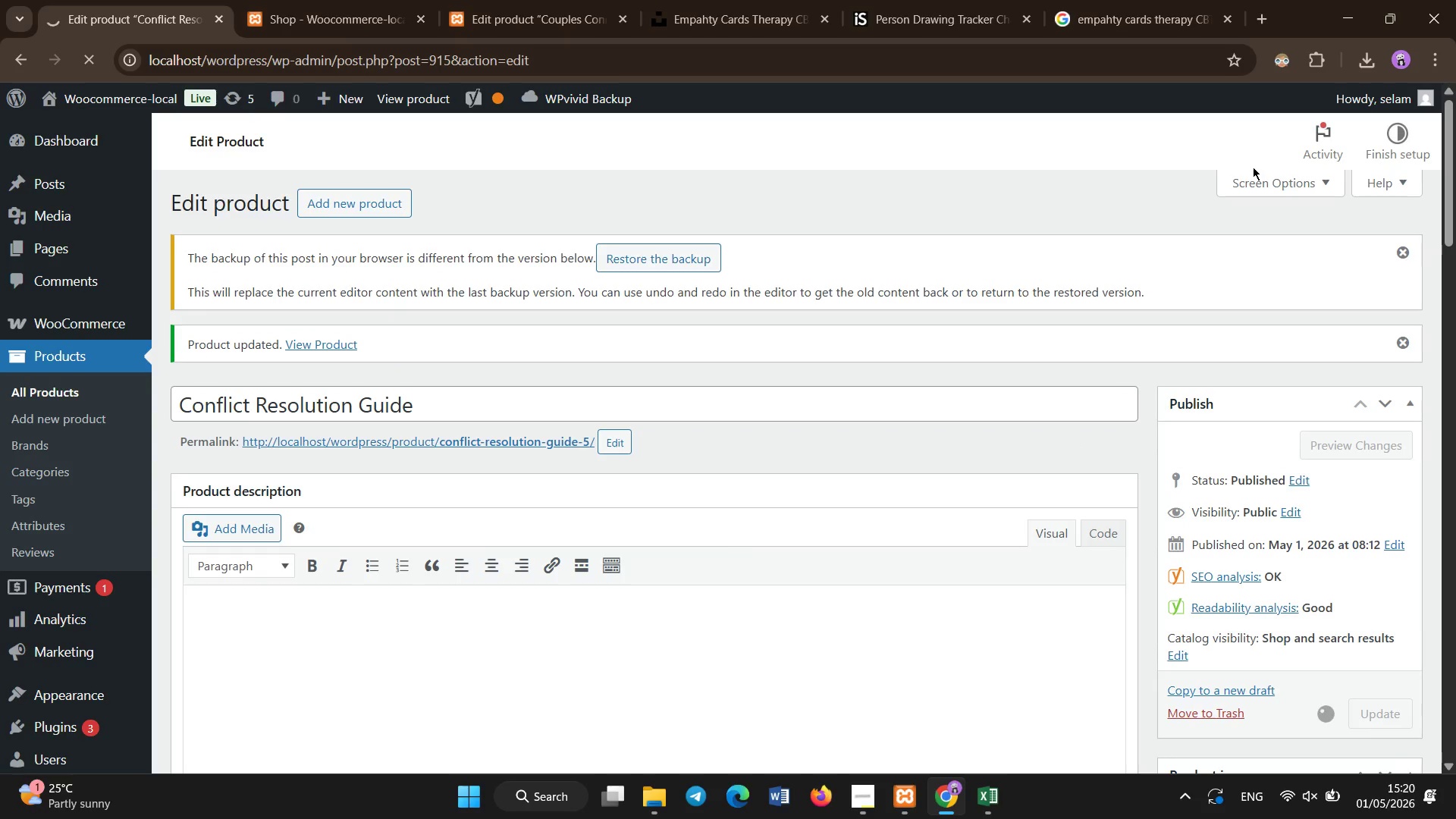 
wait(14.75)
 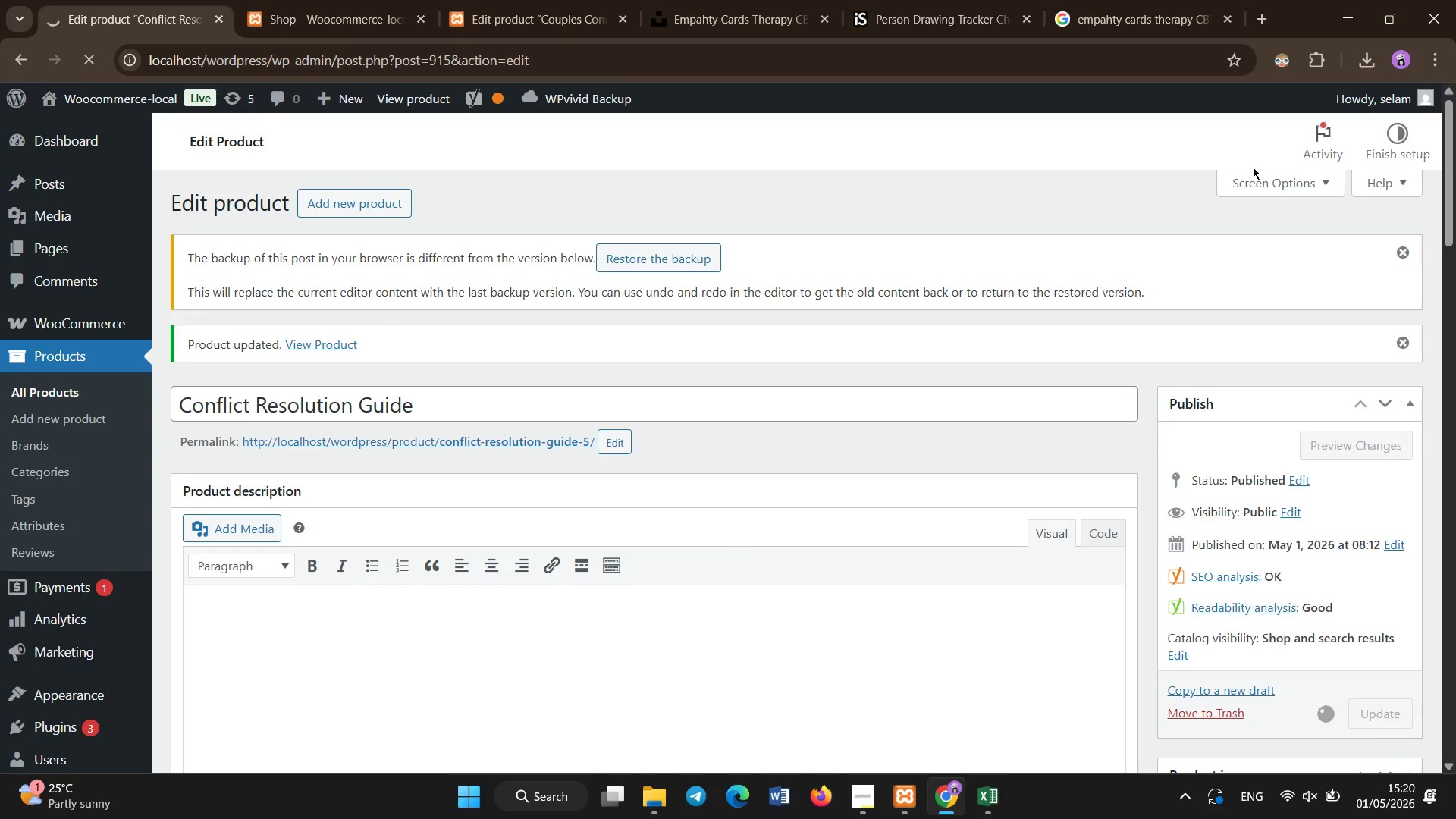 
left_click([20, 391])
 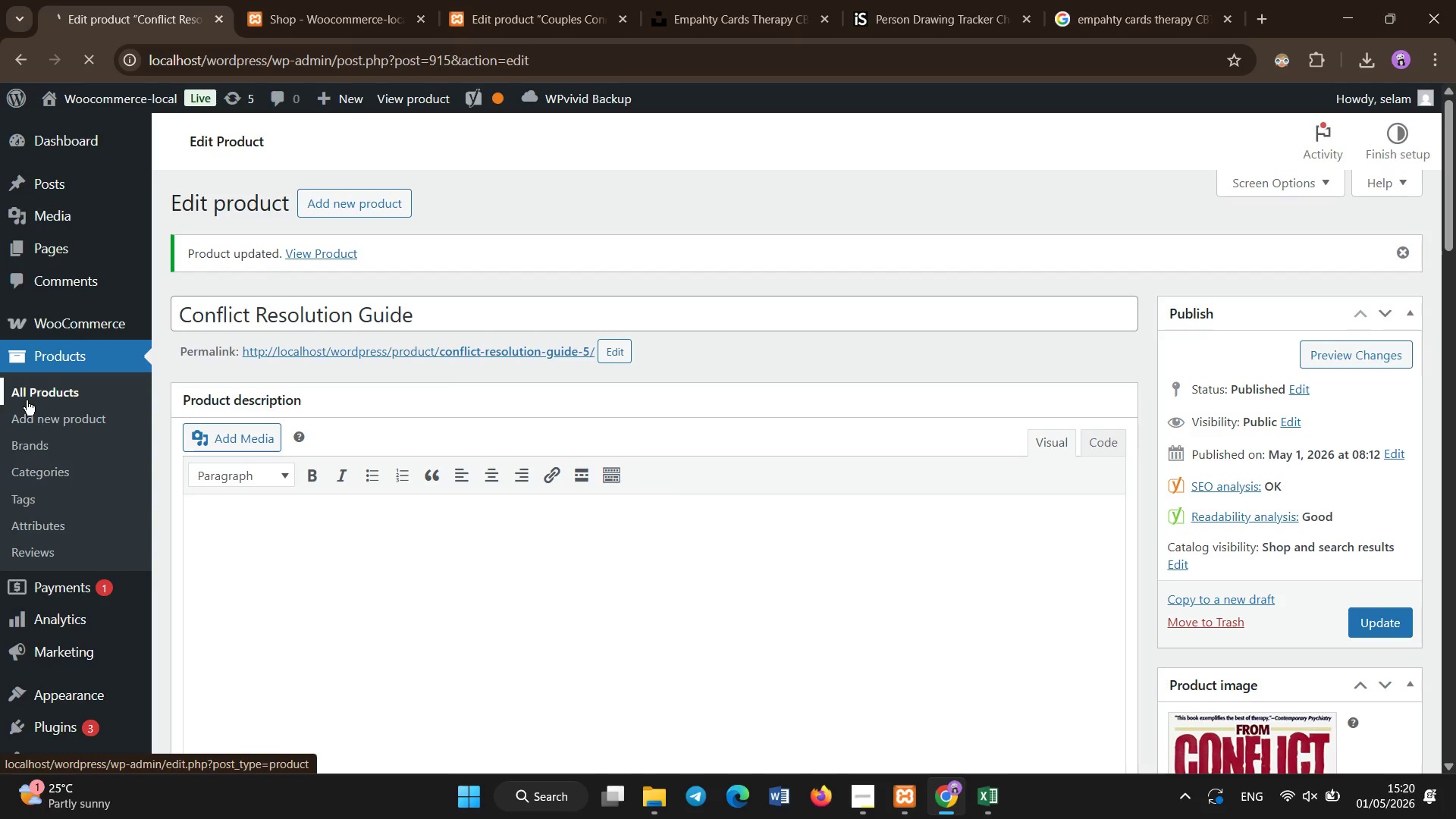 
wait(10.22)
 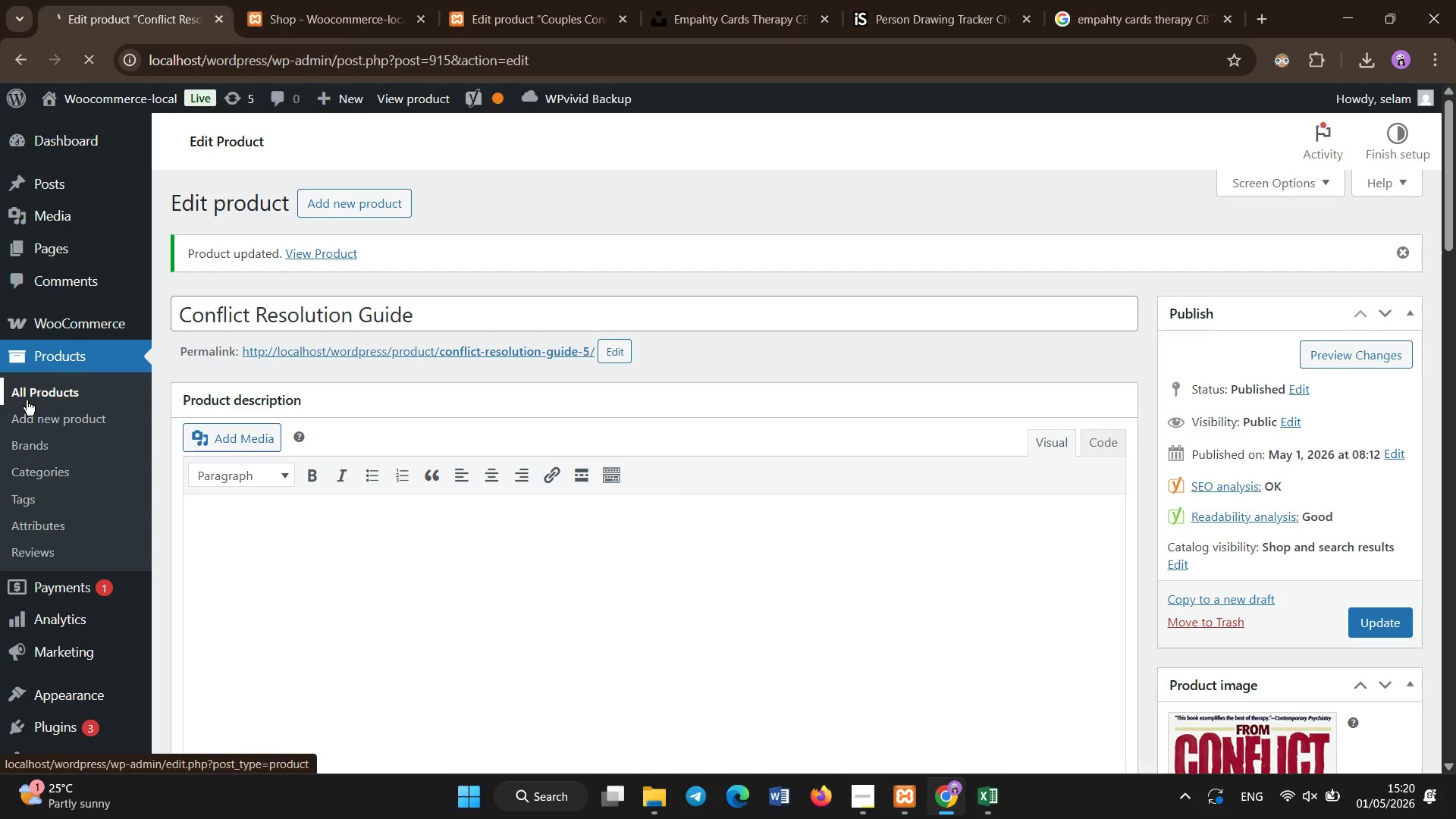 
key(Space)
 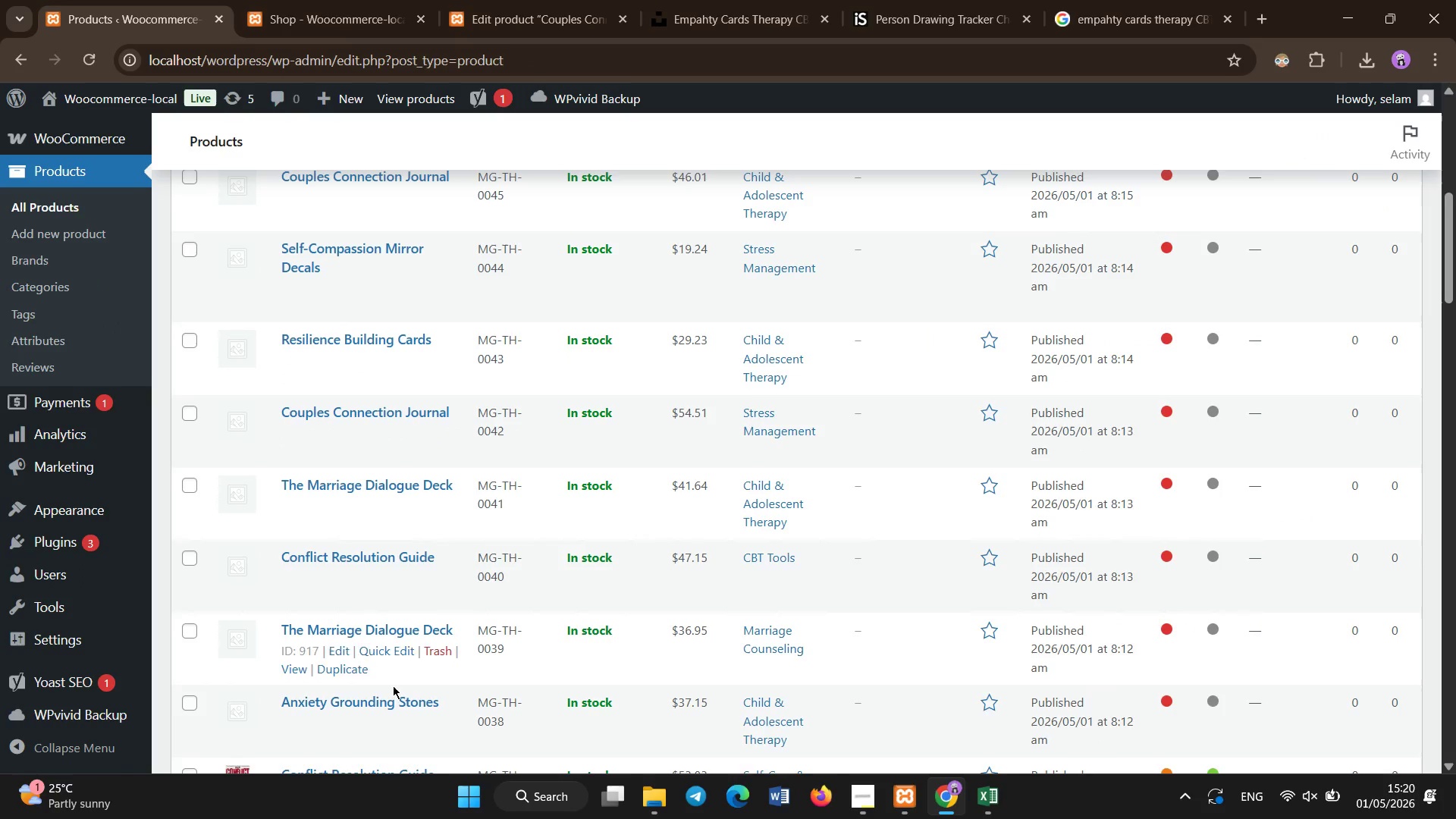 
left_click([375, 704])
 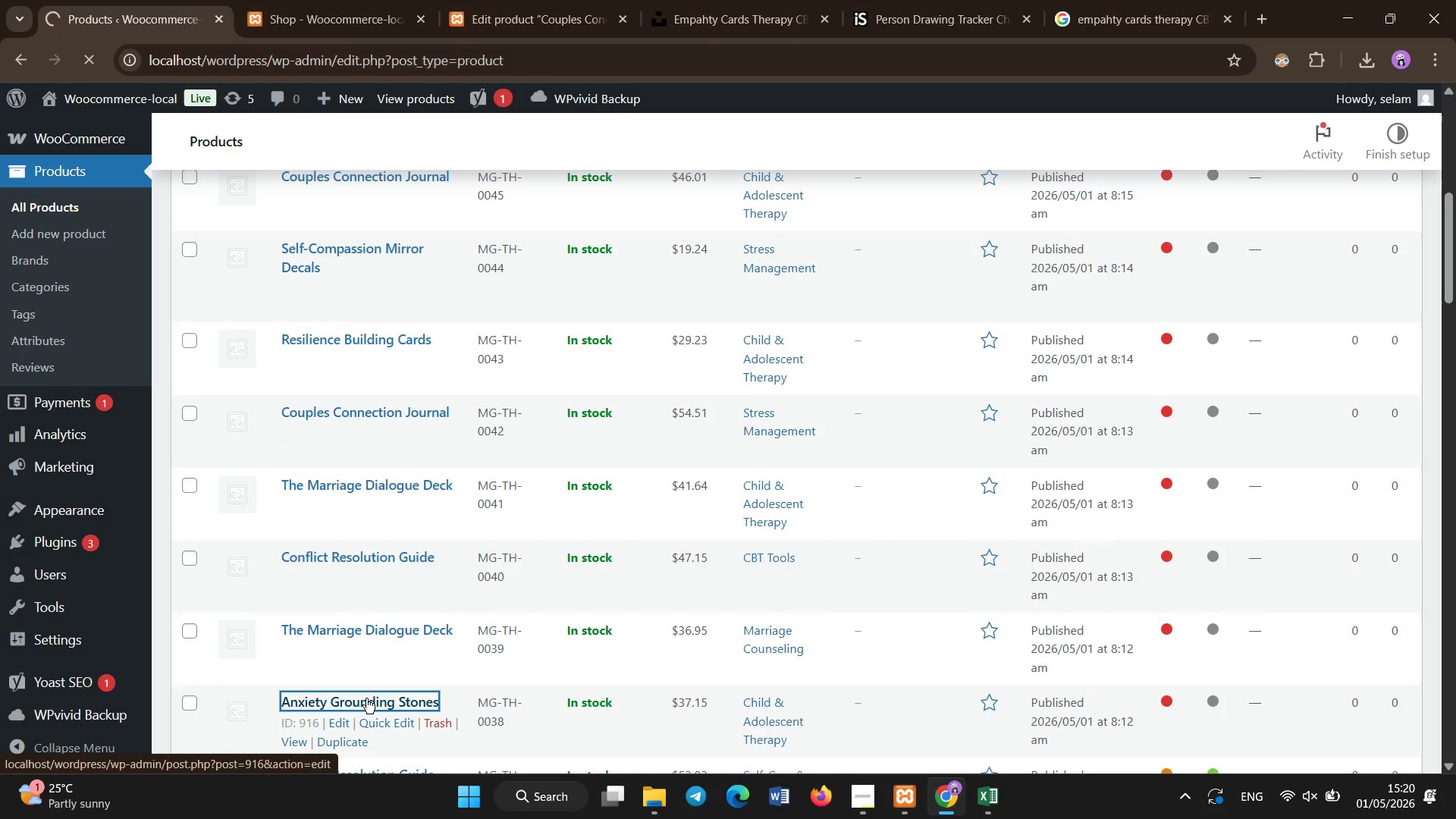 
wait(8.31)
 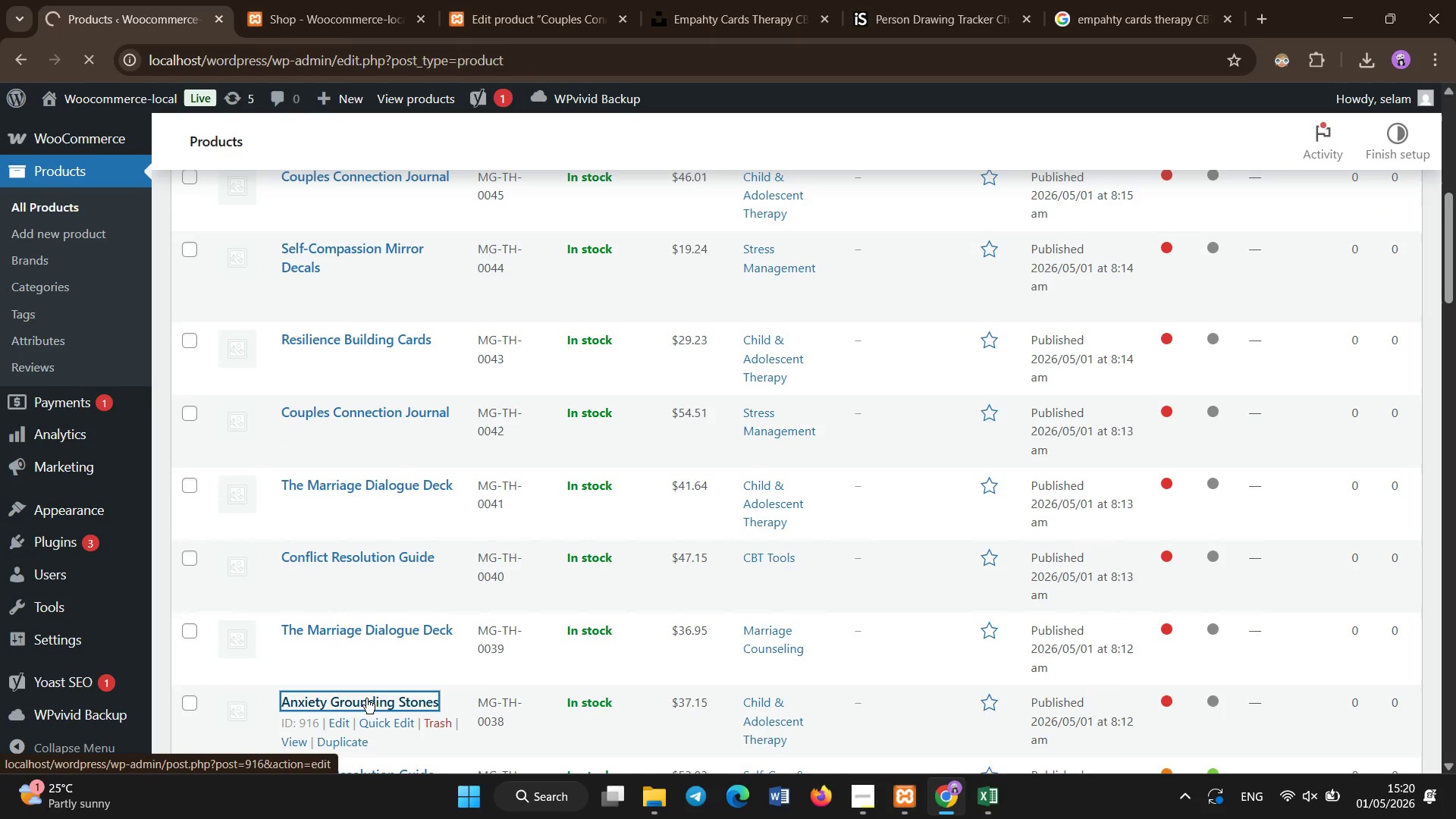 
scroll: coordinate [381, 712], scroll_direction: down, amount: 3.0
 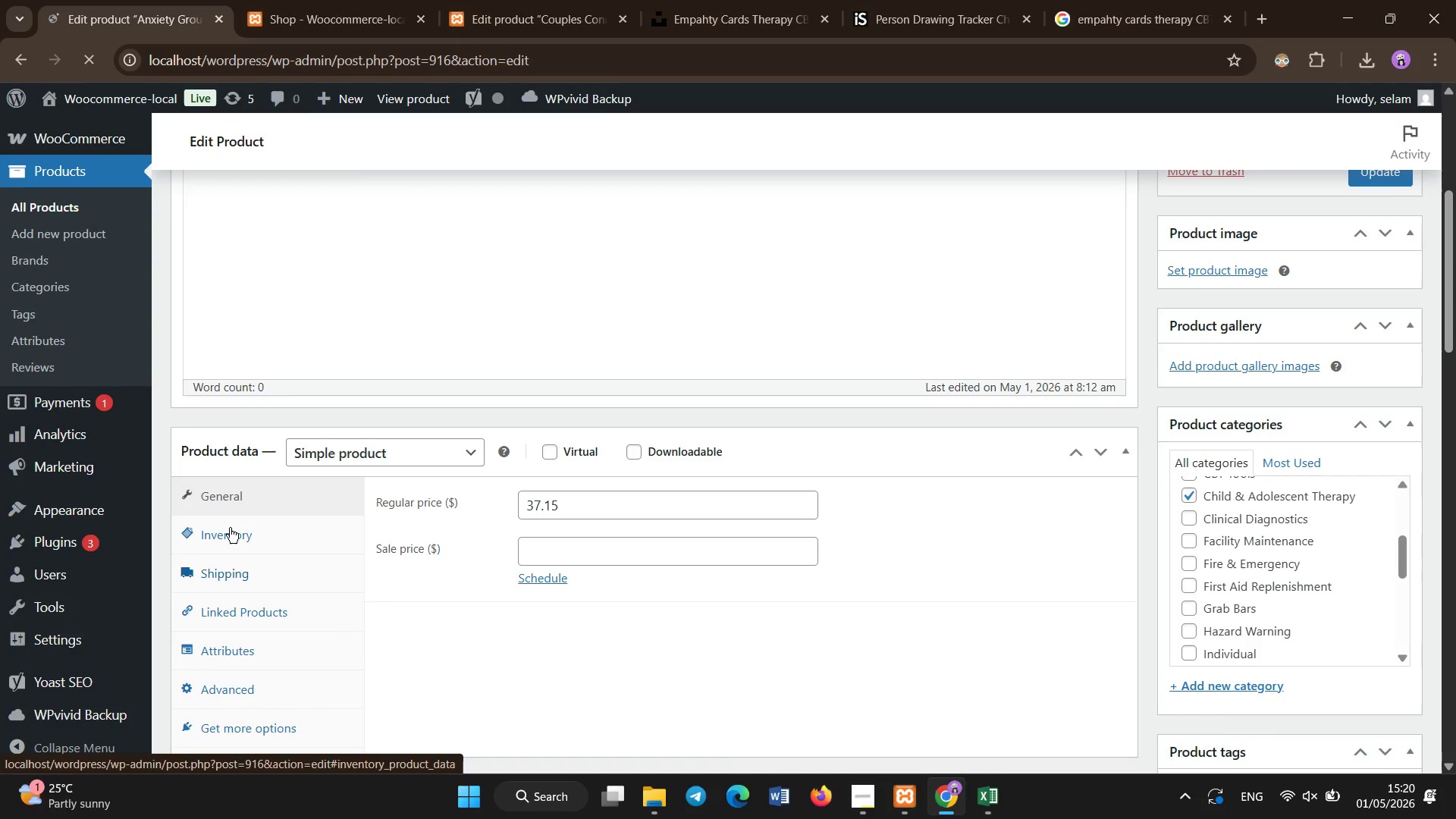 
left_click([230, 528])
 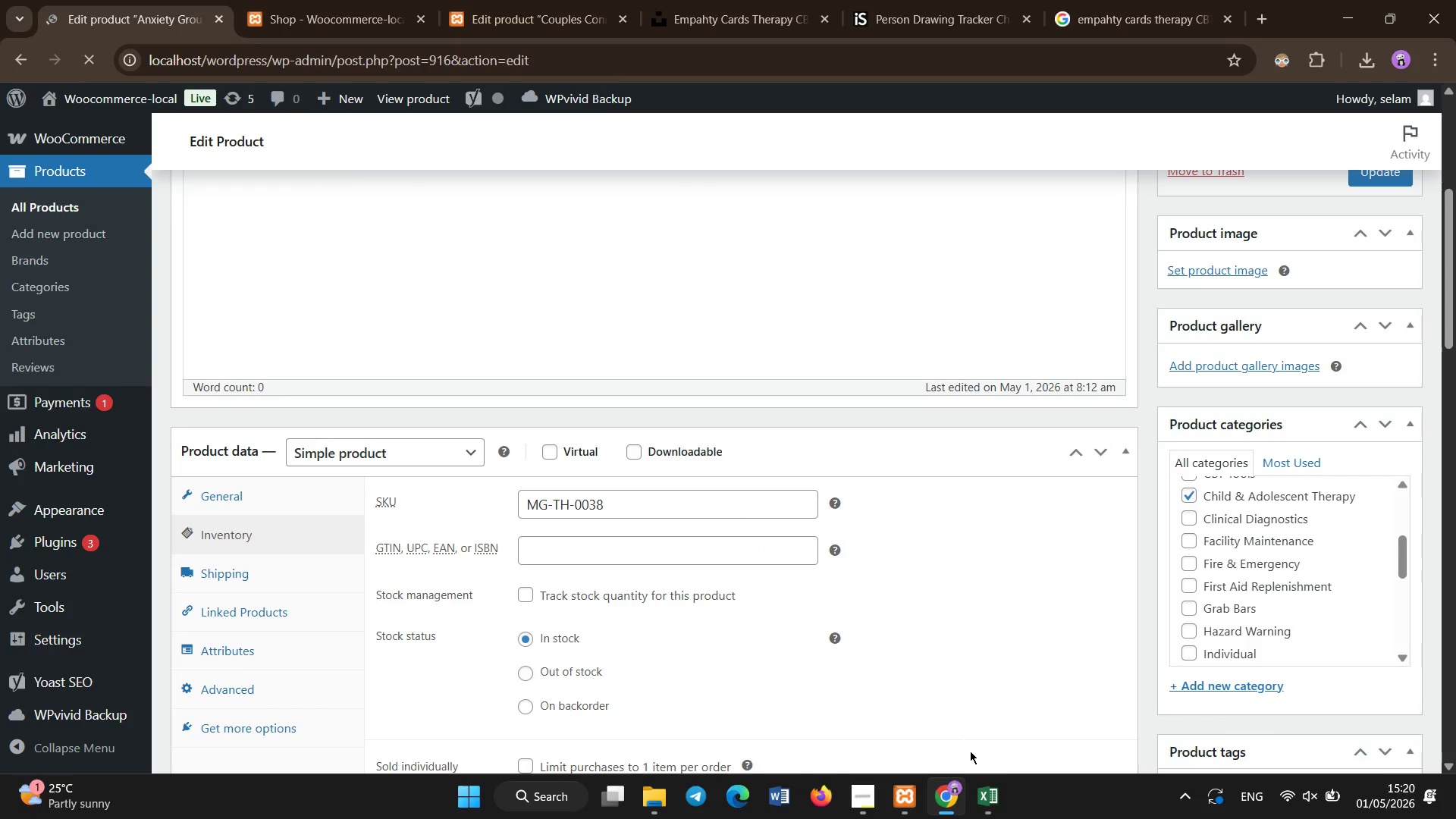 
left_click([990, 805])
 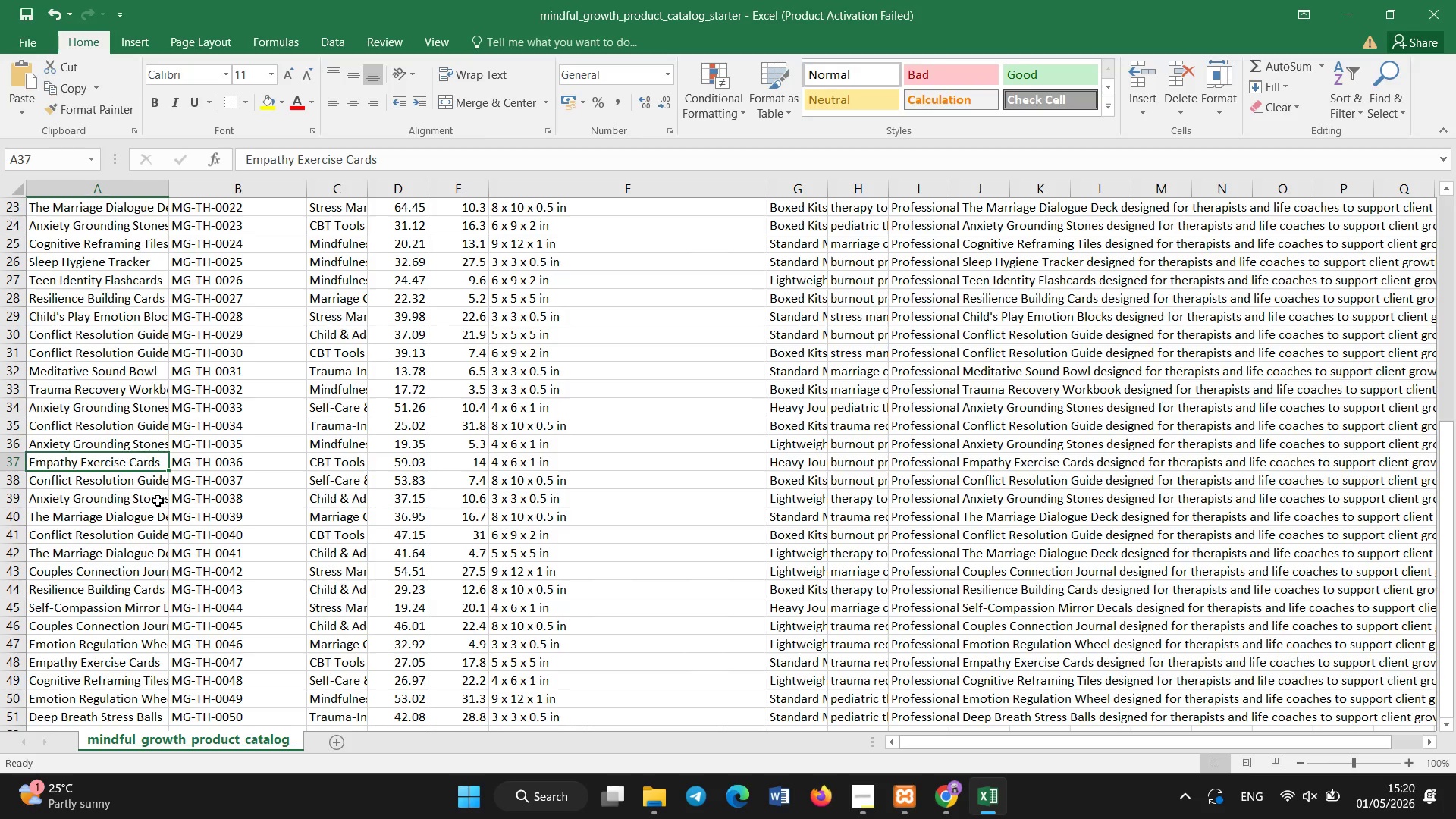 
left_click([118, 479])
 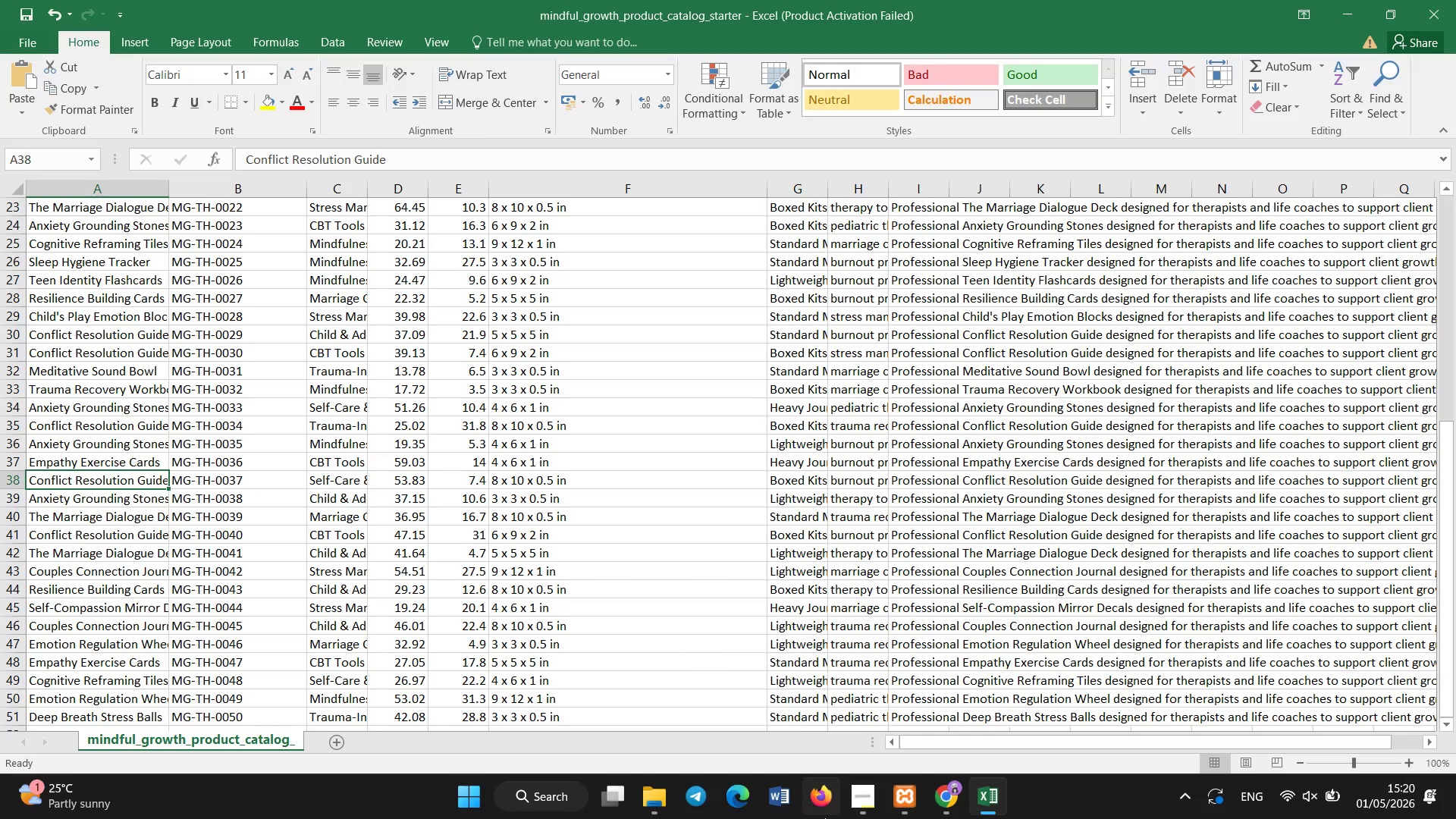 
left_click([951, 799])
 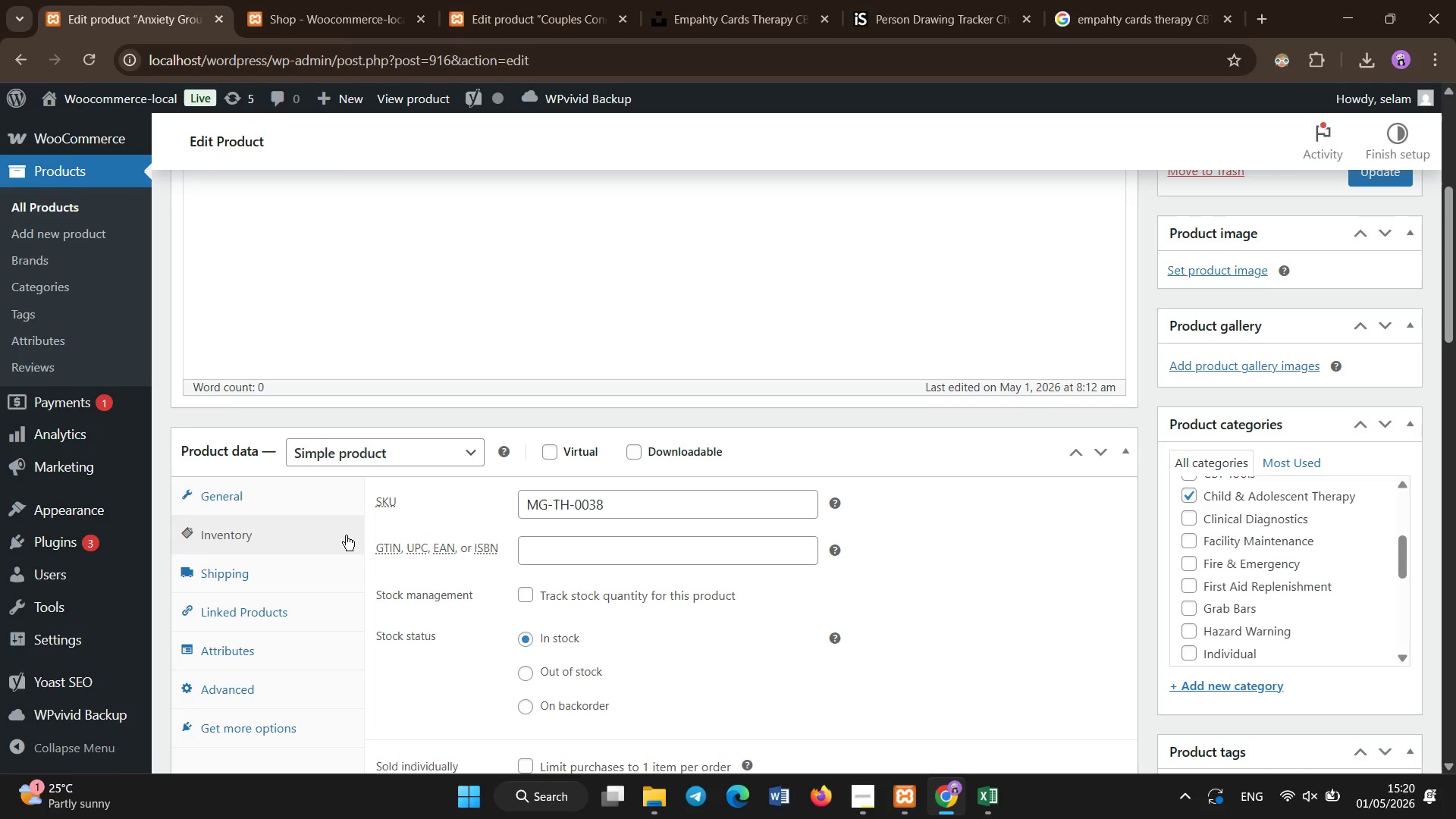 
left_click([311, 570])
 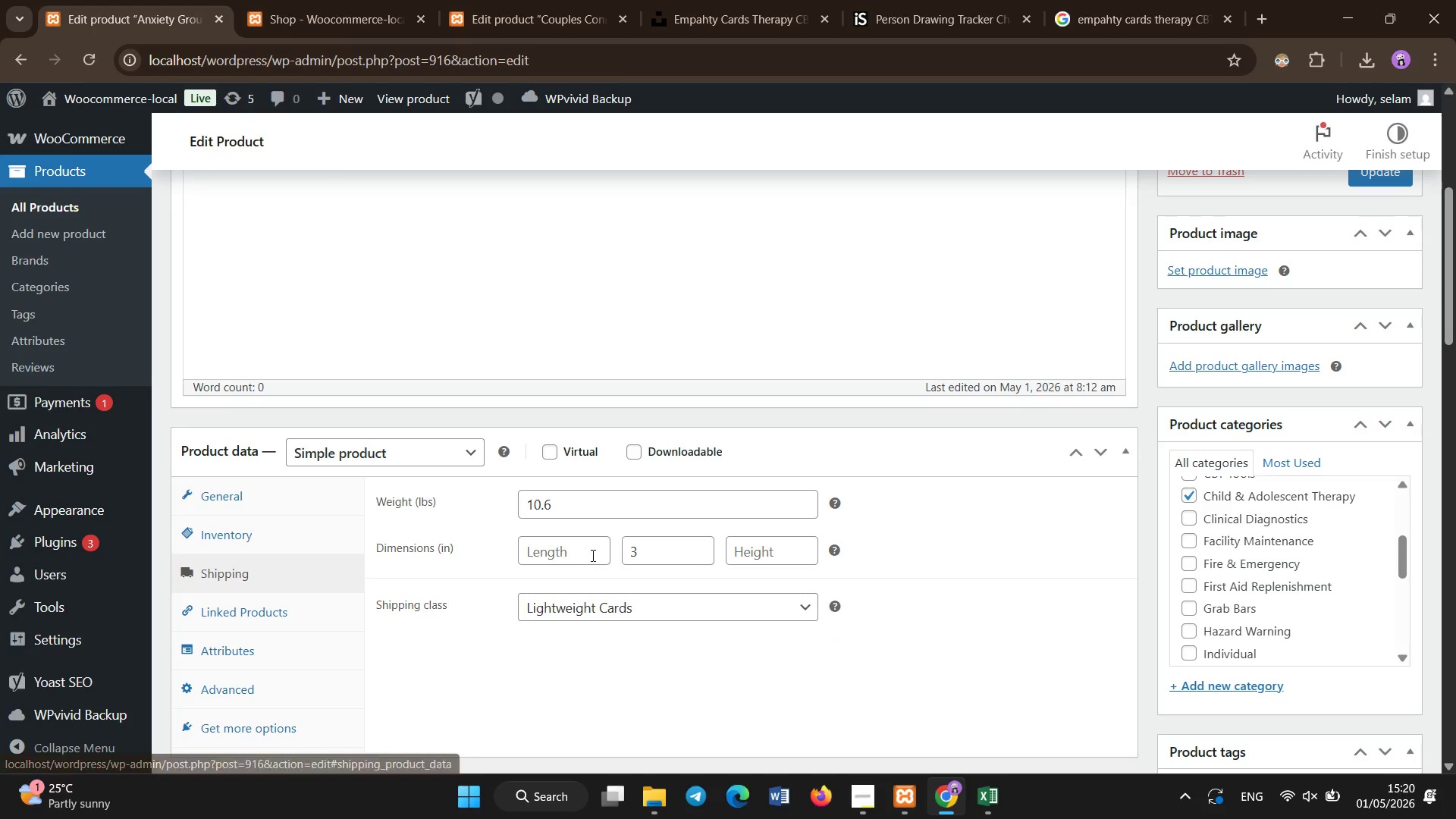 
left_click([591, 554])
 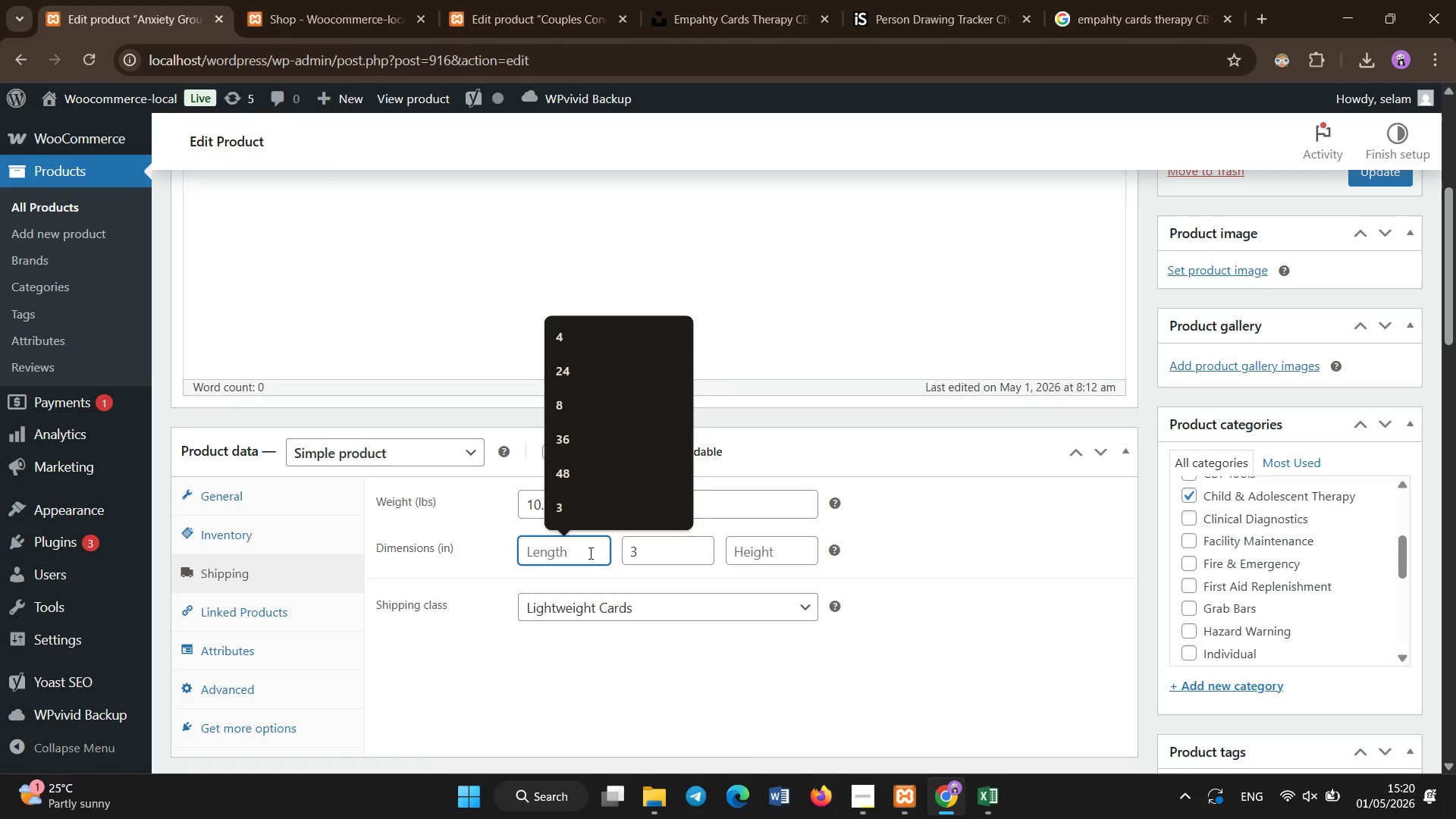 
key(Numpad8)
 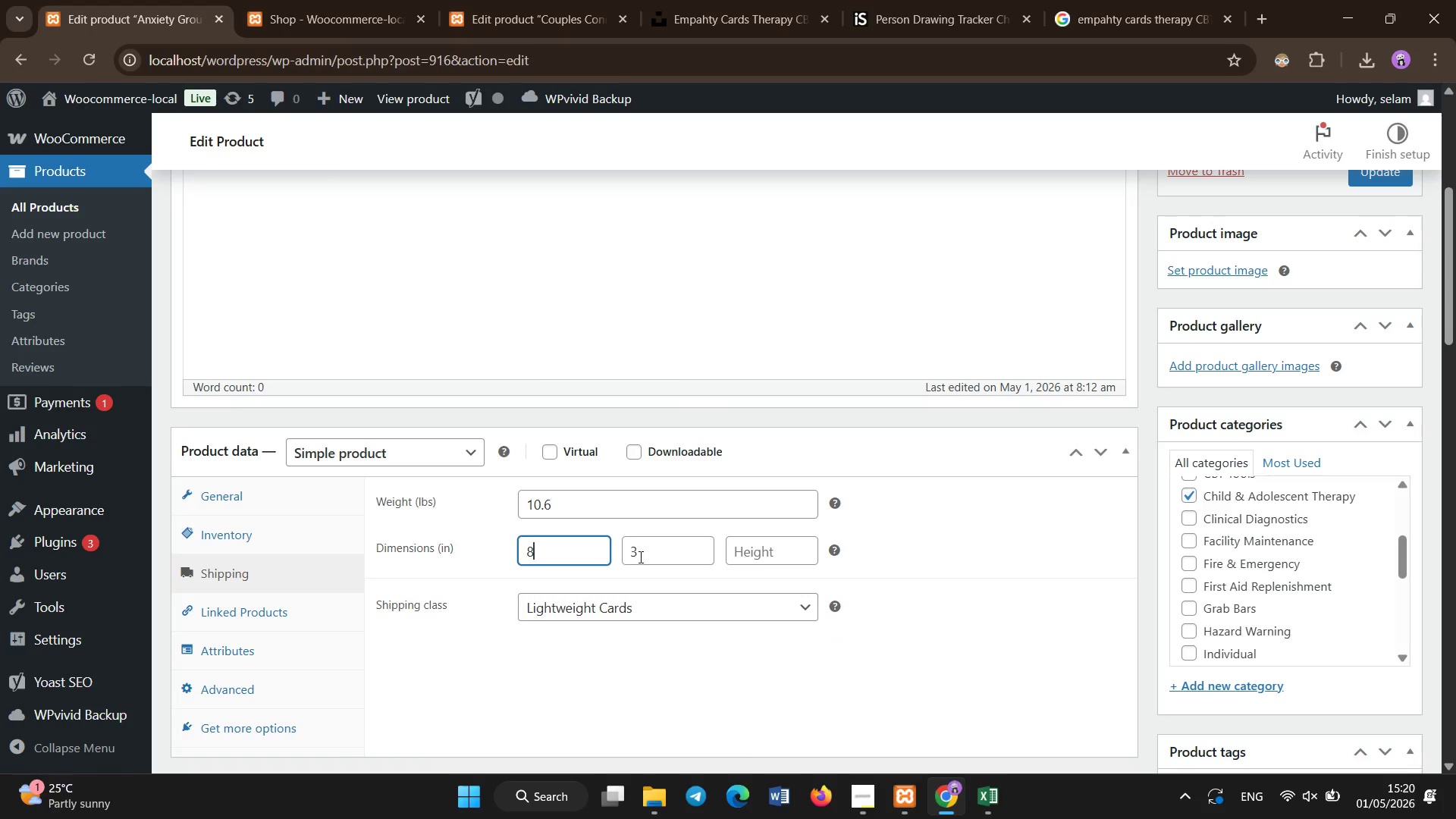 
left_click([642, 557])
 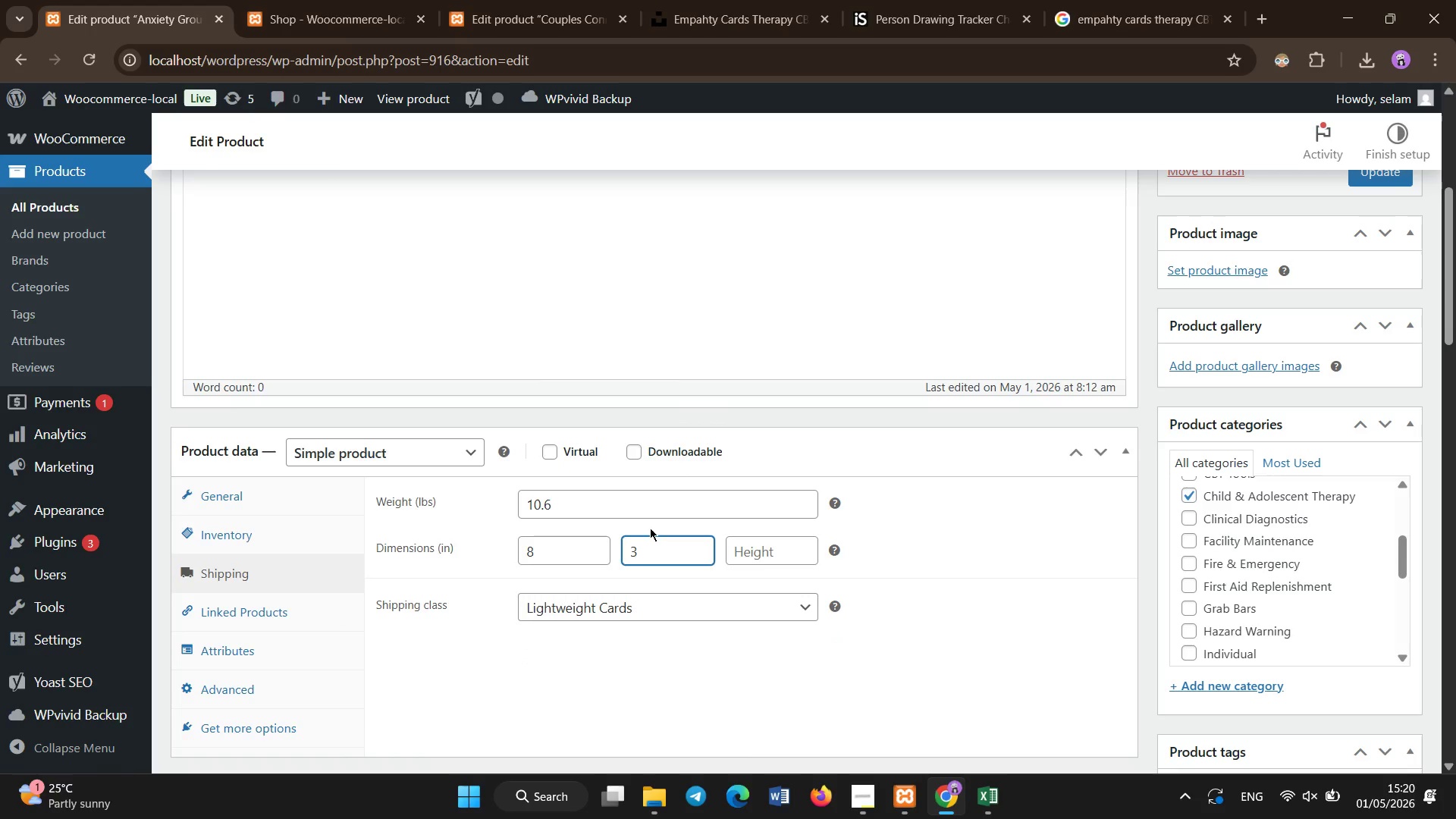 
key(Backspace)
 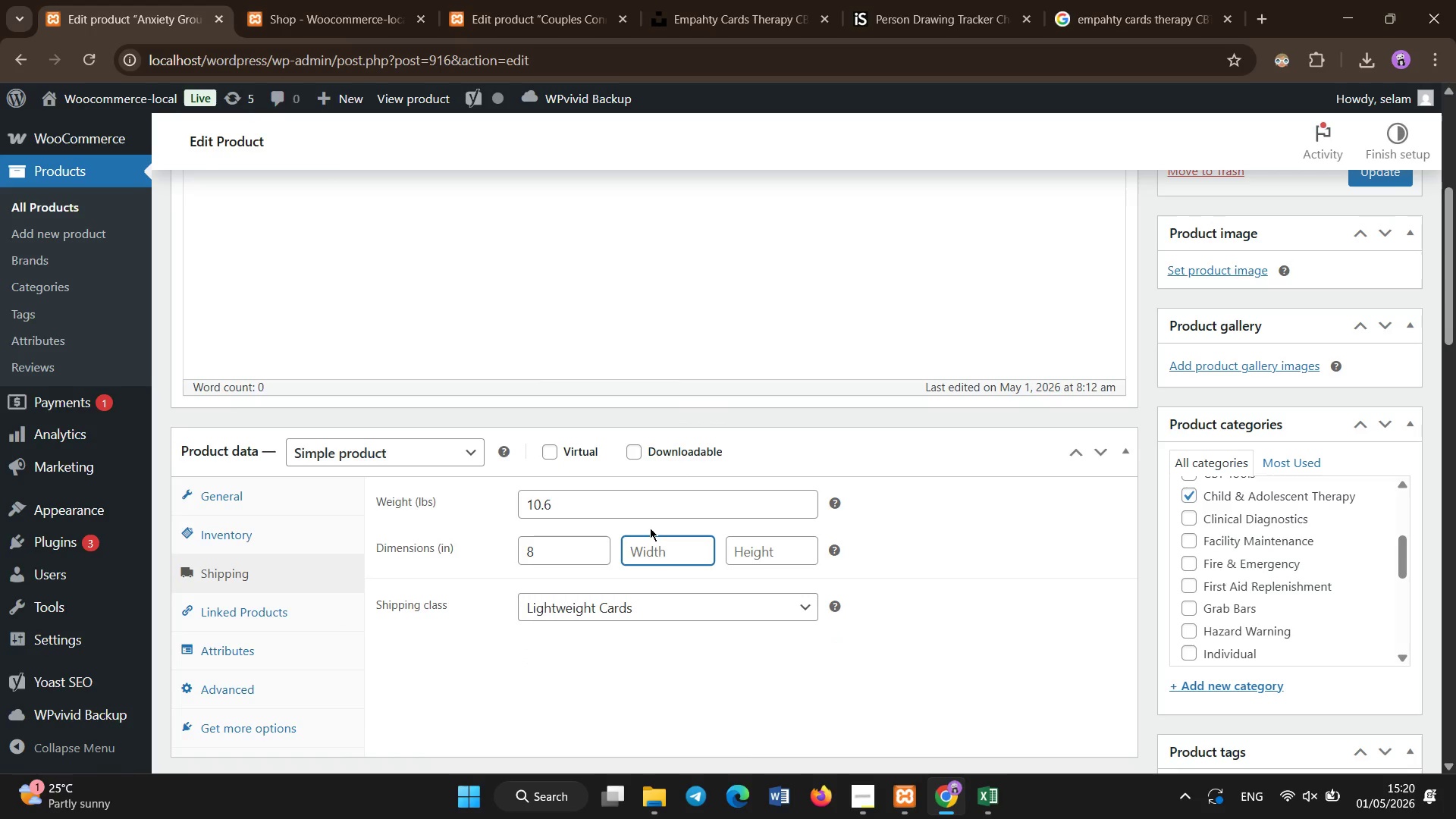 
key(Numpad1)
 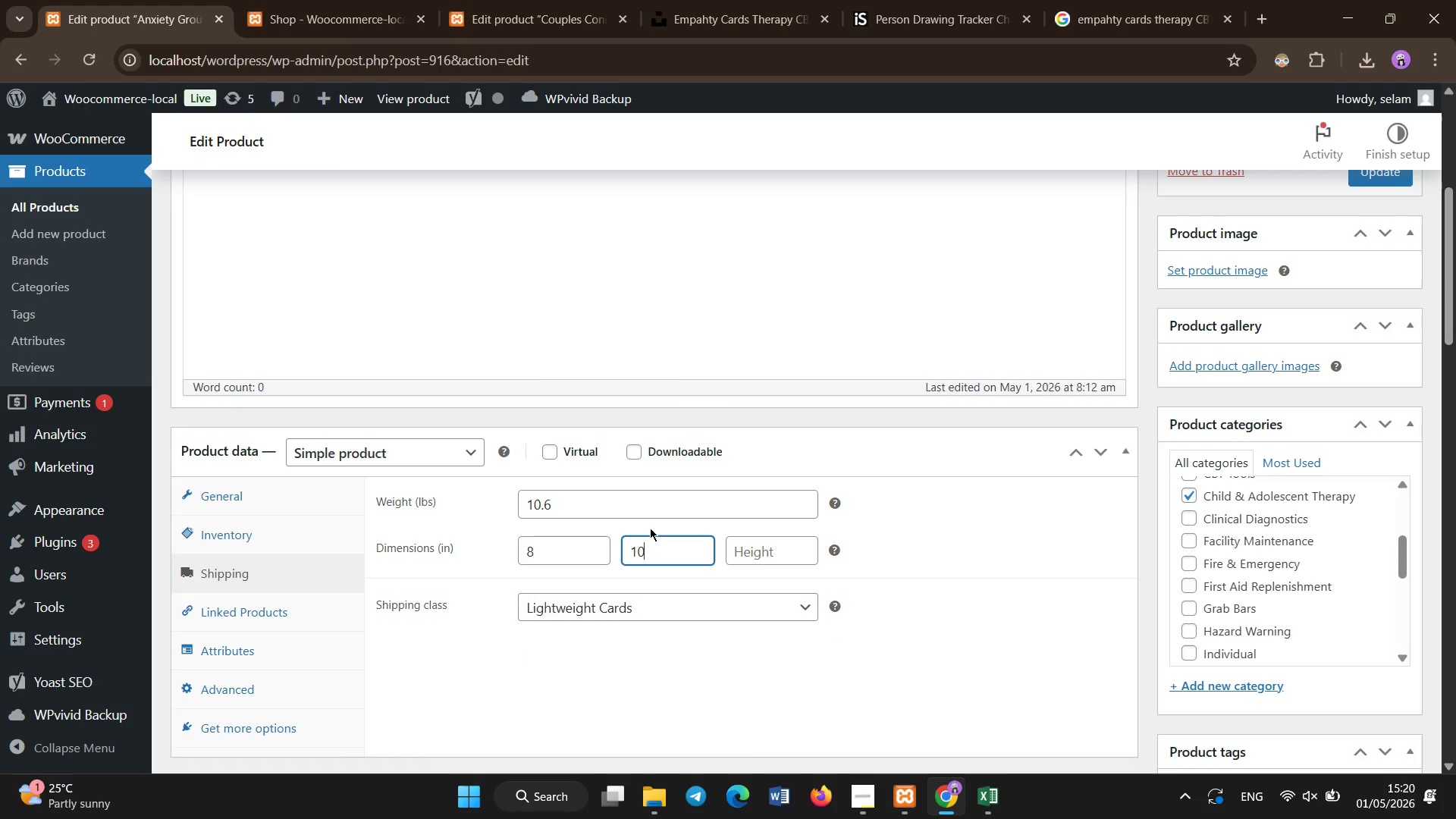 
key(Numpad0)
 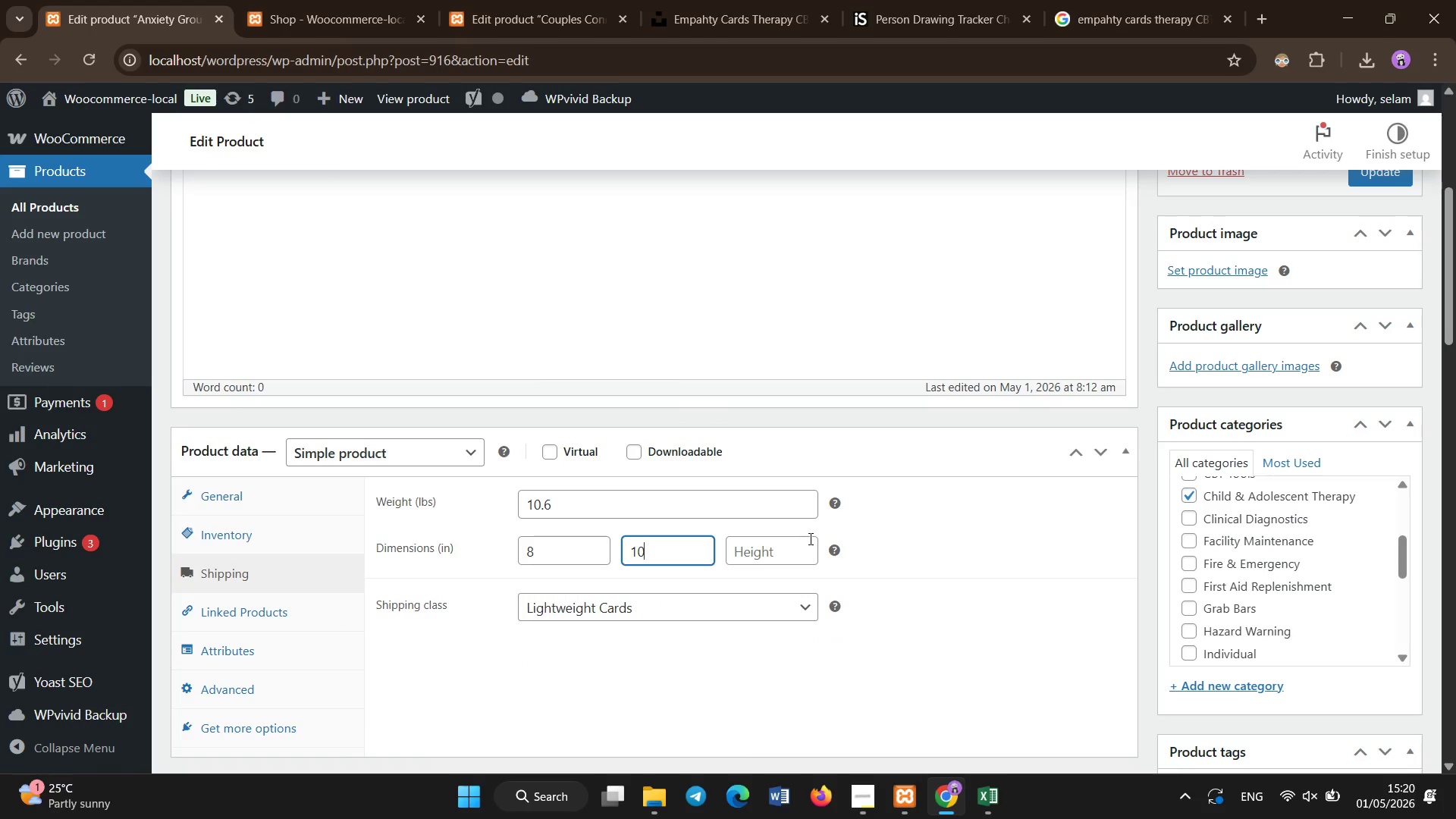 
left_click([808, 547])
 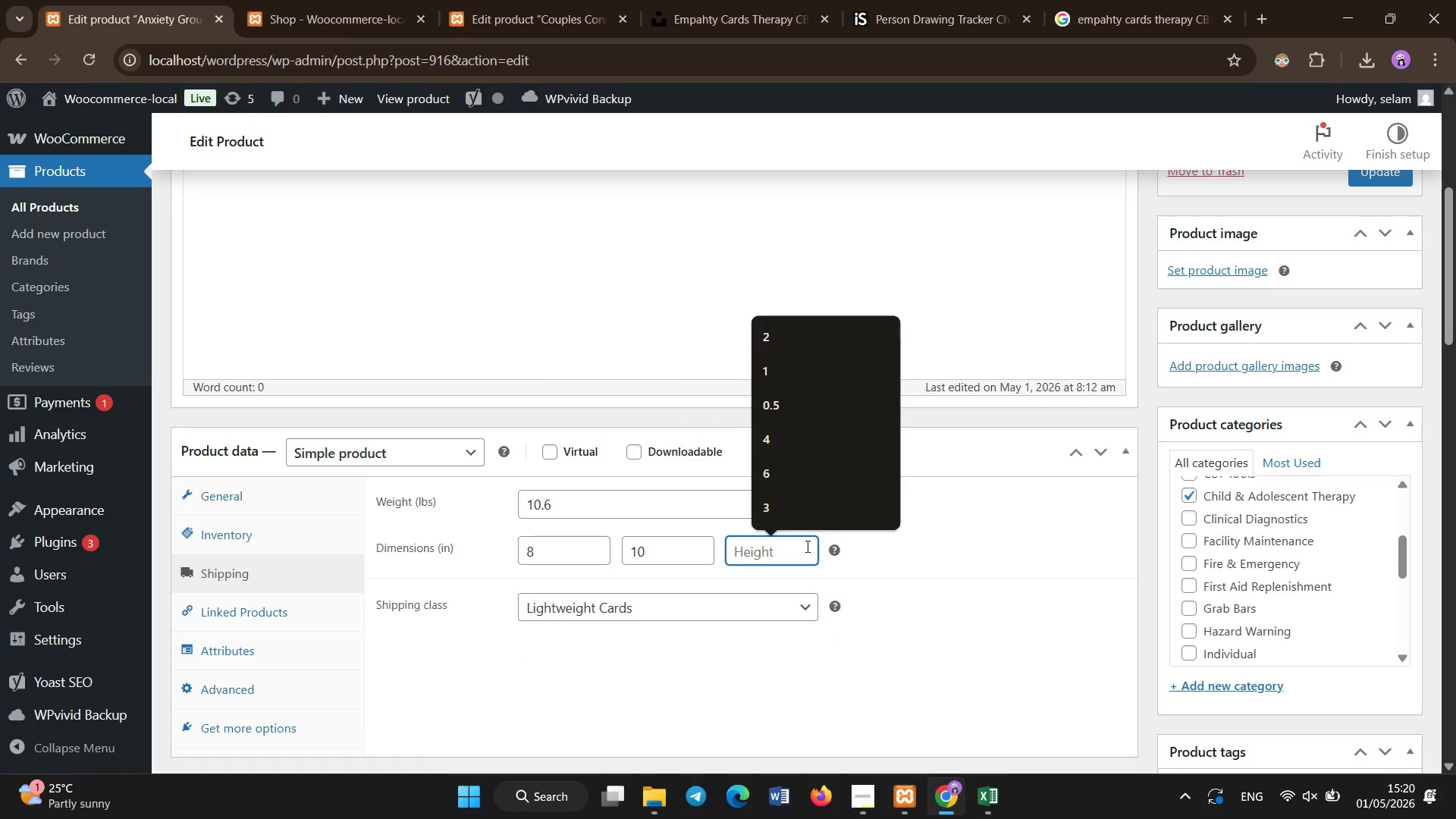 
key(Numpad0)
 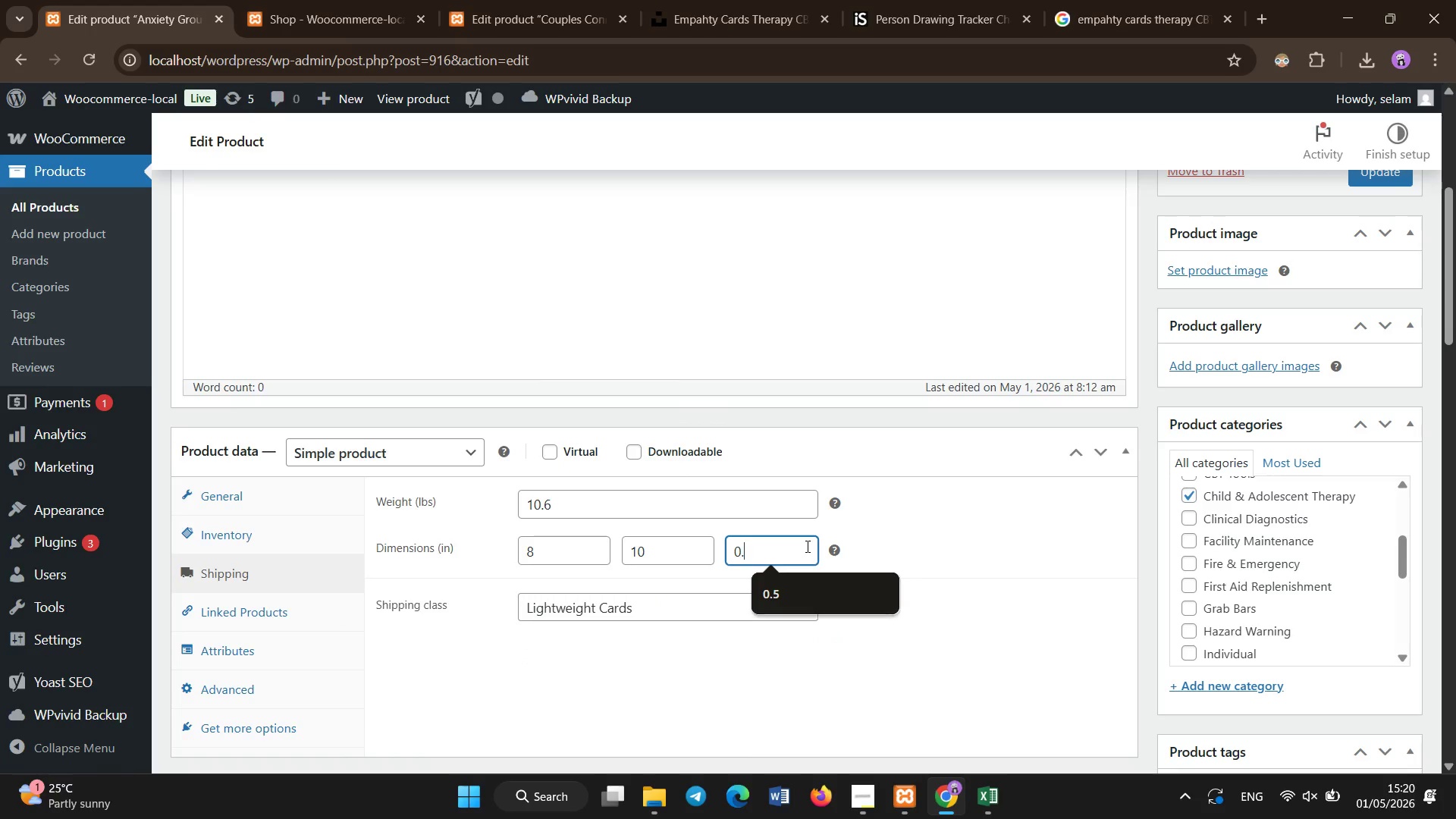 
key(NumpadDecimal)
 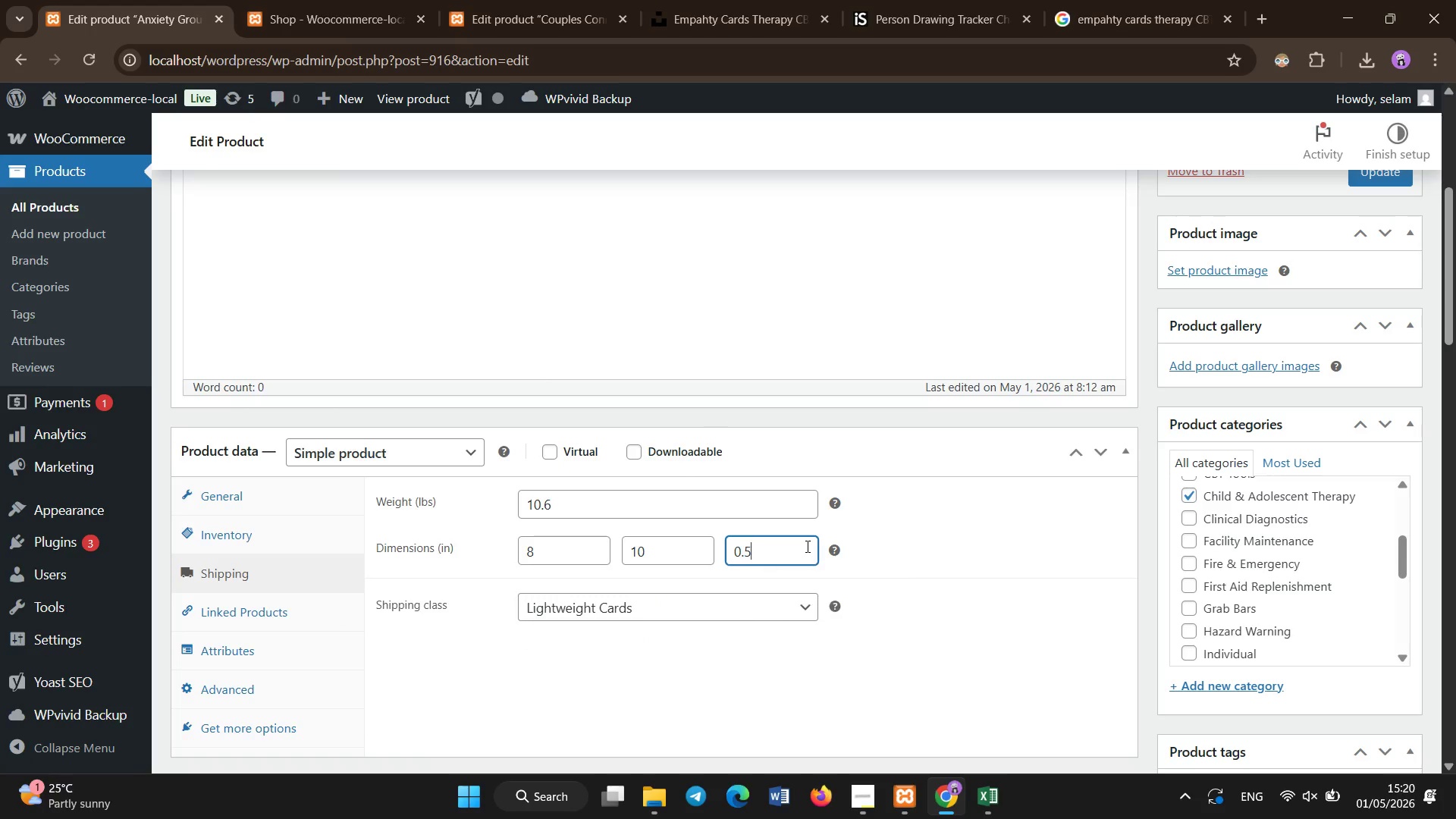 
key(Numpad5)
 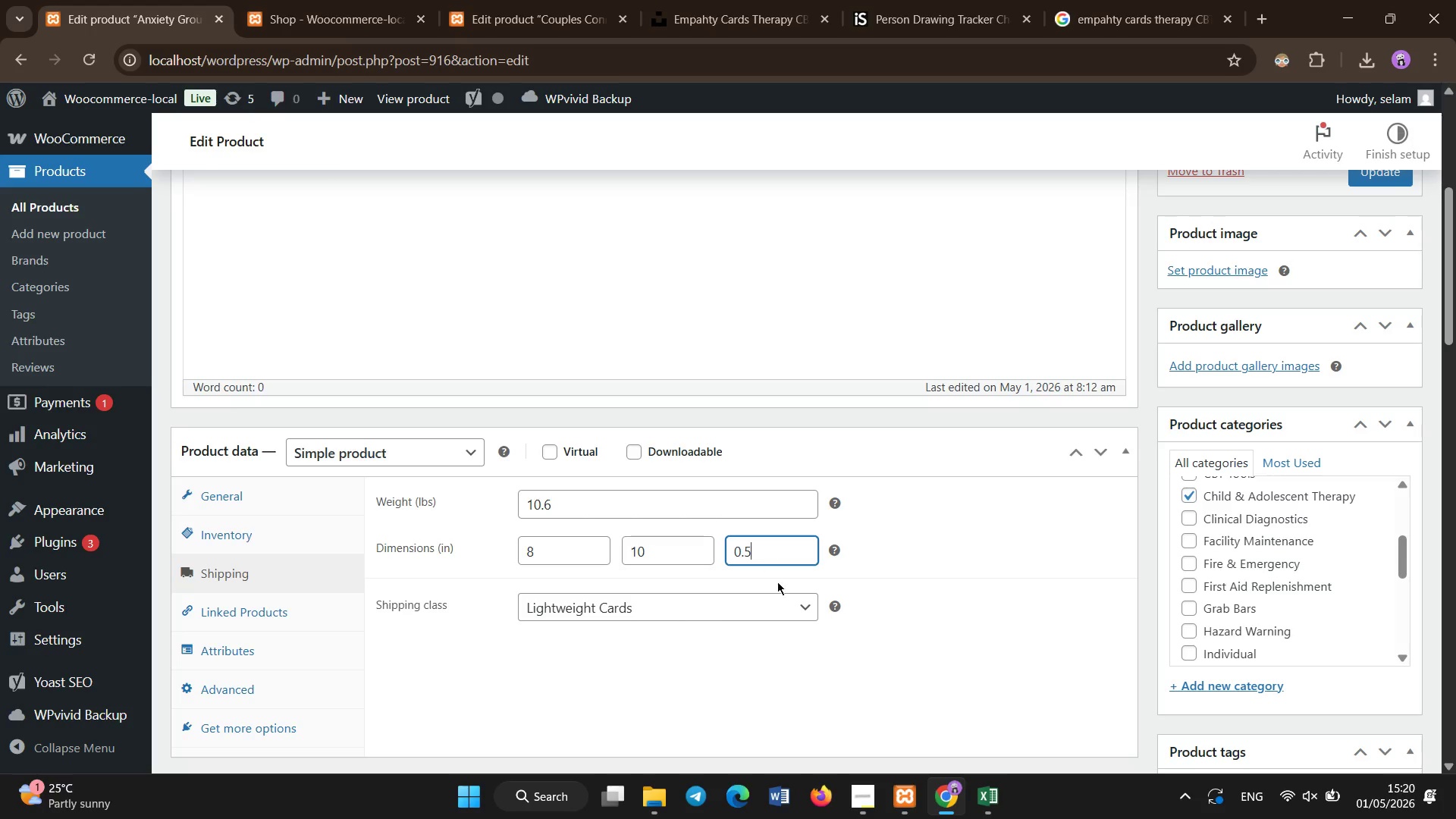 
scroll: coordinate [513, 561], scroll_direction: down, amount: 4.0
 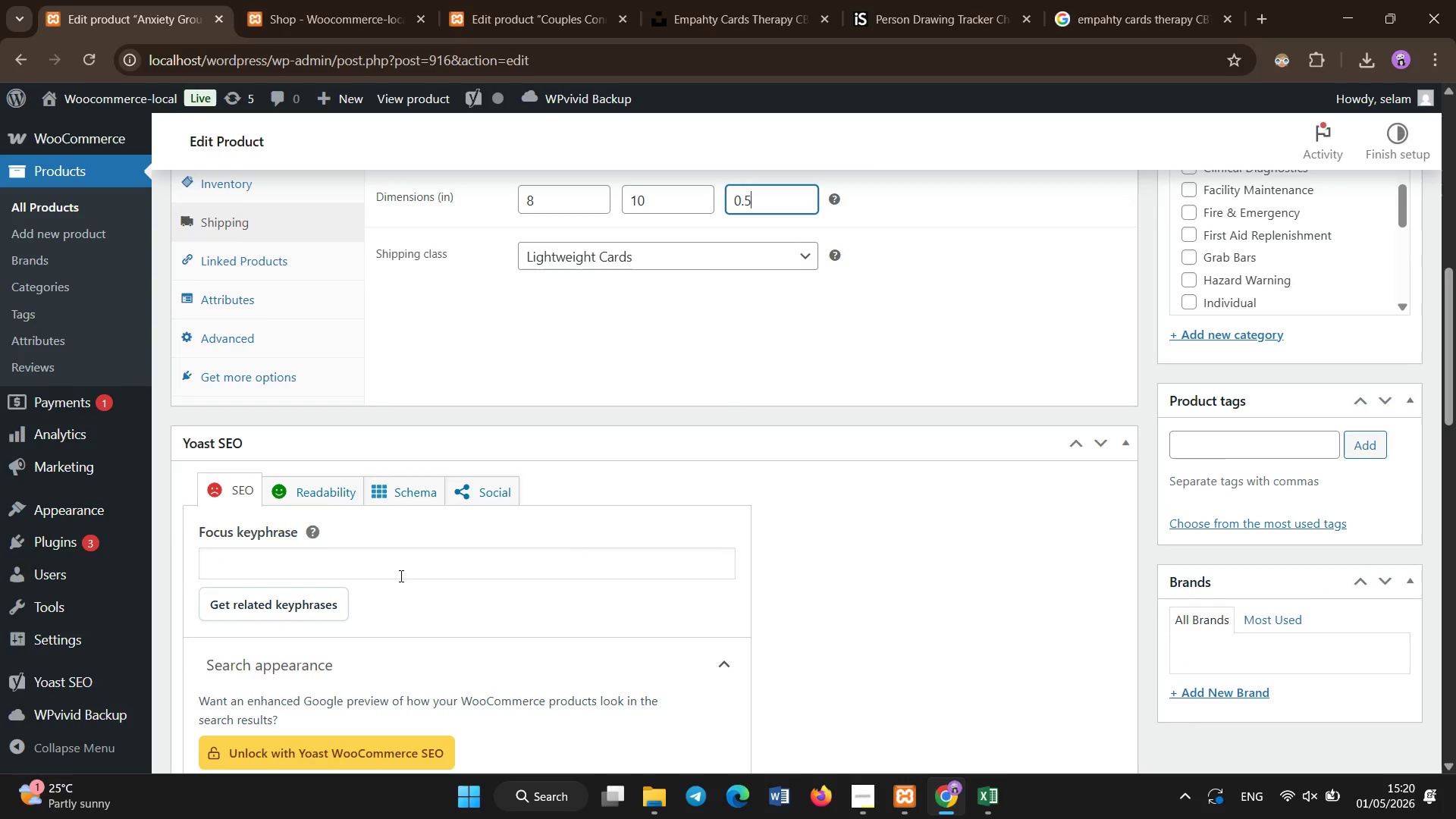 
left_click([401, 576])
 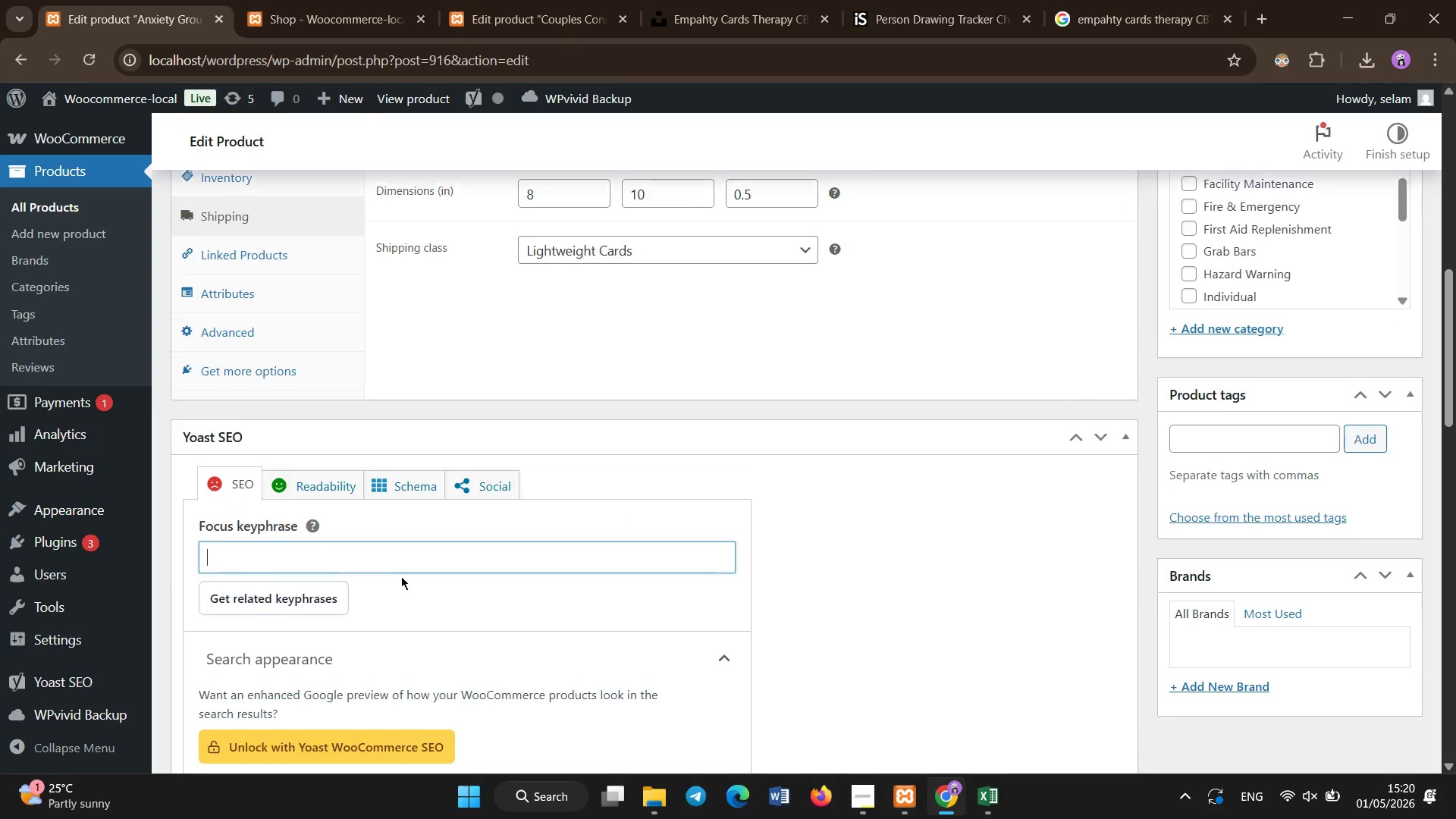 
scroll: coordinate [401, 576], scroll_direction: none, amount: 0.0
 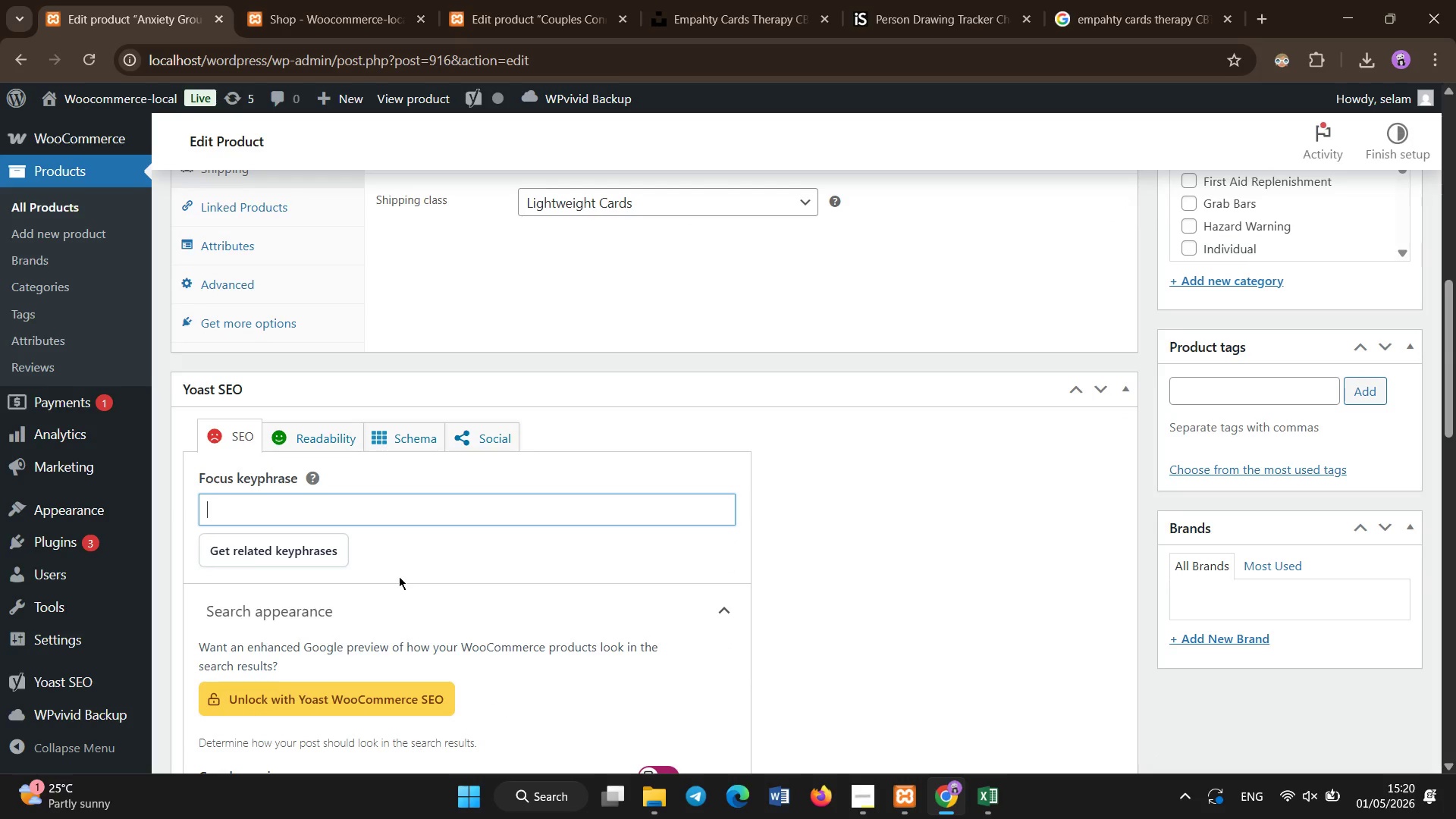 
type(child therapy tools CBT)
 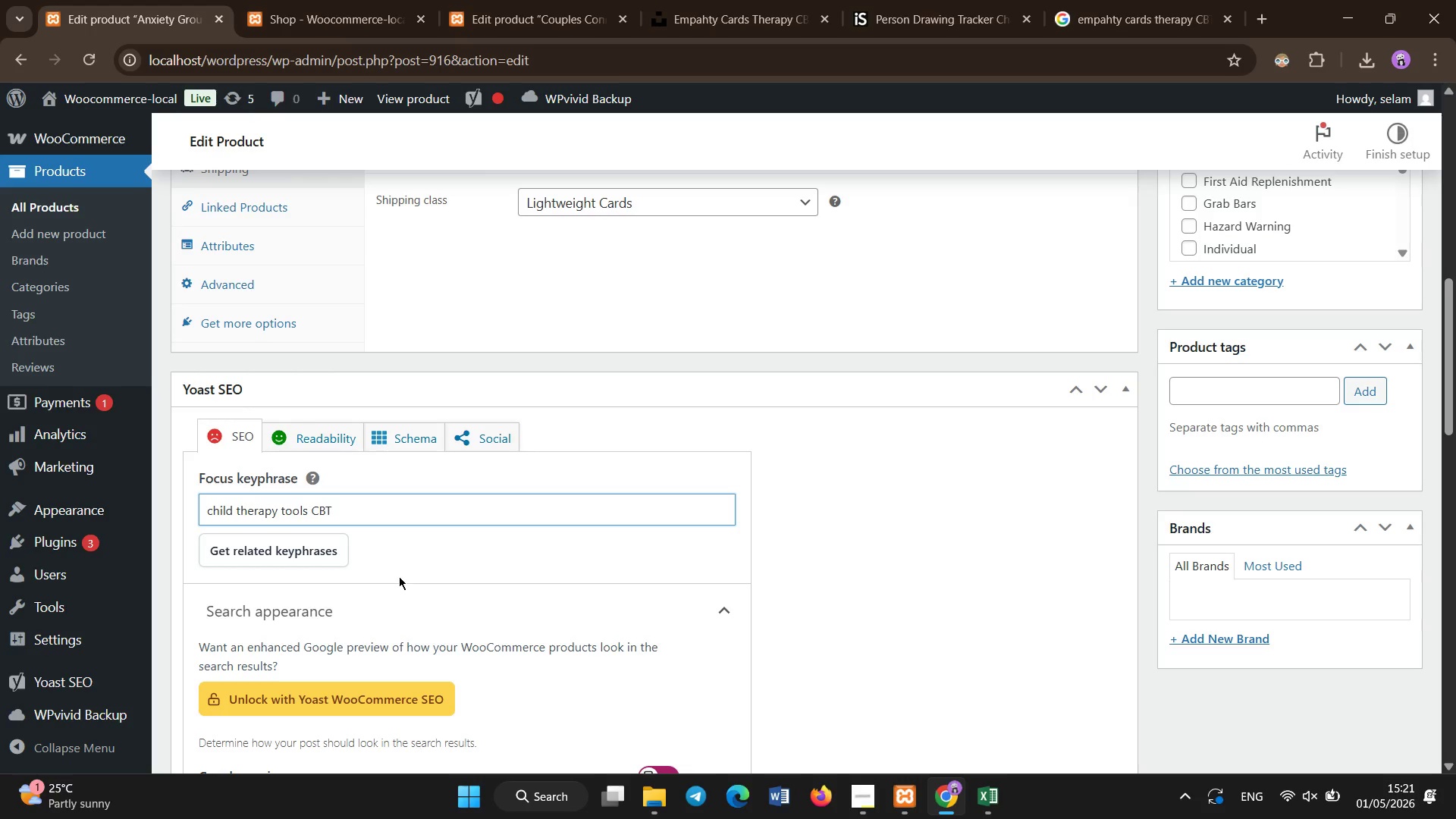 
scroll: coordinate [399, 576], scroll_direction: down, amount: 7.0
 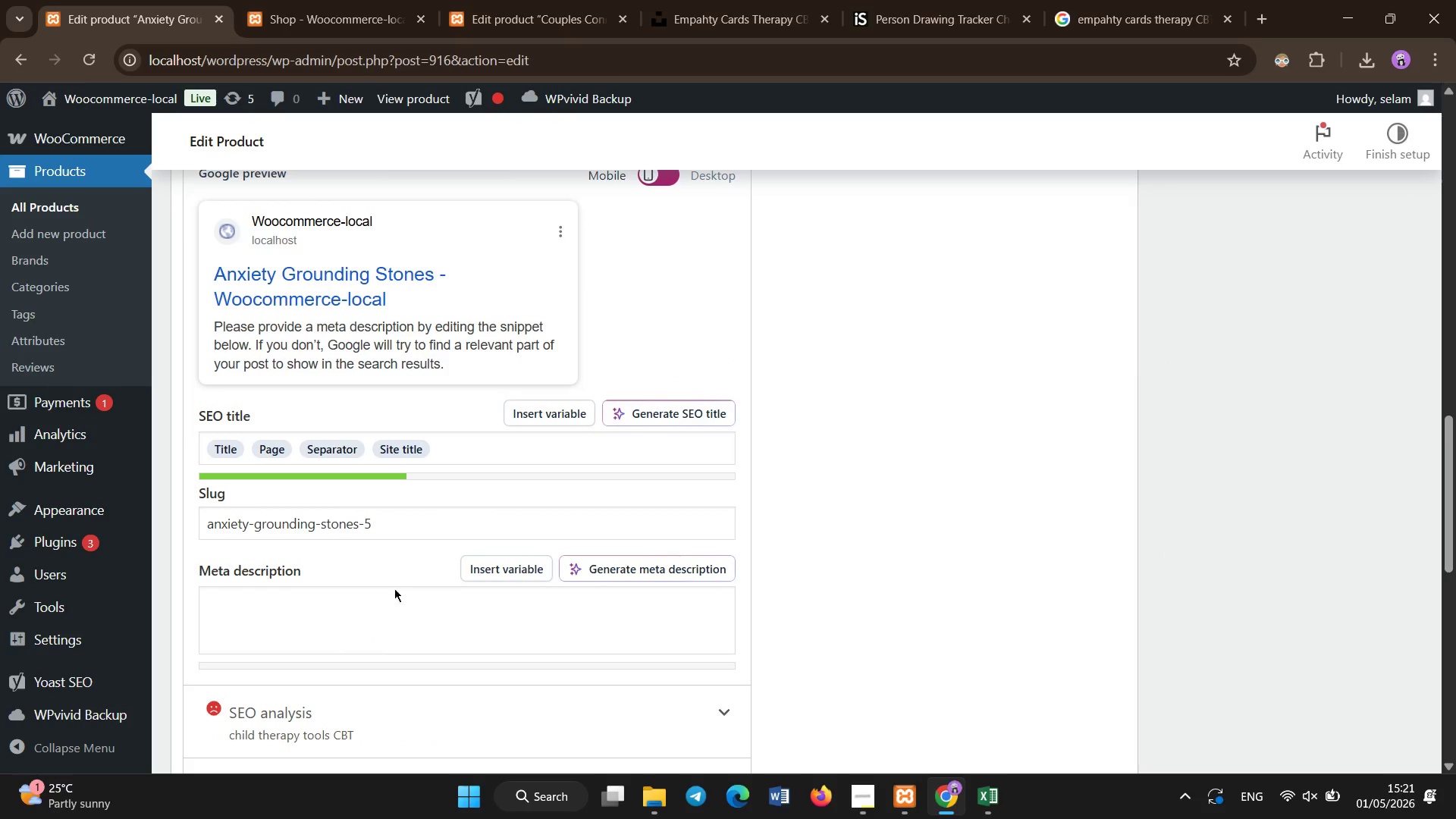 
left_click([388, 623])
 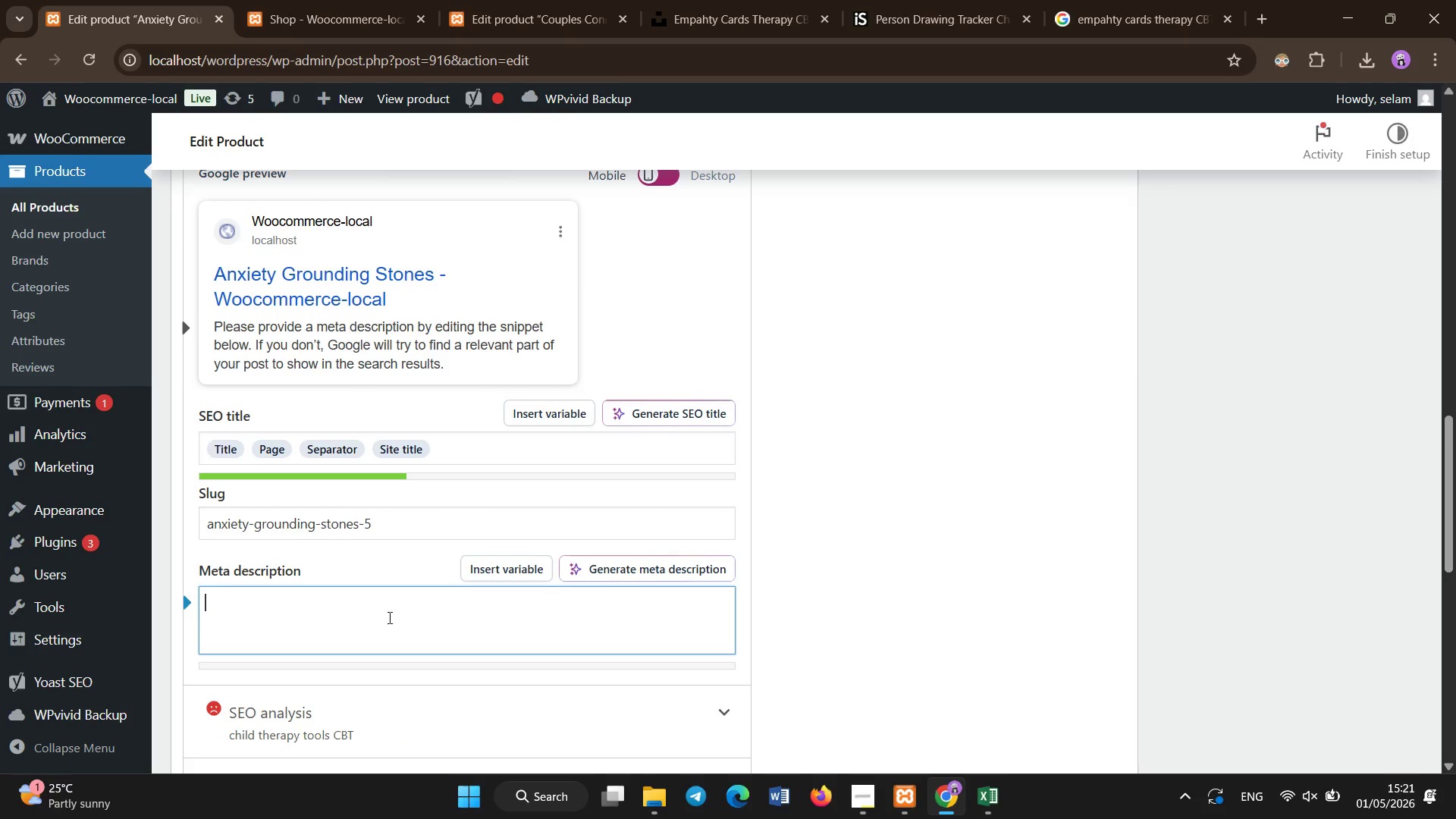 
type(Child therapy tools designed to support emotional regulation, focus, and behaviroa)
key(Backspace)
key(Backspace)
key(Backspace)
key(Backspace)
key(Backspace)
type(vioral development in CBT sesi)
key(Backspace)
type(sons.)
 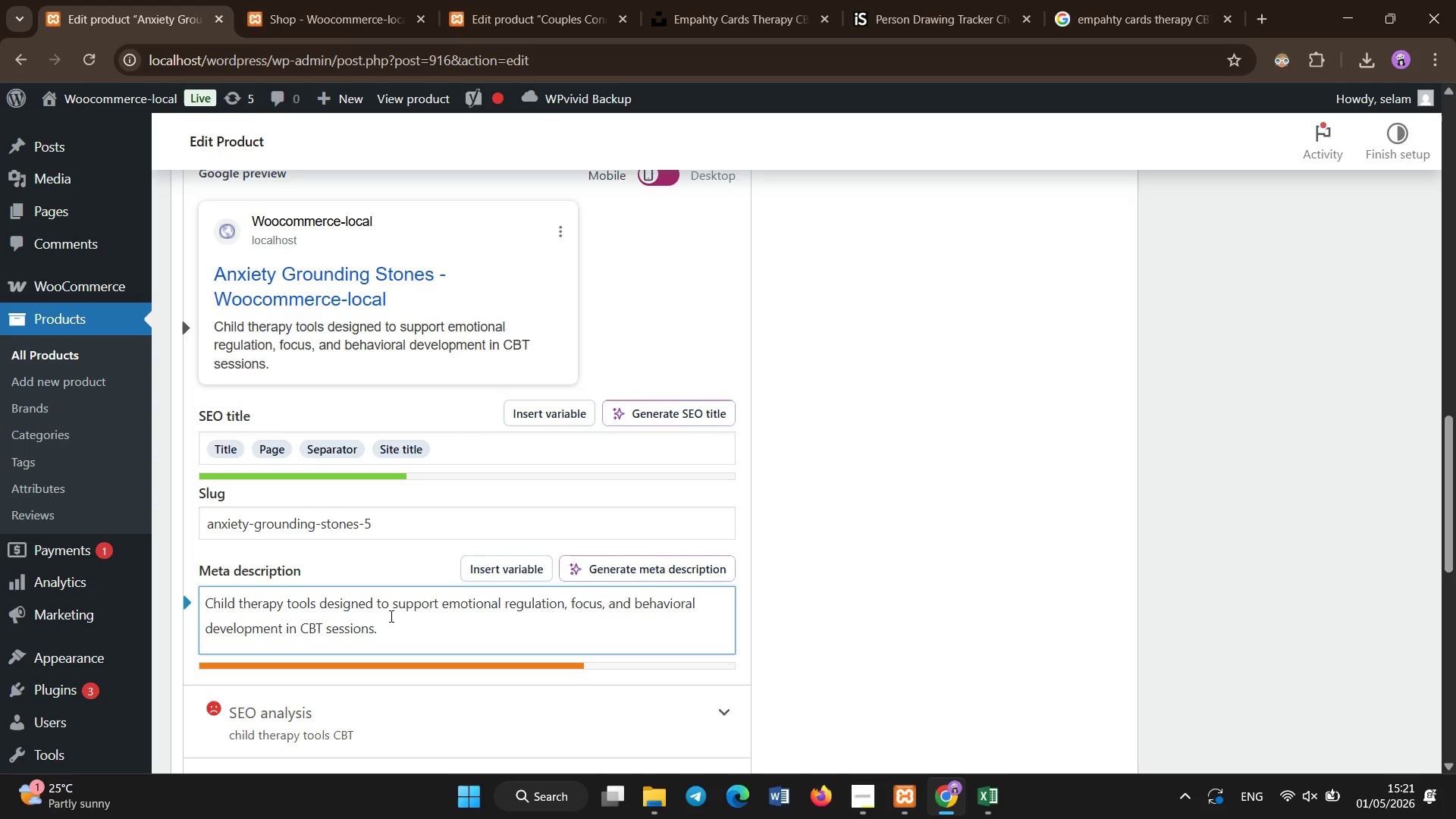 
scroll: coordinate [1156, 334], scroll_direction: up, amount: 19.0
 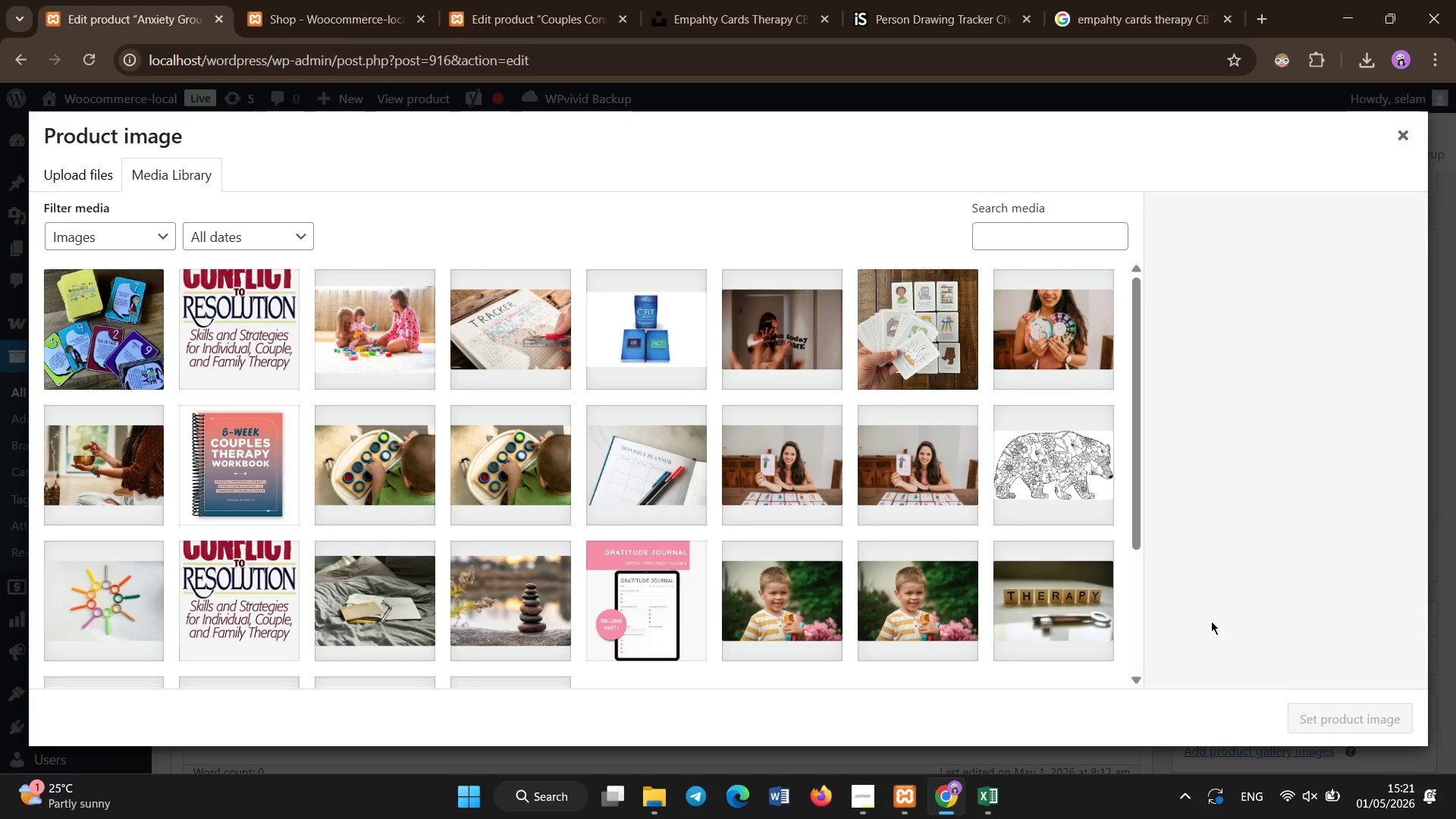 
wait(11.99)
 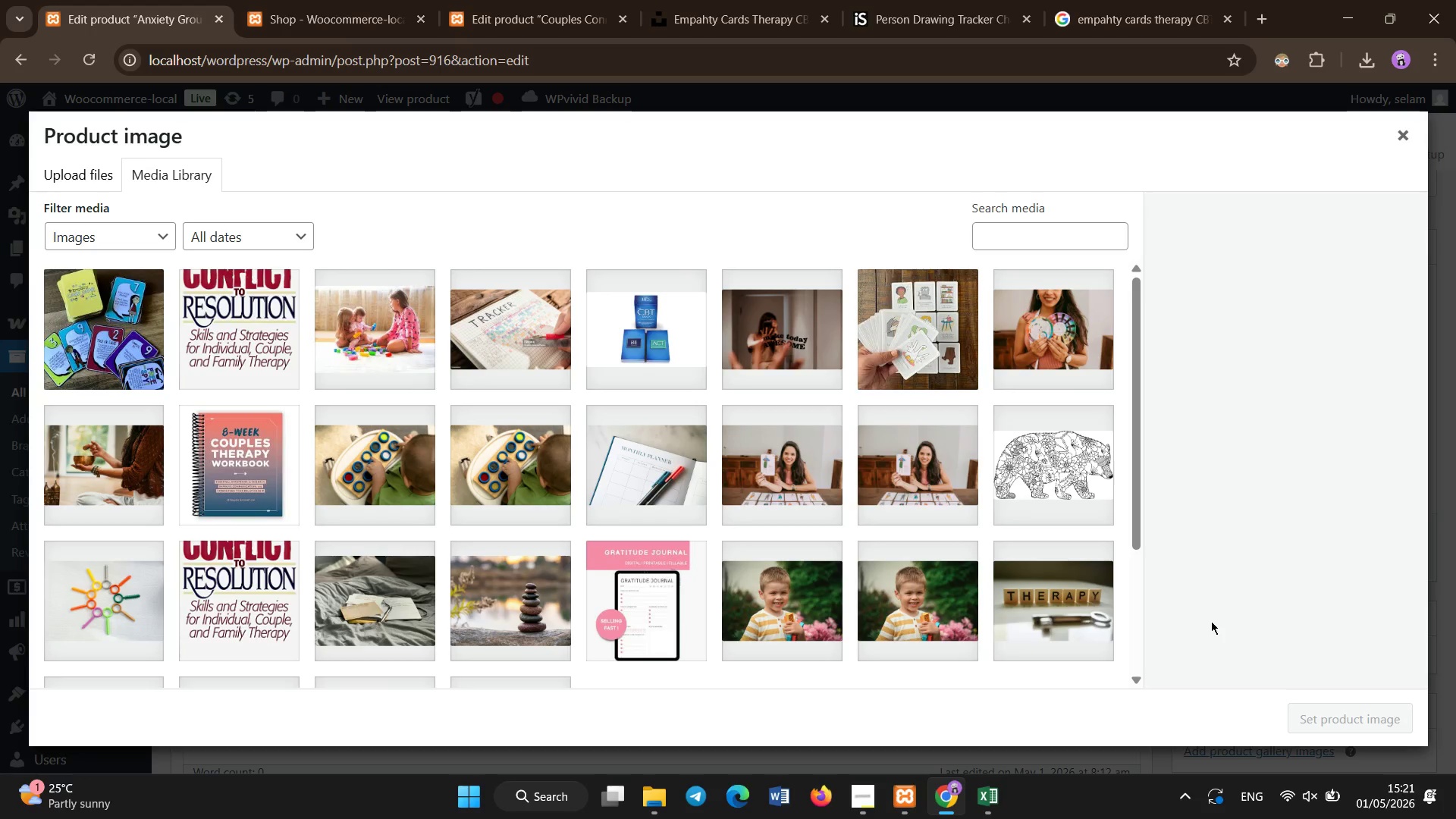 
left_click([556, 580])
 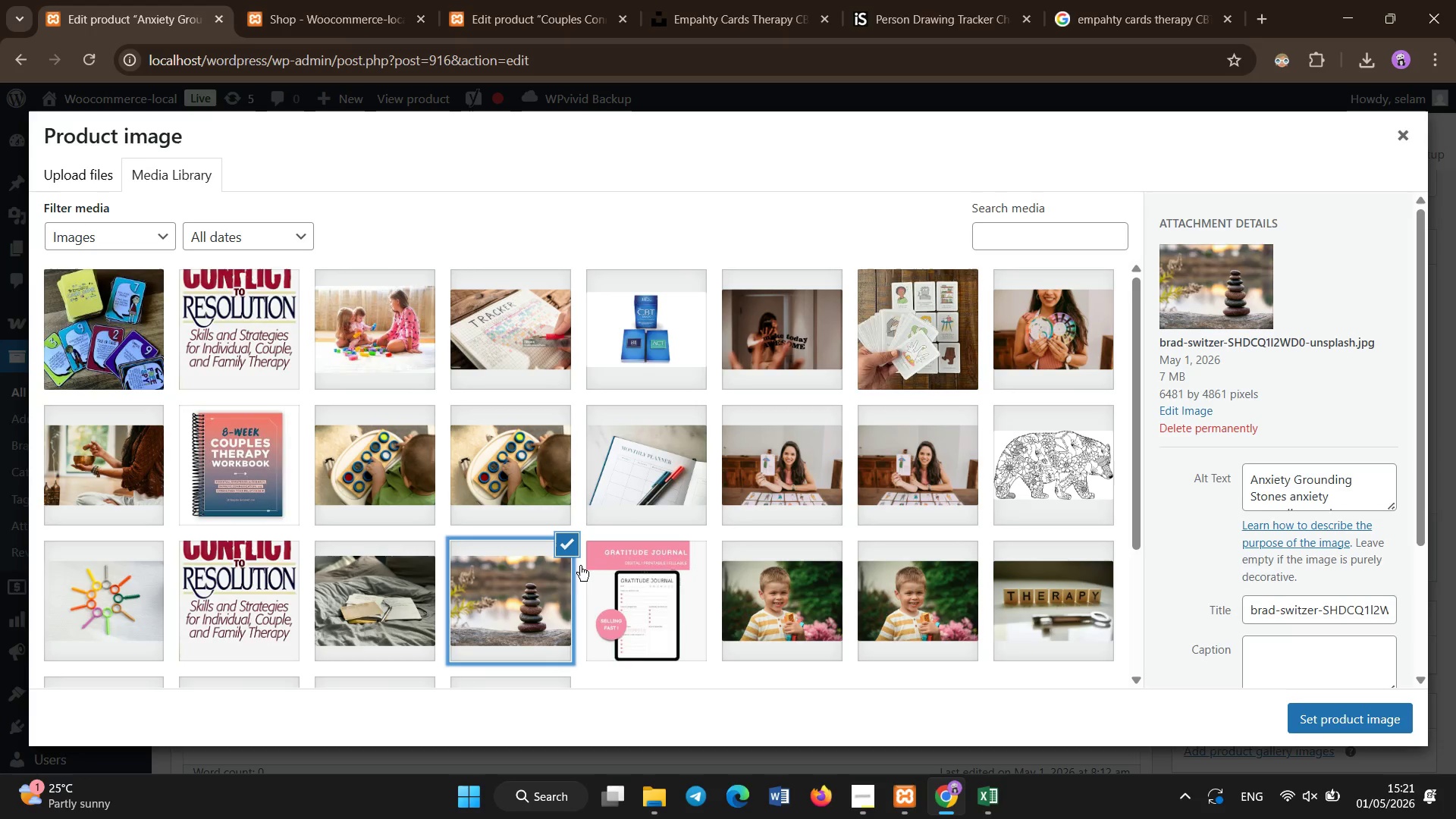 
left_click([1300, 470])
 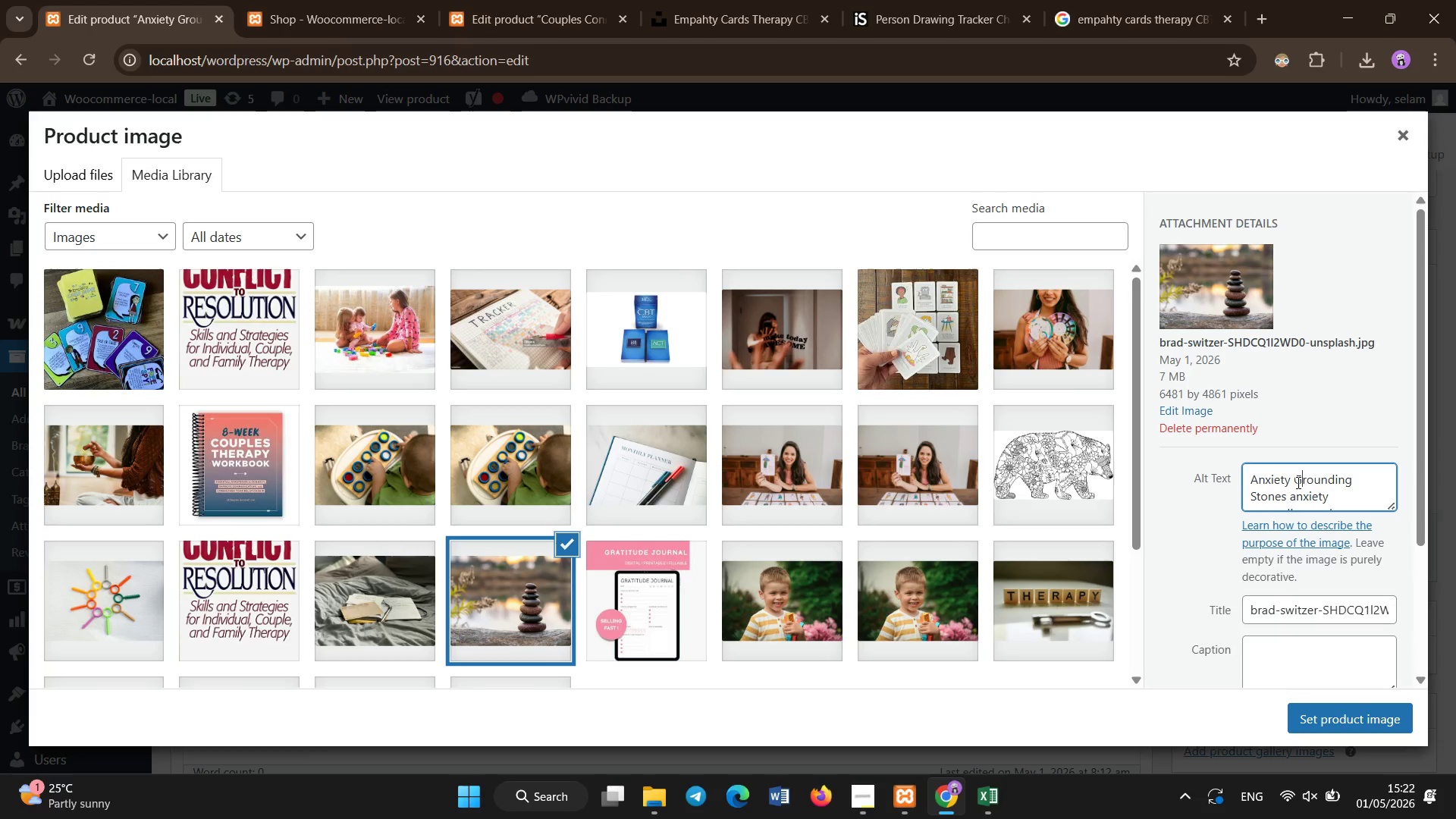 
wait(11.45)
 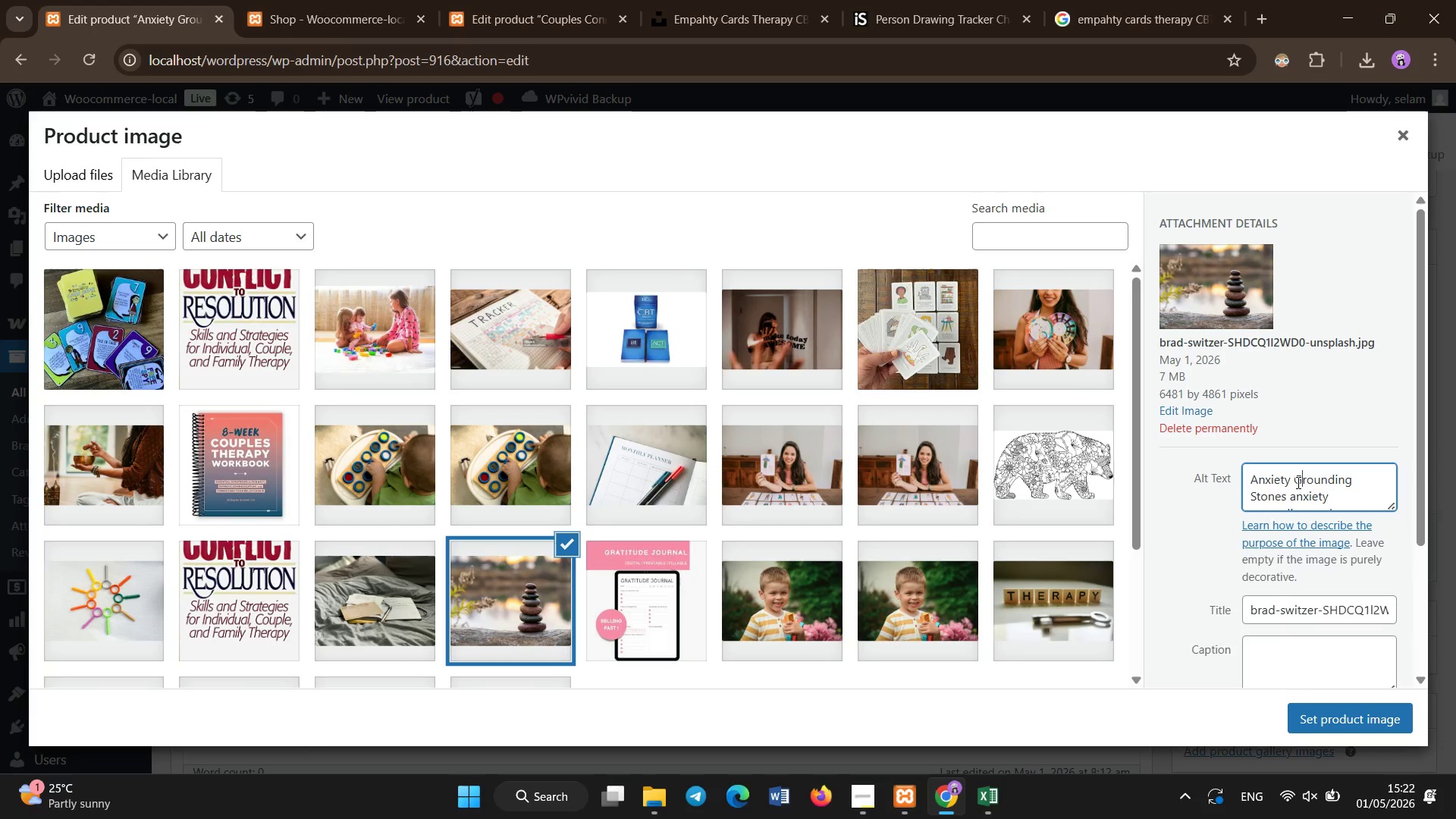 
left_click([1090, 0])
 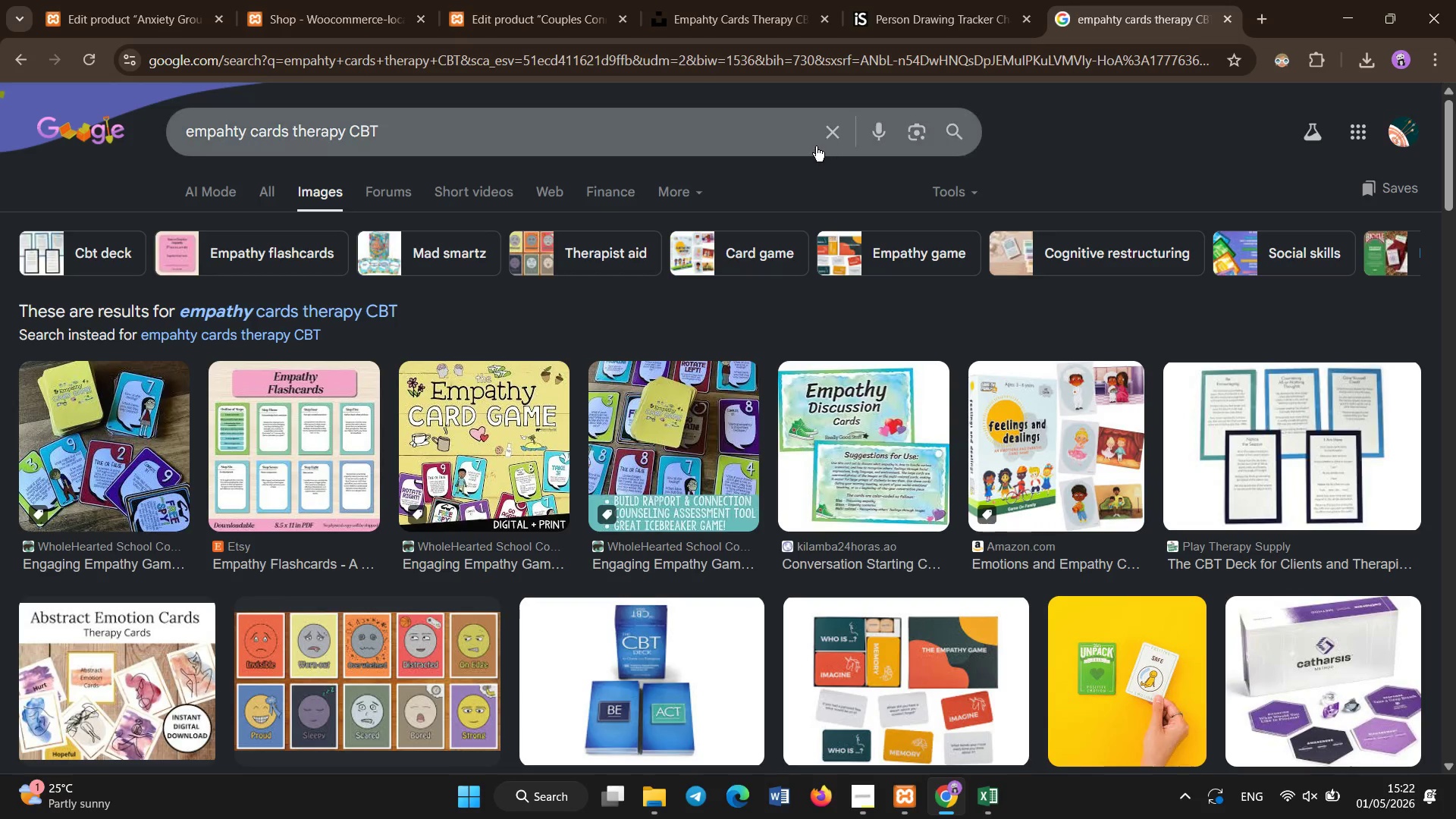 
left_click([835, 115])
 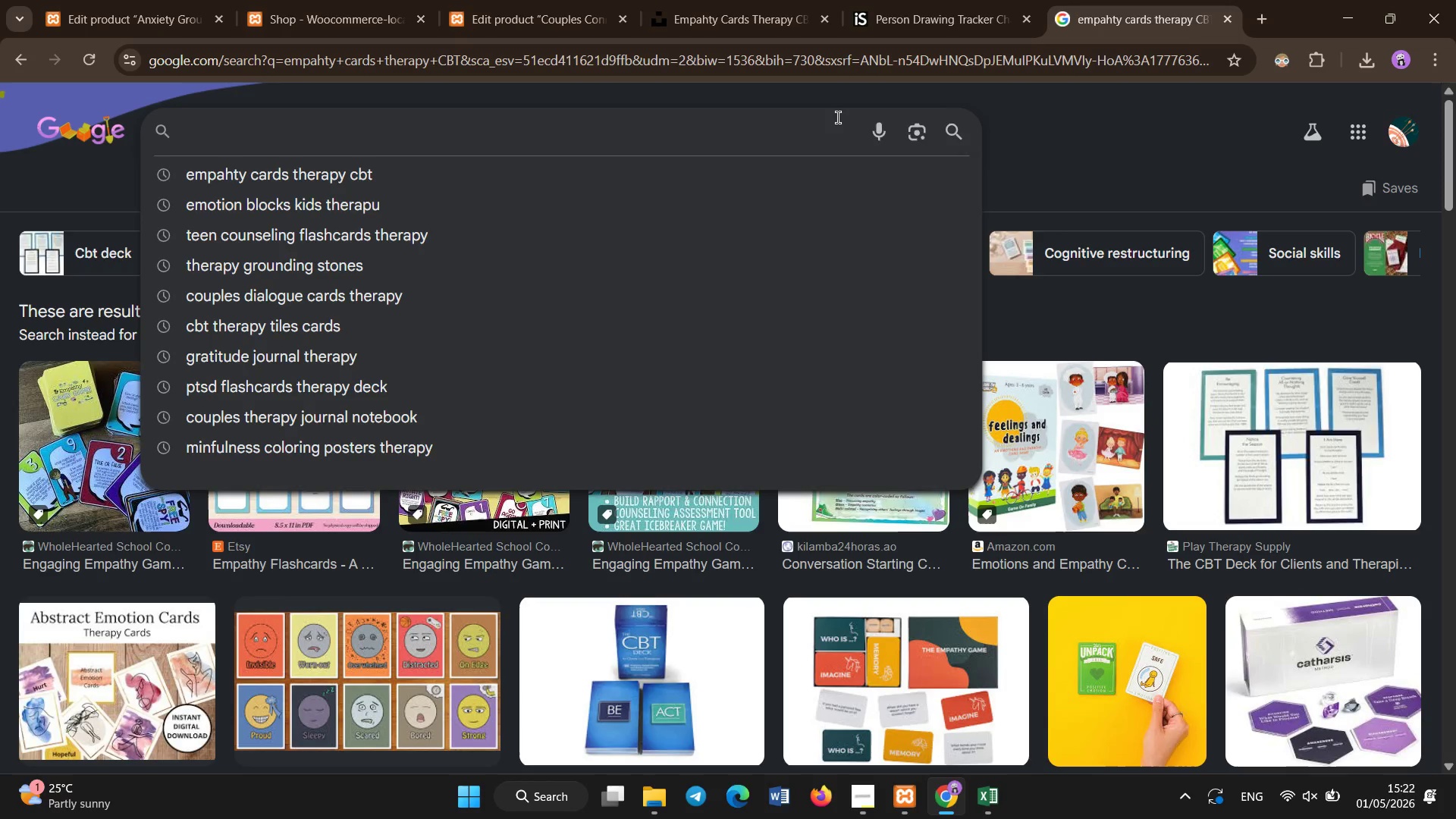 
type(child therapy gour)
key(Backspace)
key(Backspace)
key(Backspace)
type(rounding stones)
 